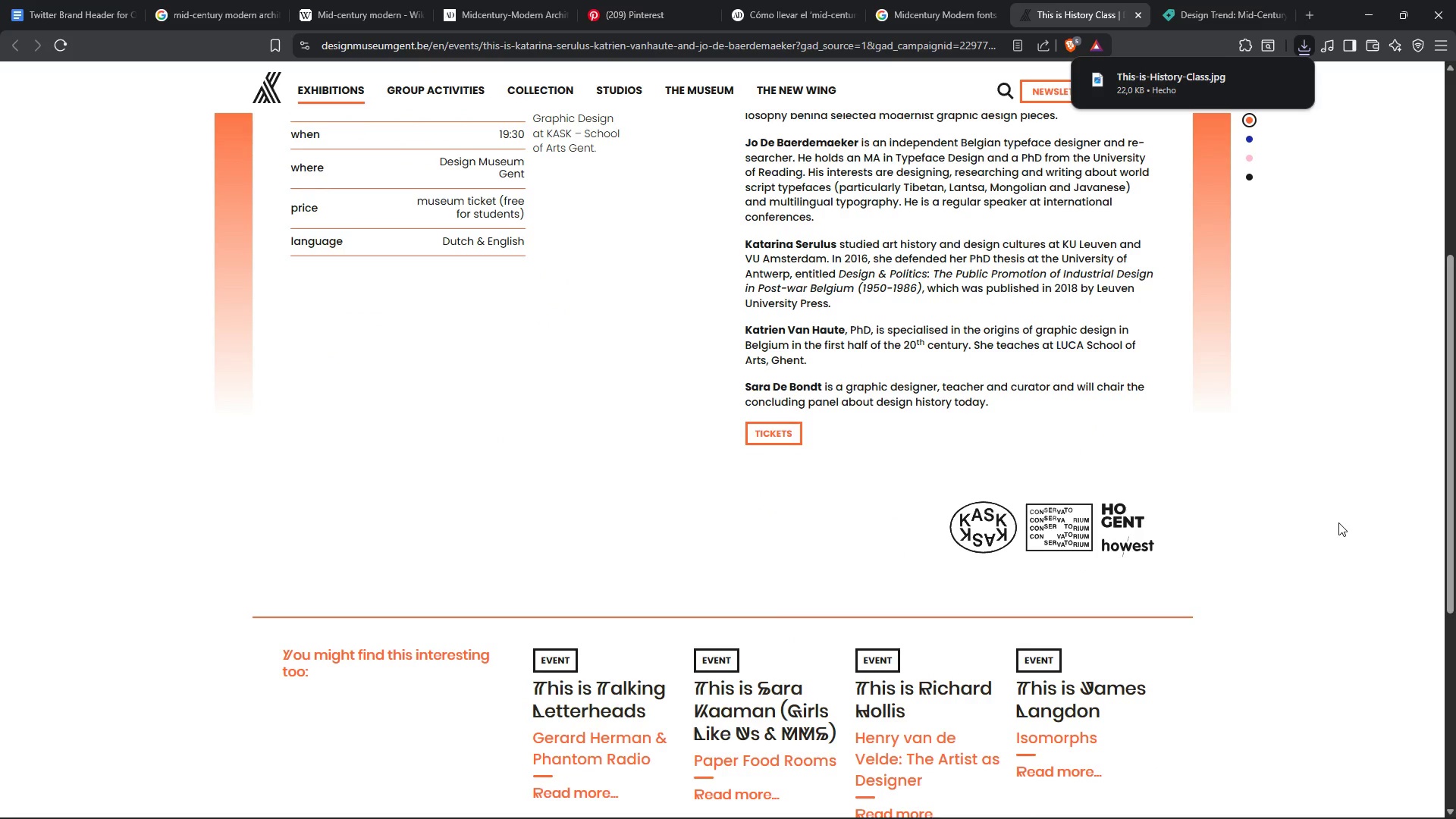 
scroll: coordinate [1325, 551], scroll_direction: up, amount: 3.0
 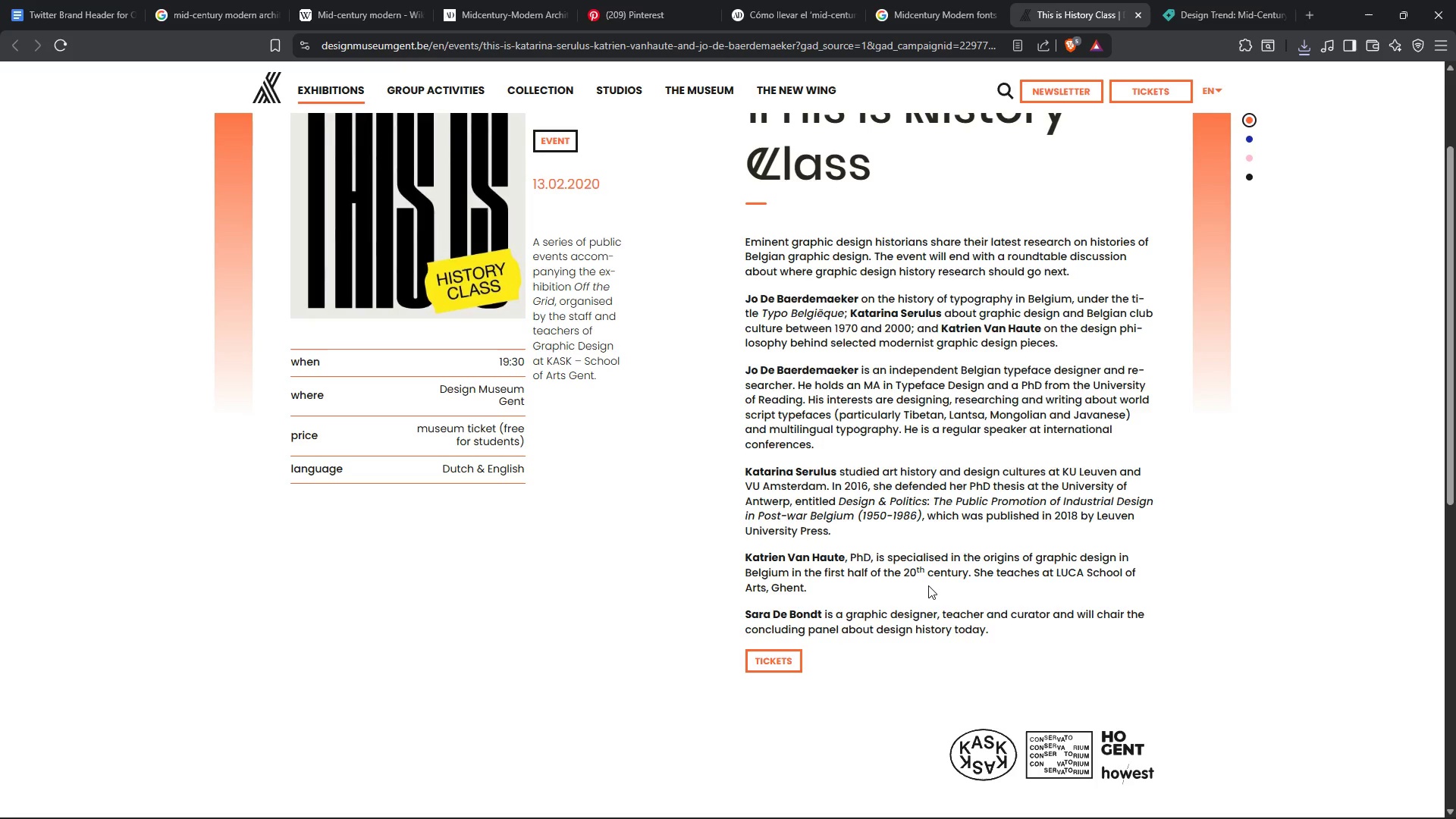 
wait(32.72)
 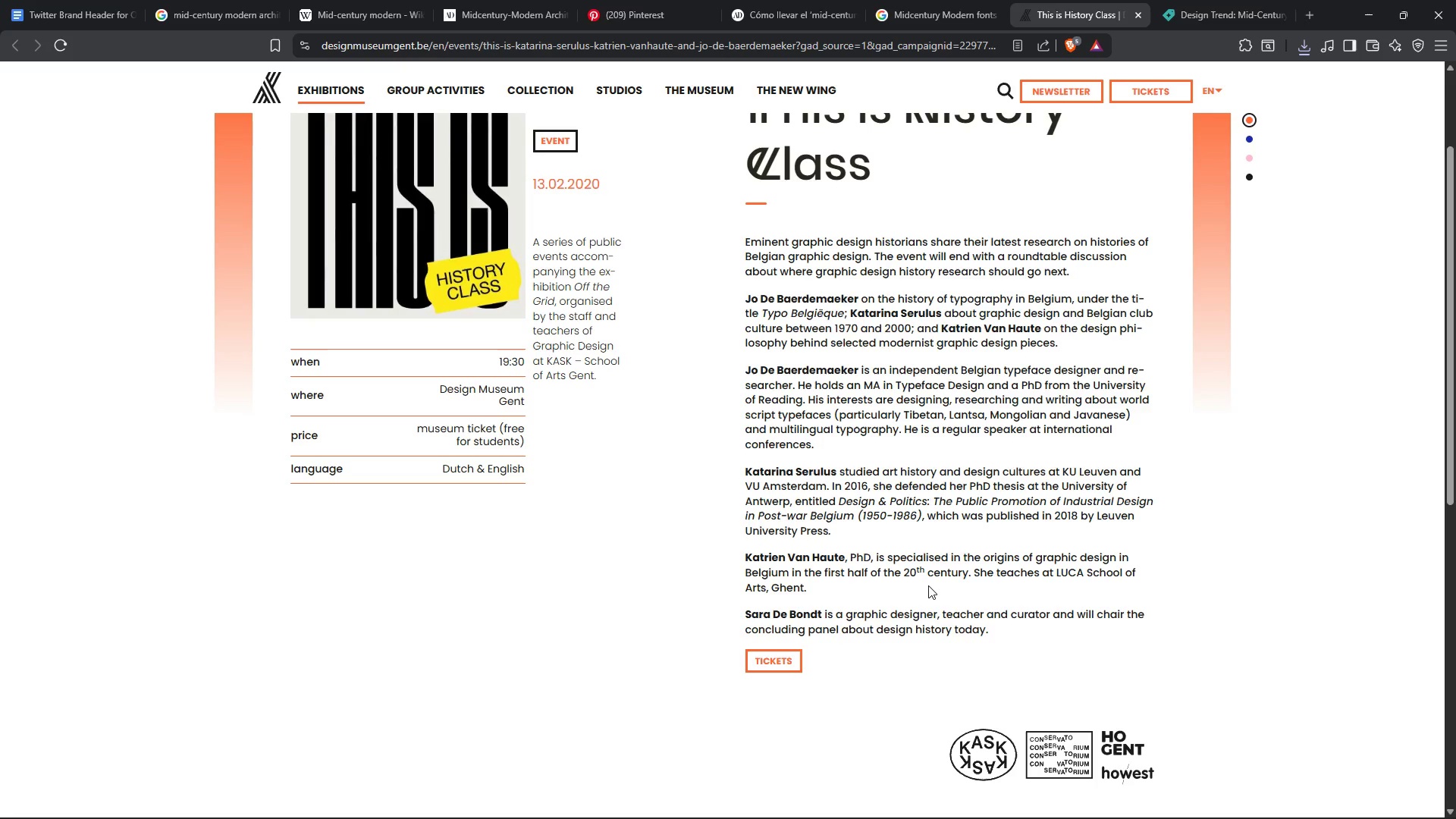 
left_click([1206, 0])
 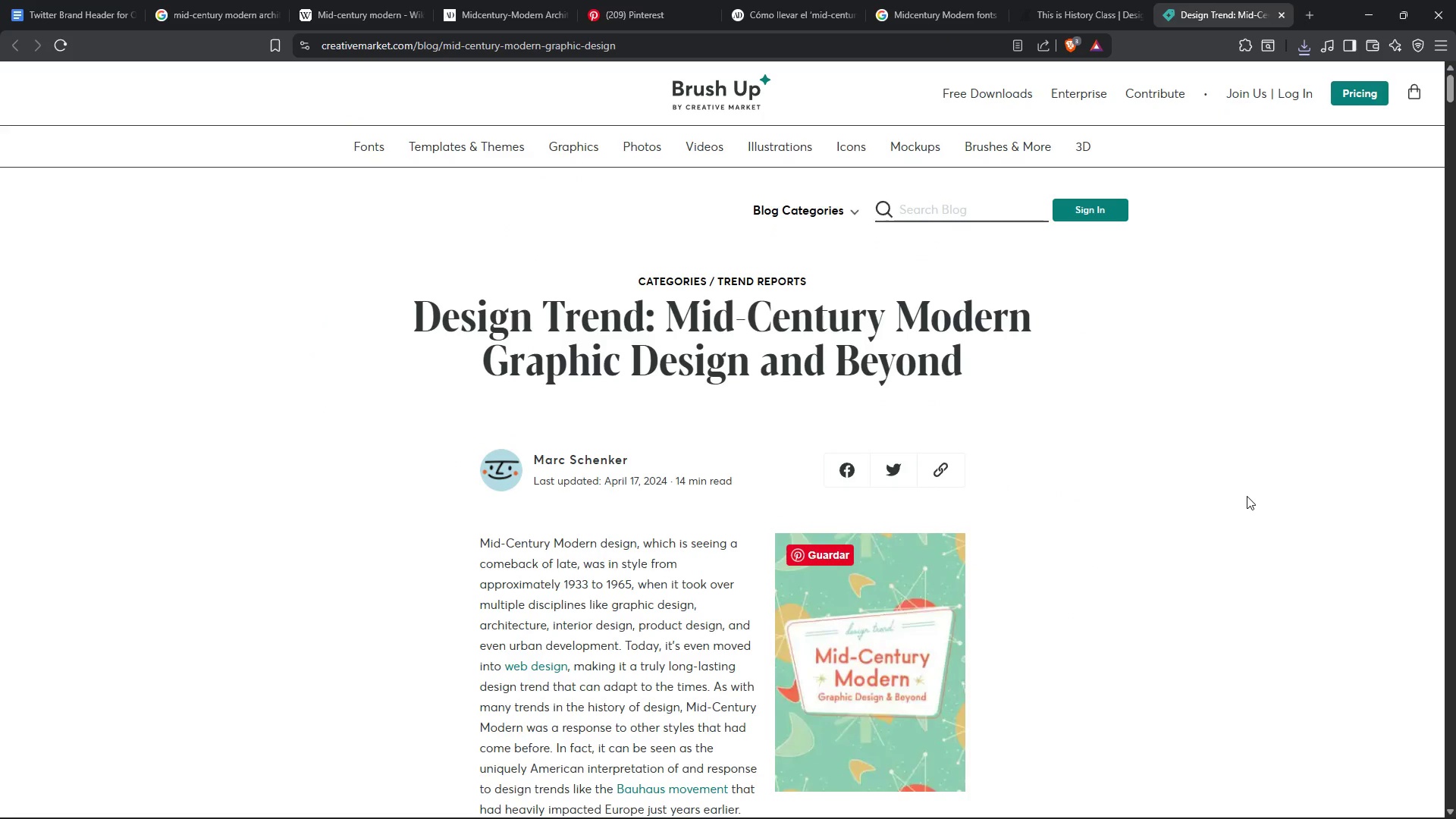 
scroll: coordinate [1202, 538], scroll_direction: down, amount: 17.0
 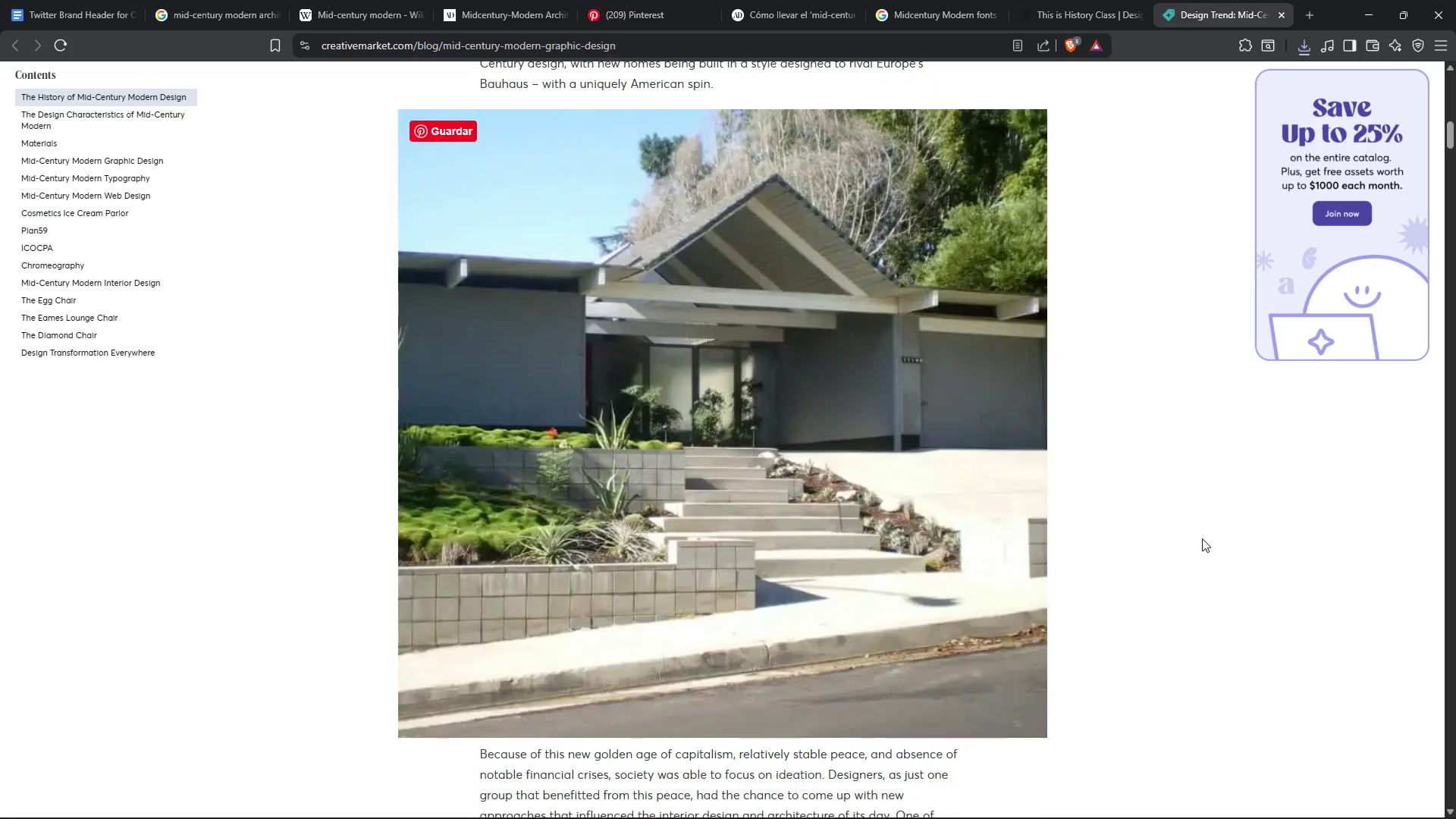 
scroll: coordinate [1202, 538], scroll_direction: up, amount: 15.0
 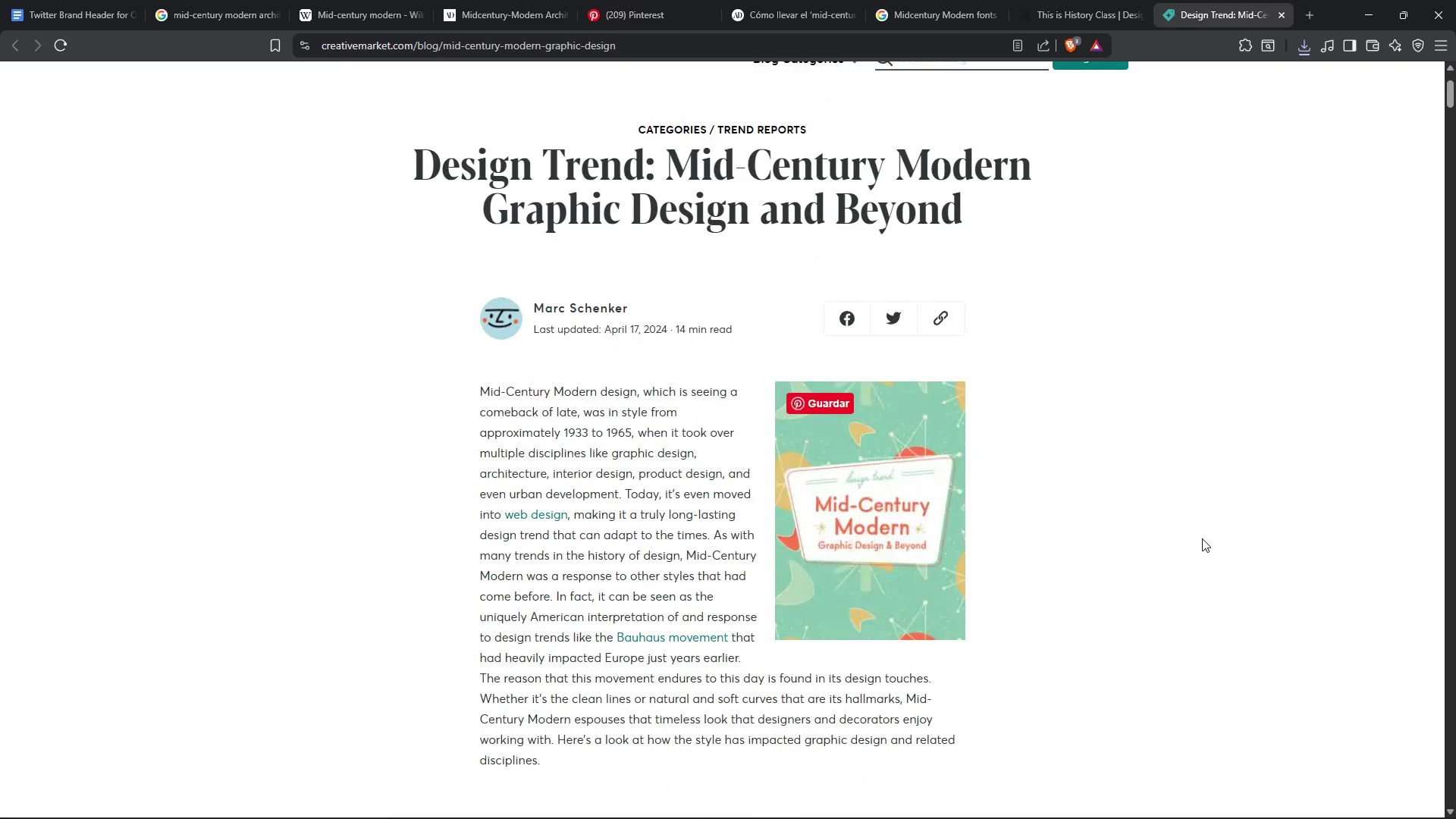 
scroll: coordinate [1202, 538], scroll_direction: down, amount: 1.0
 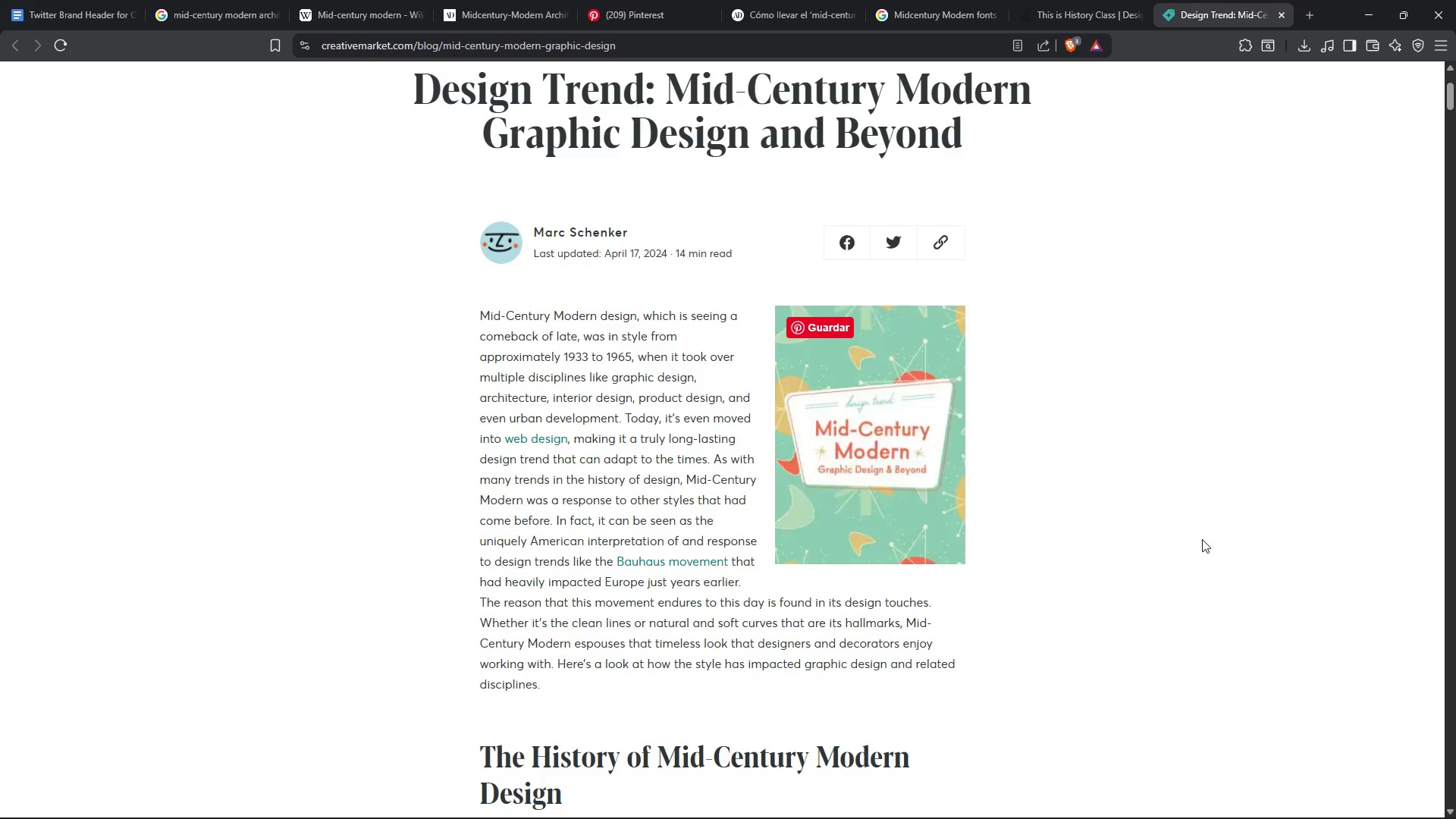 
wait(68.07)
 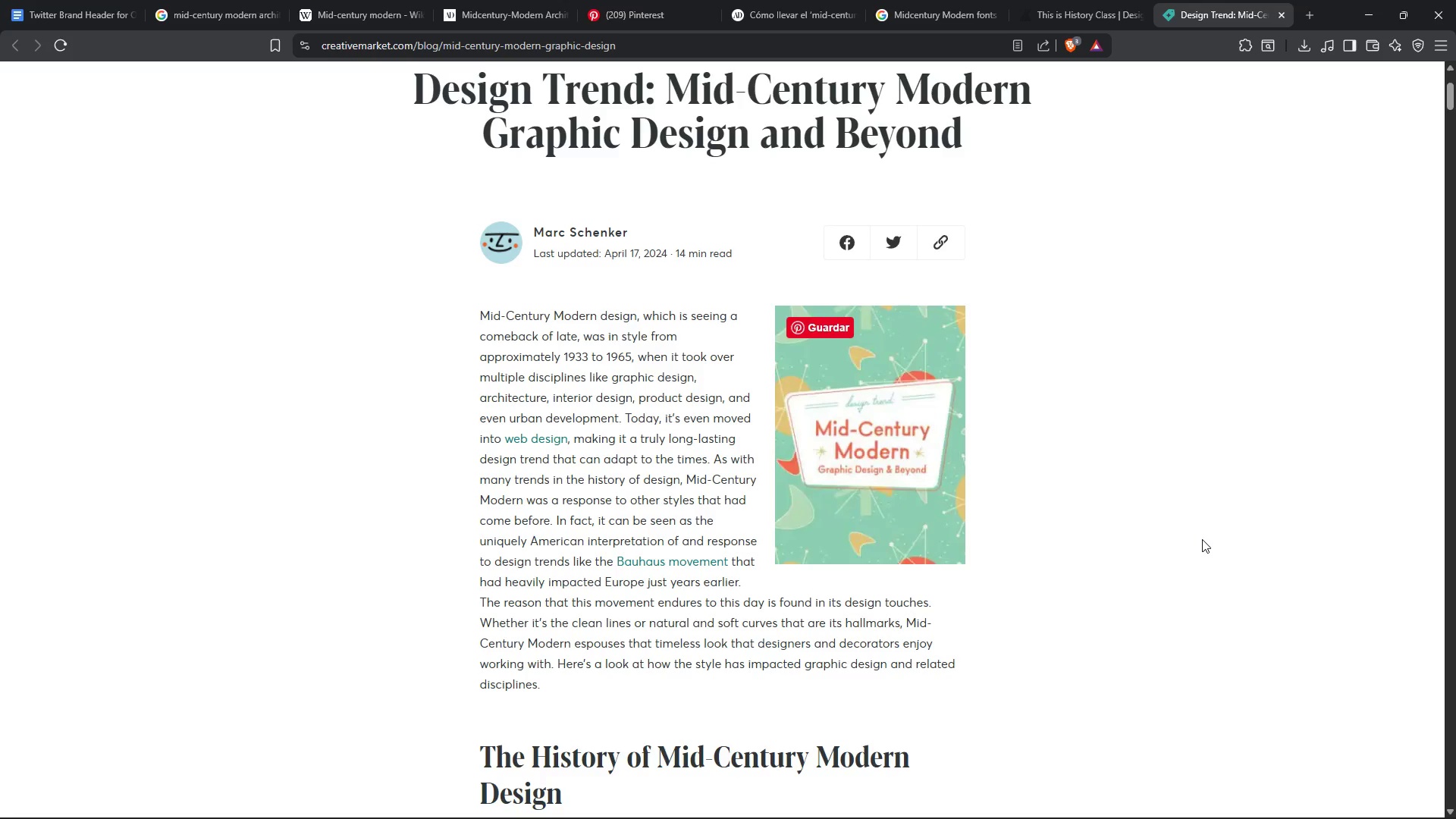 
scroll: coordinate [1179, 561], scroll_direction: down, amount: 8.0
 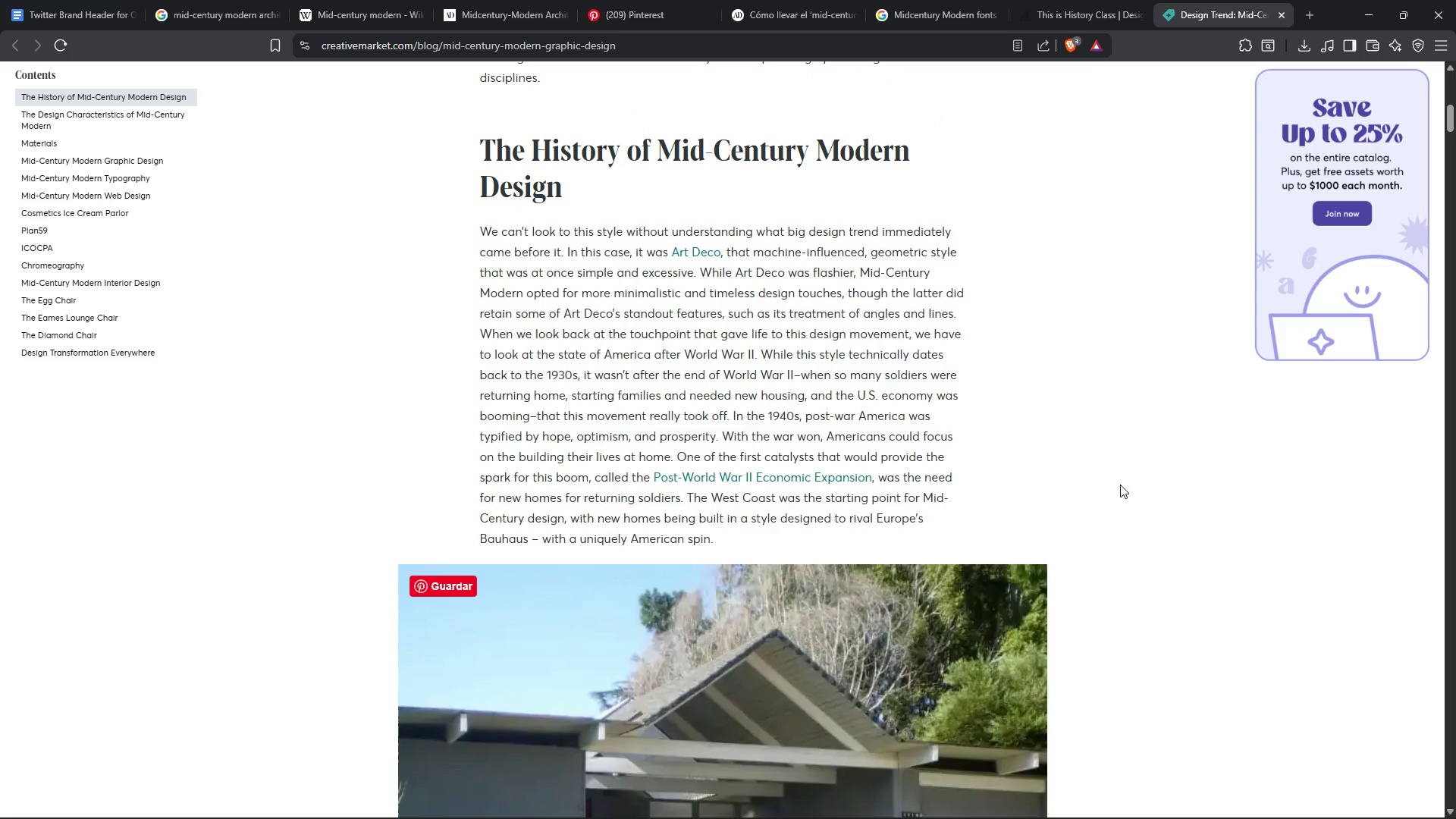 
wait(11.66)
 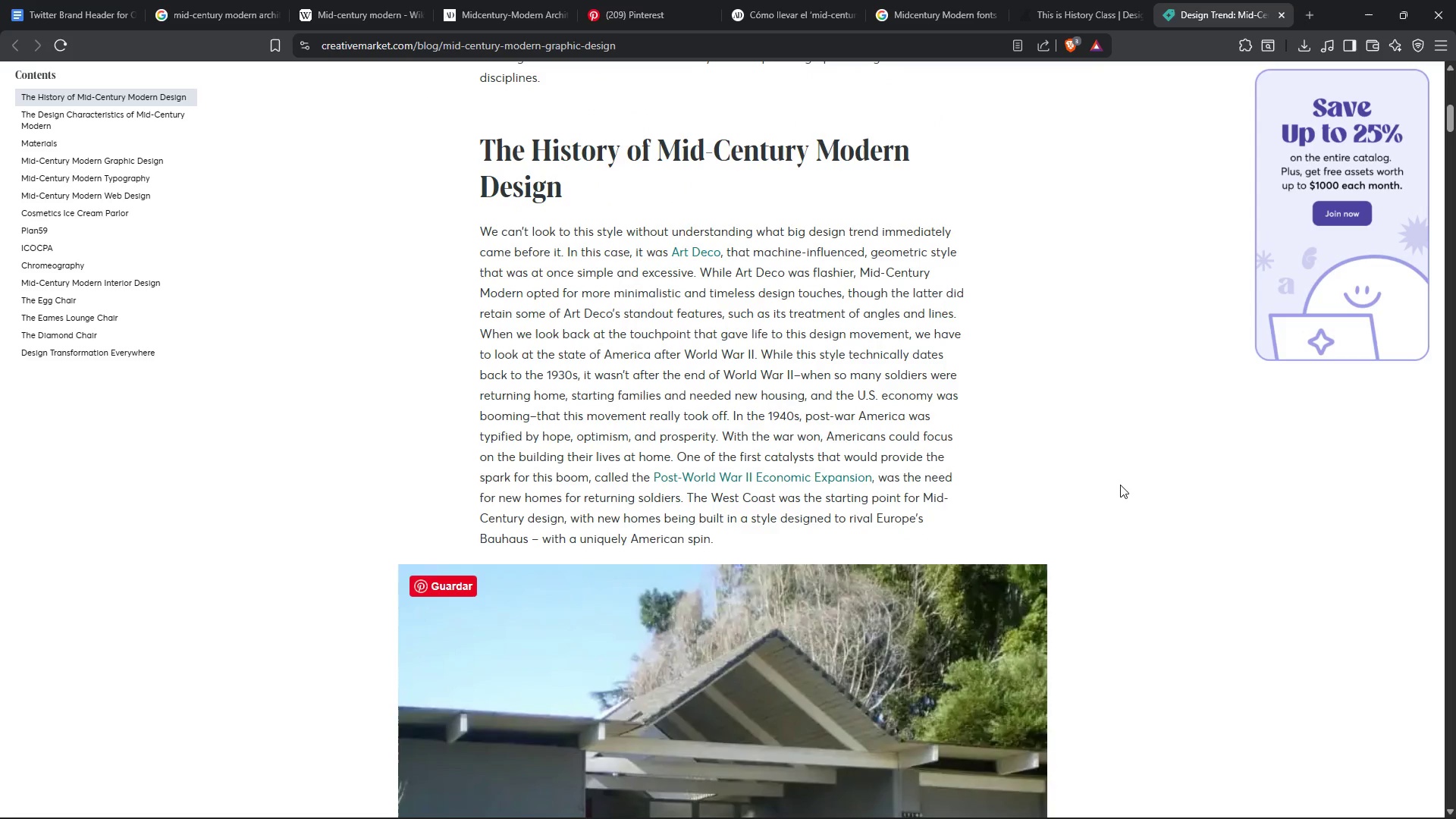 
scroll: coordinate [1136, 553], scroll_direction: down, amount: 11.0
 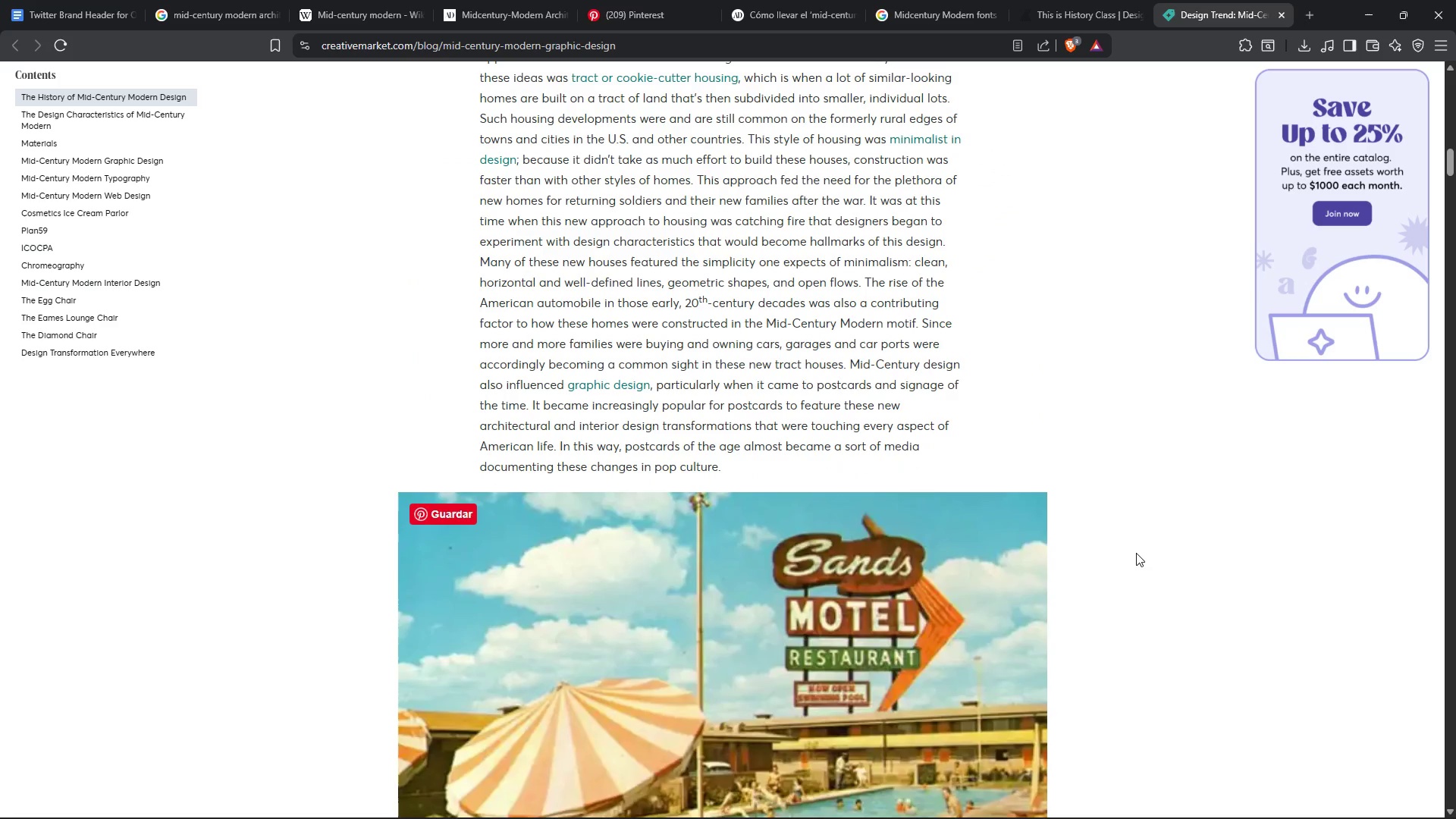 
scroll: coordinate [1136, 552], scroll_direction: up, amount: 11.0
 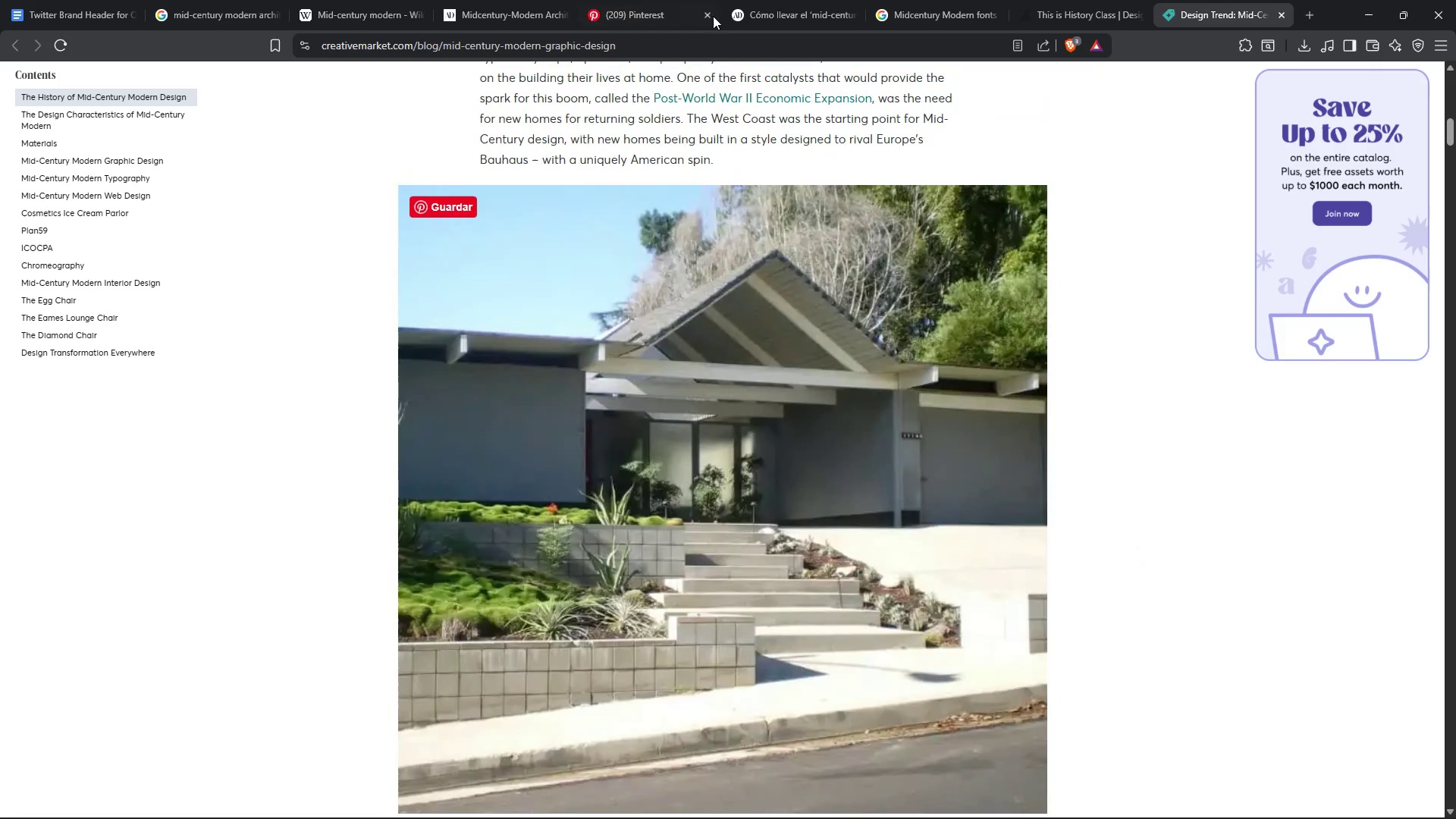 
left_click([644, 0])
 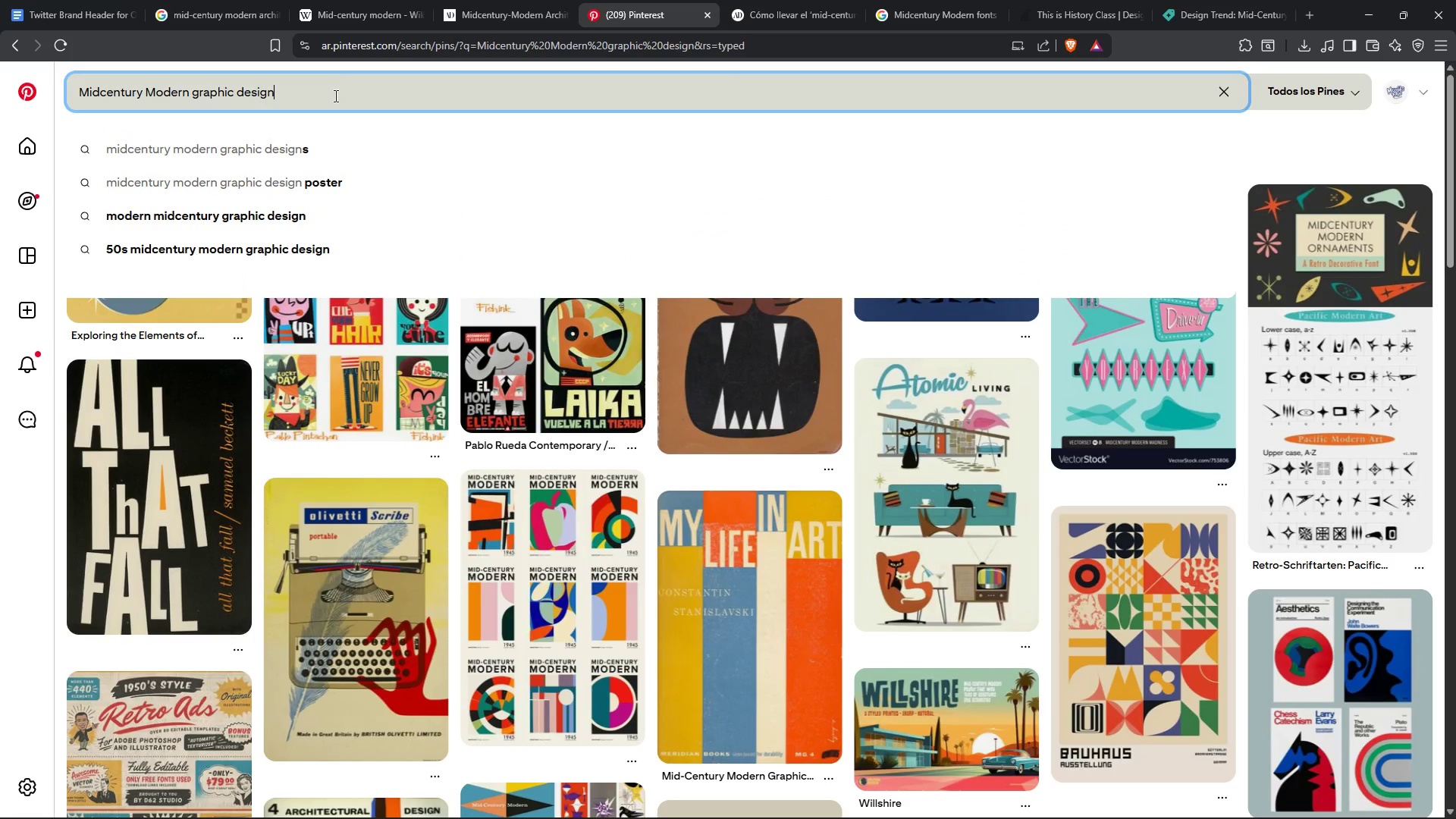 
left_click_drag(start_coordinate=[334, 96], to_coordinate=[195, 104])
 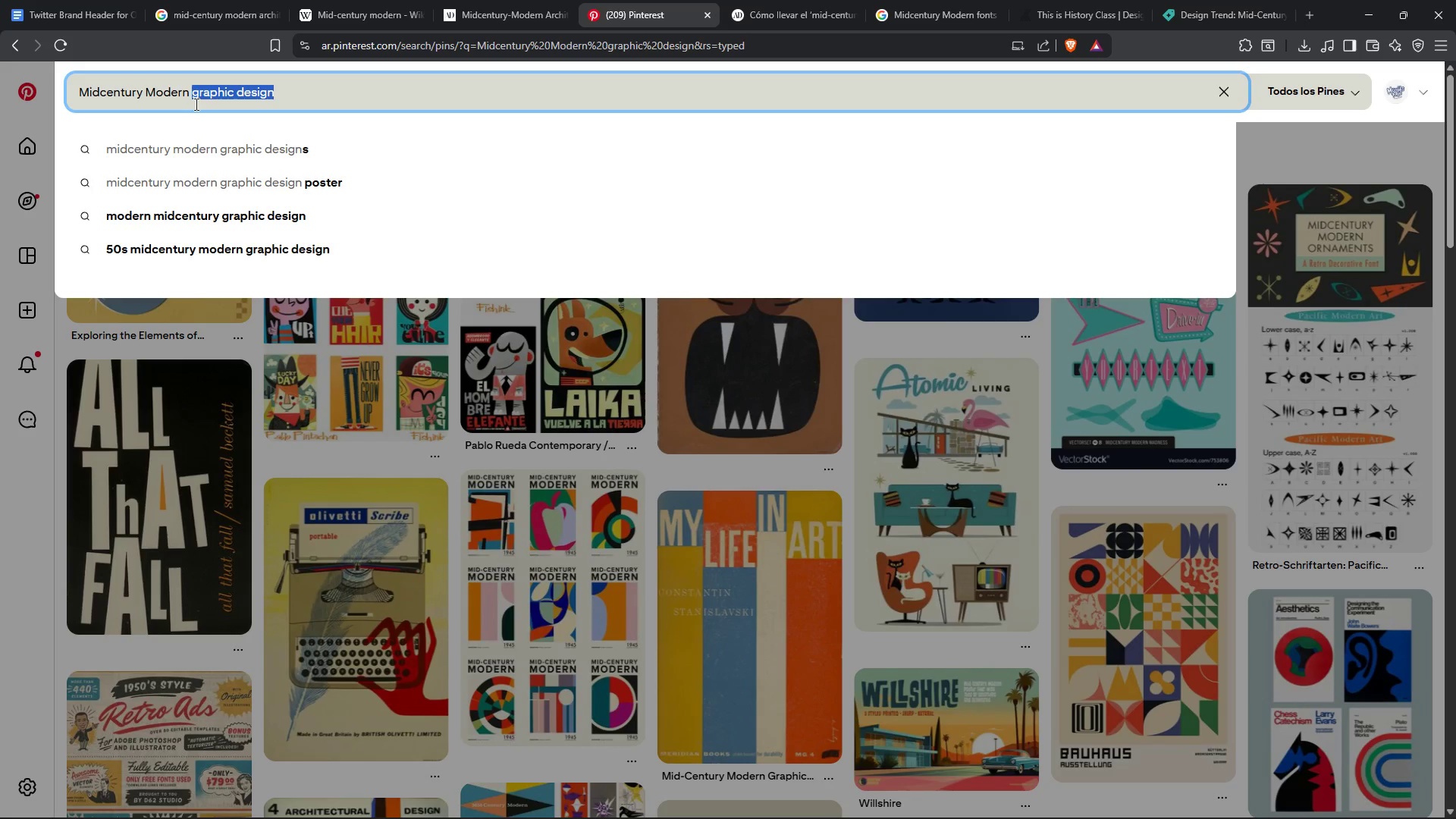 
type(banners )
 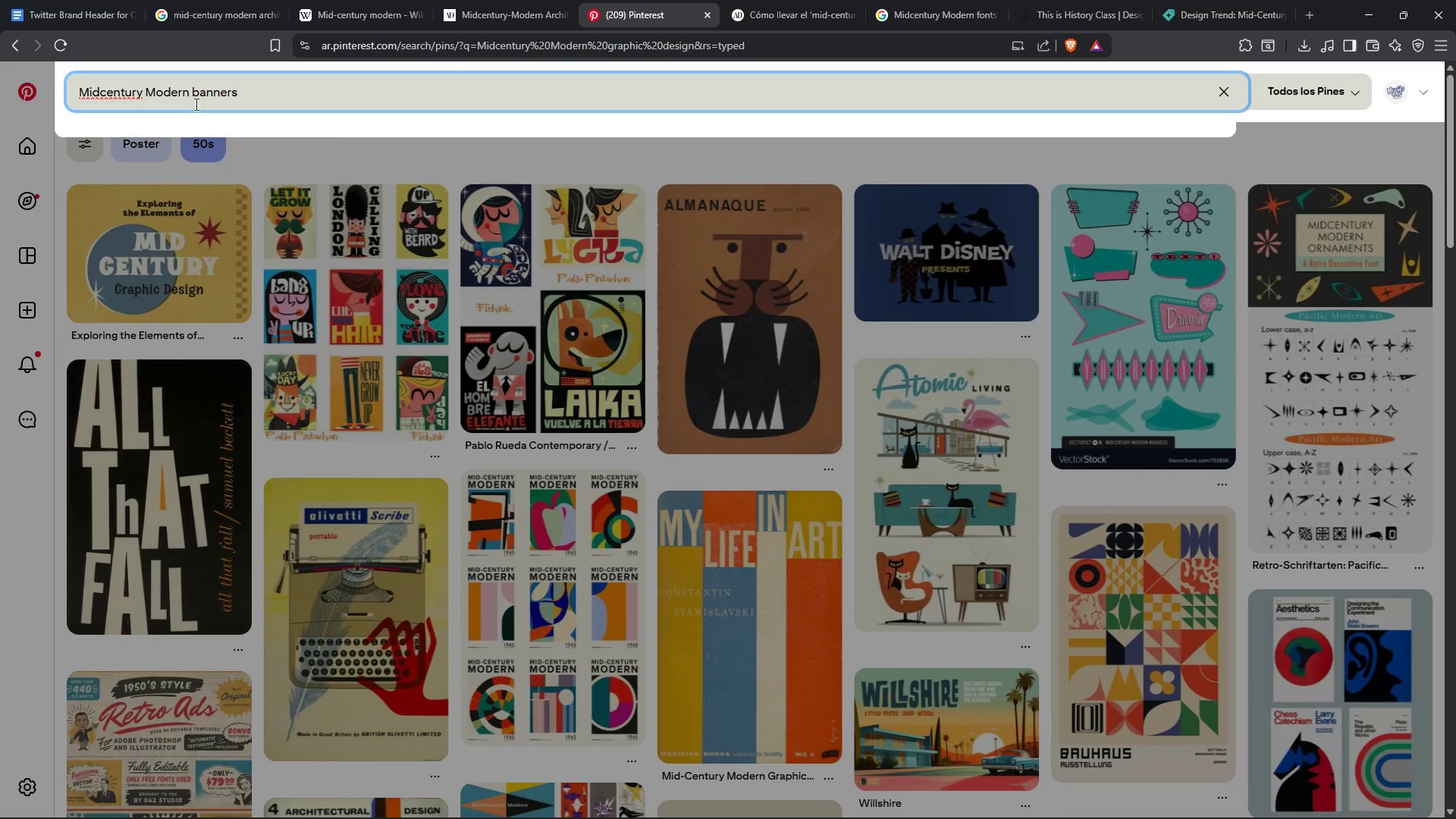 
wait(6.64)
 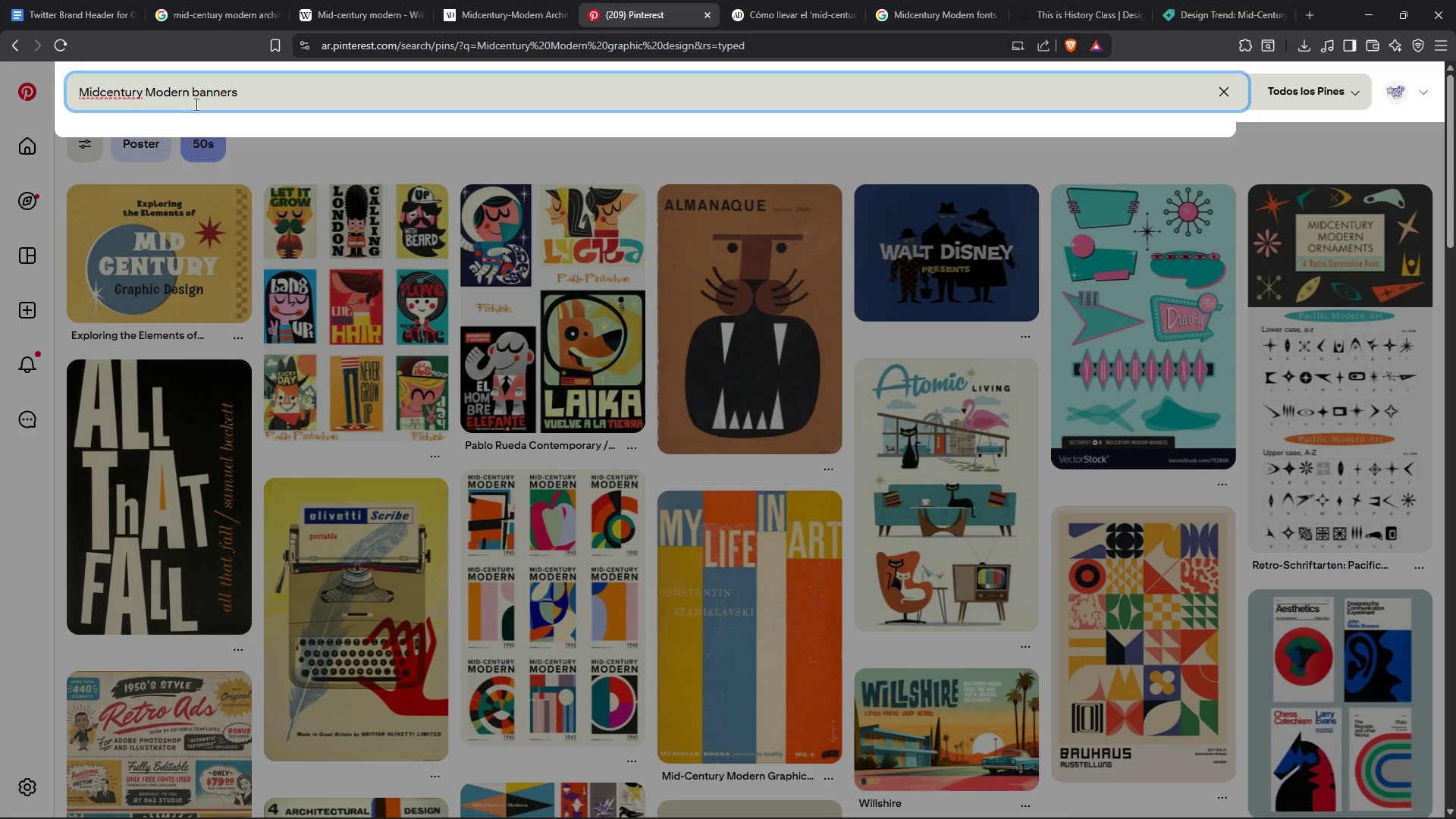 
key(ArrowLeft)
 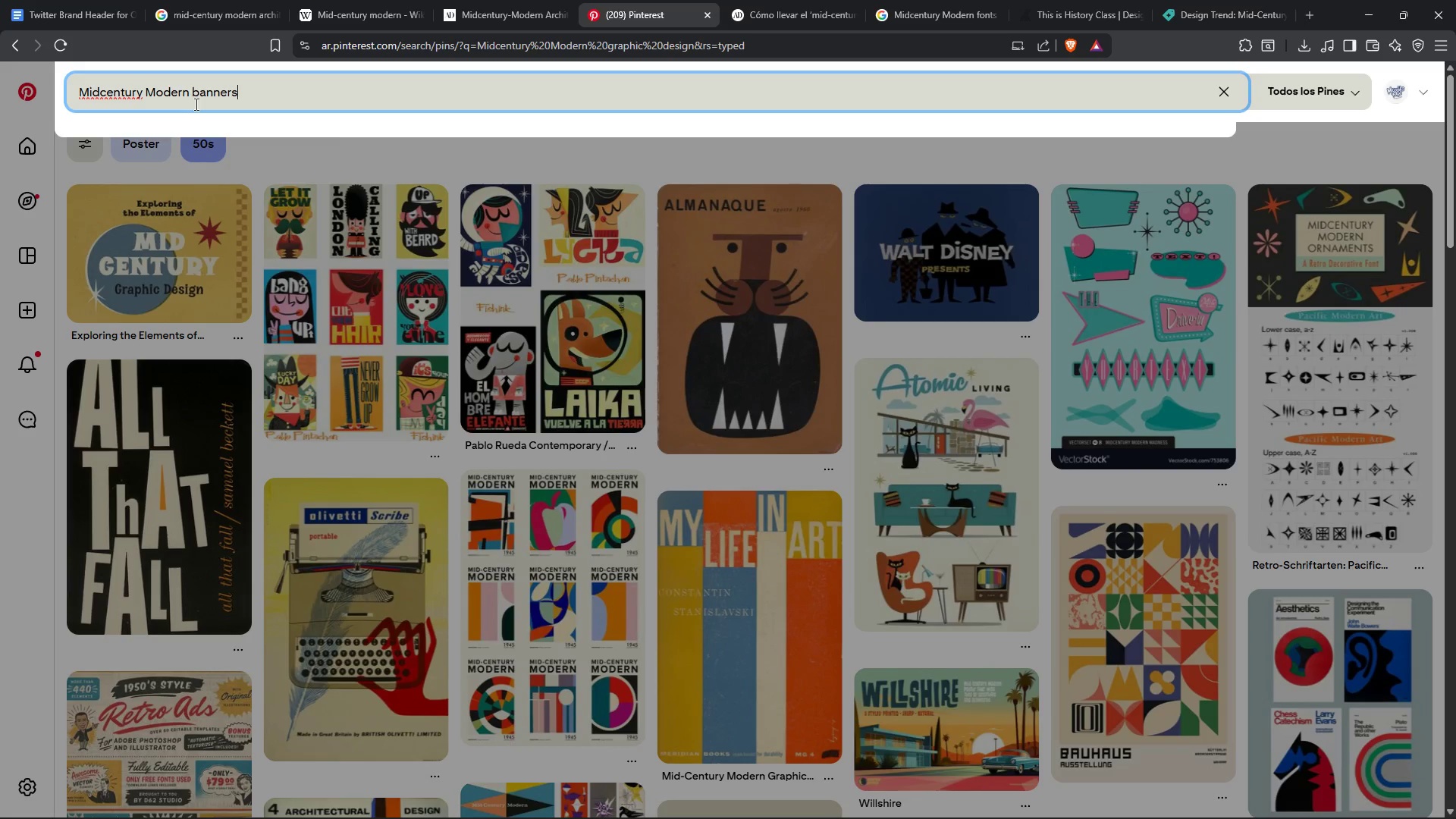 
type( fonts)
 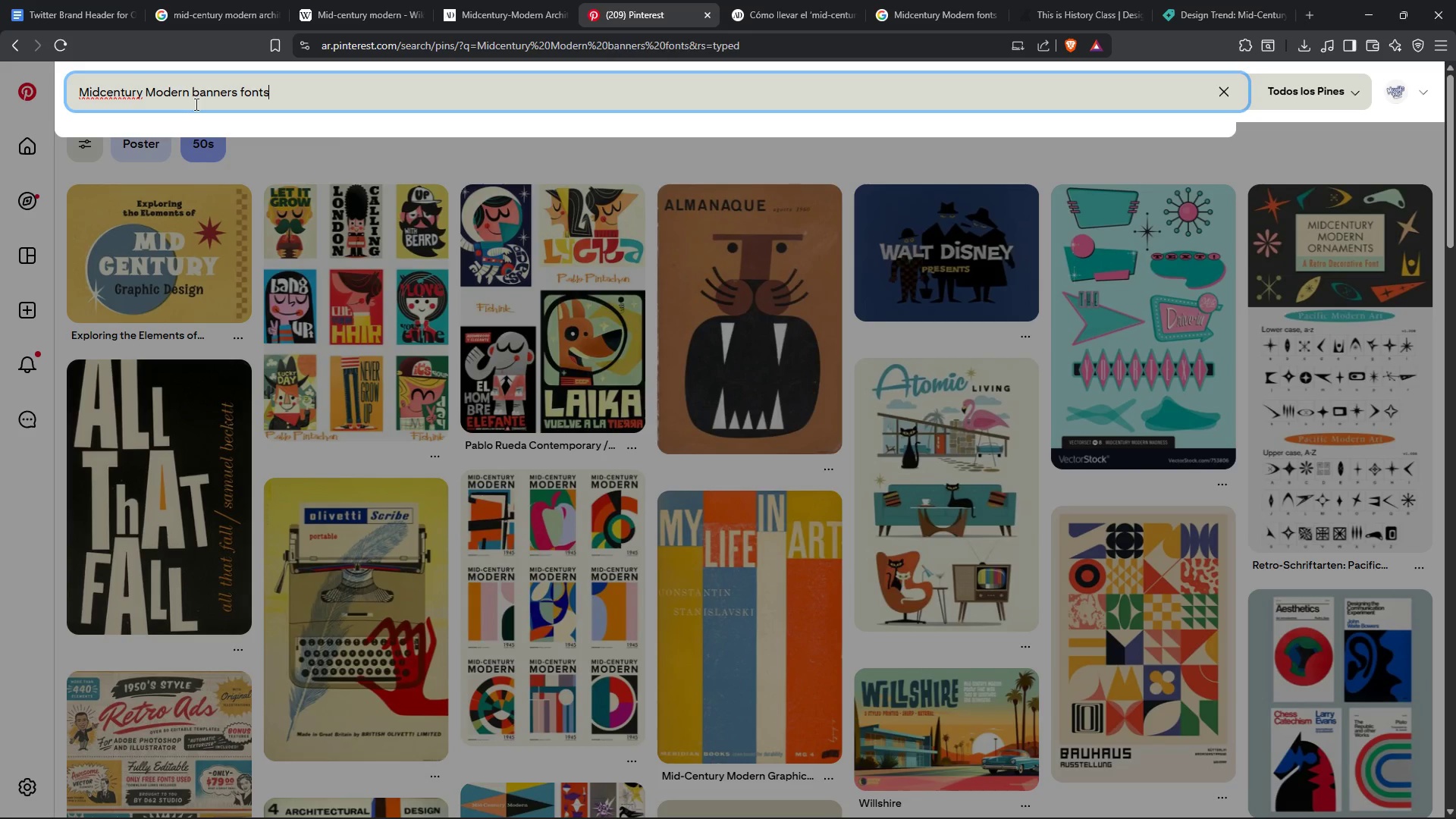 
key(Enter)
 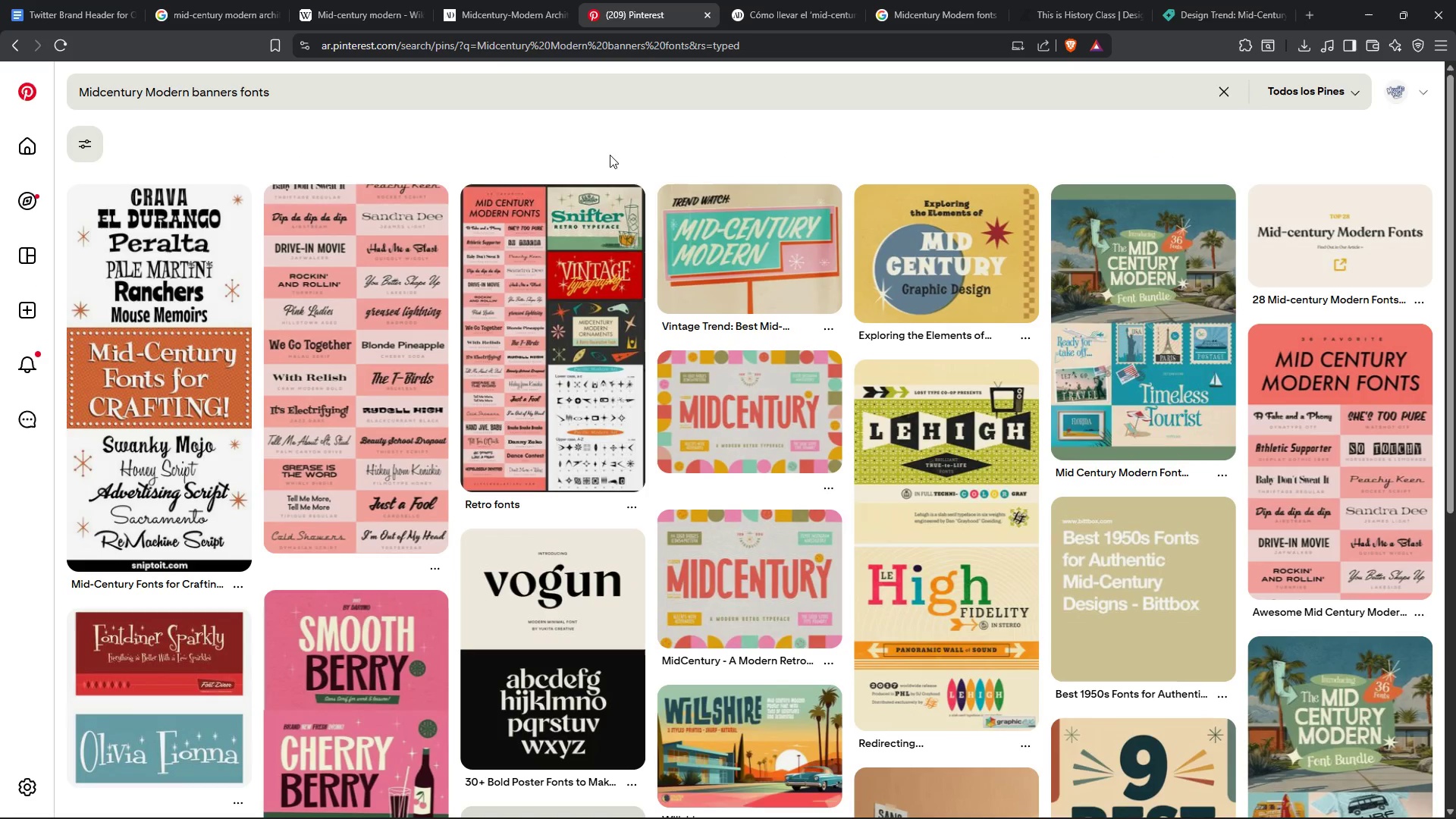 
wait(7.28)
 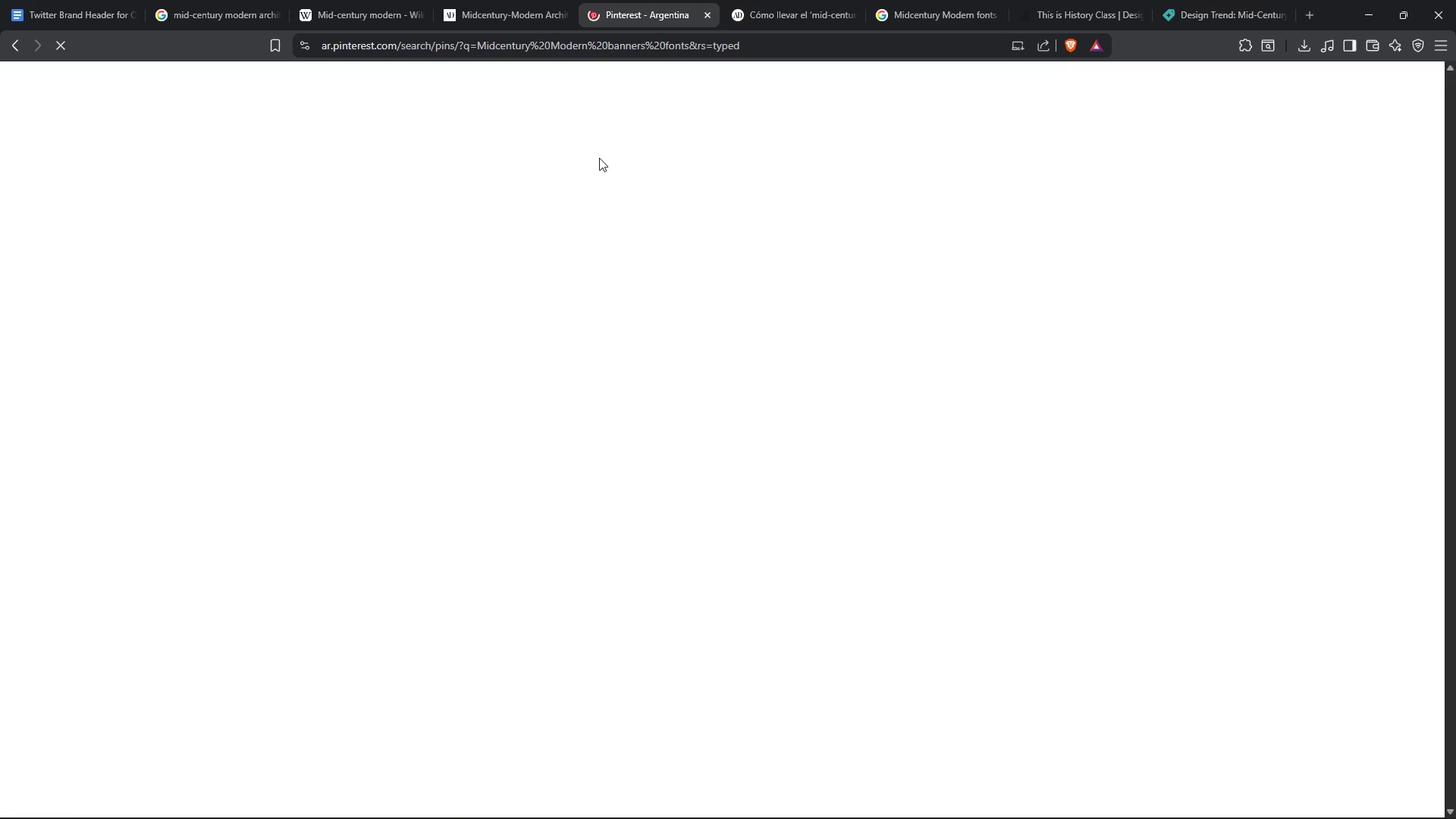 
scroll: coordinate [653, 620], scroll_direction: down, amount: 5.0
 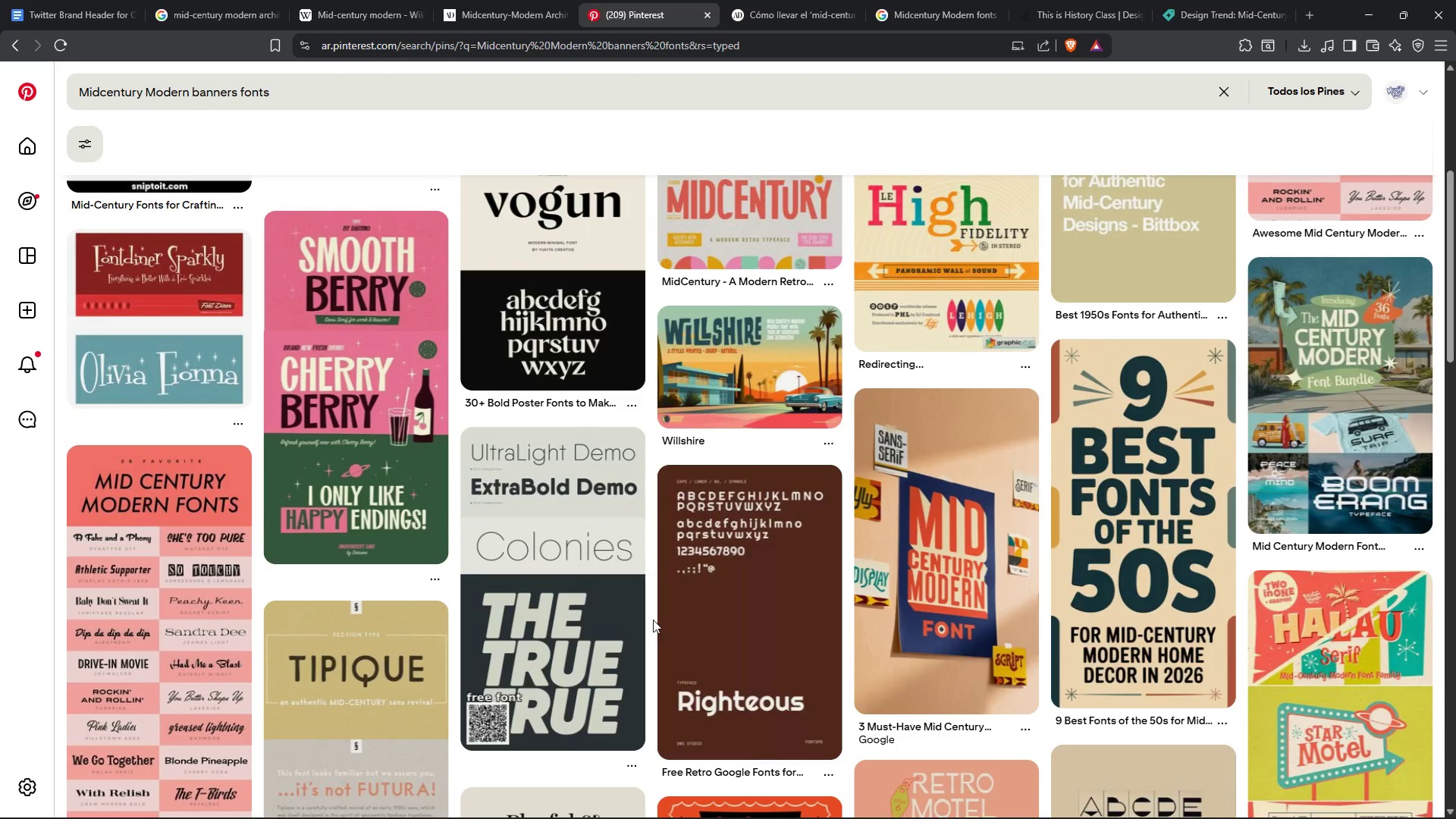 
scroll: coordinate [653, 620], scroll_direction: up, amount: 1.0
 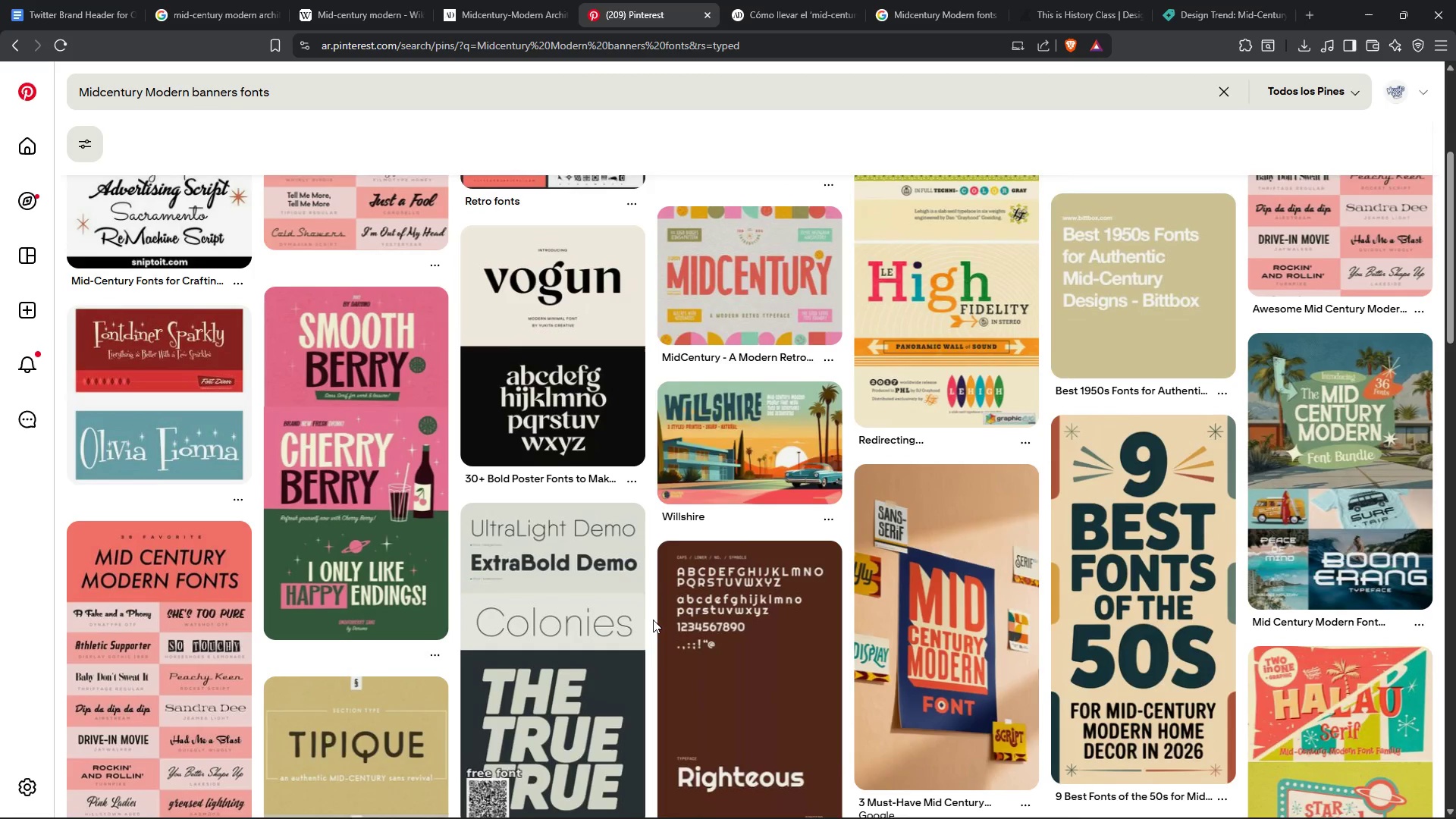 
scroll: coordinate [653, 620], scroll_direction: down, amount: 4.0
 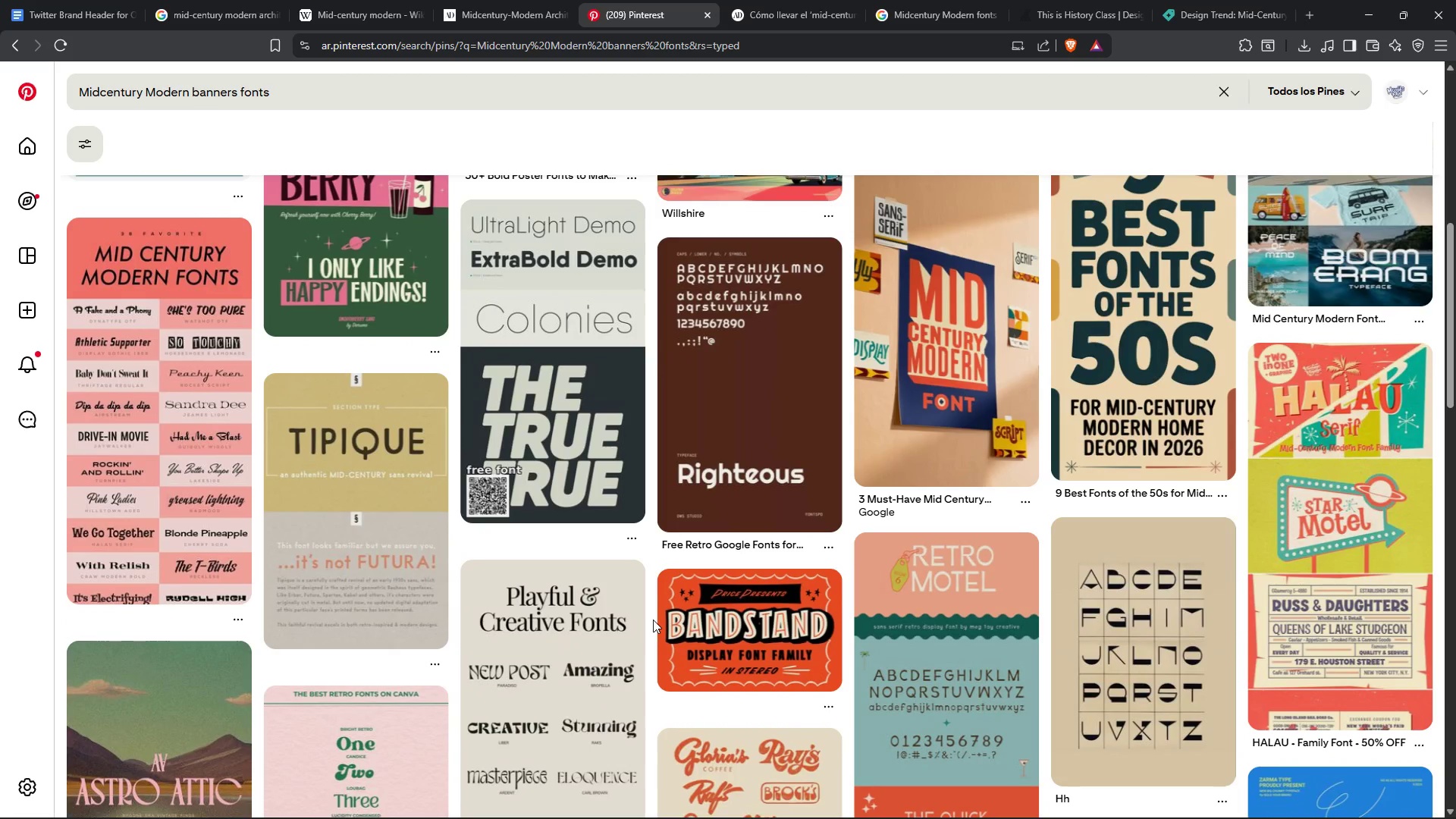 
scroll: coordinate [653, 620], scroll_direction: up, amount: 6.0
 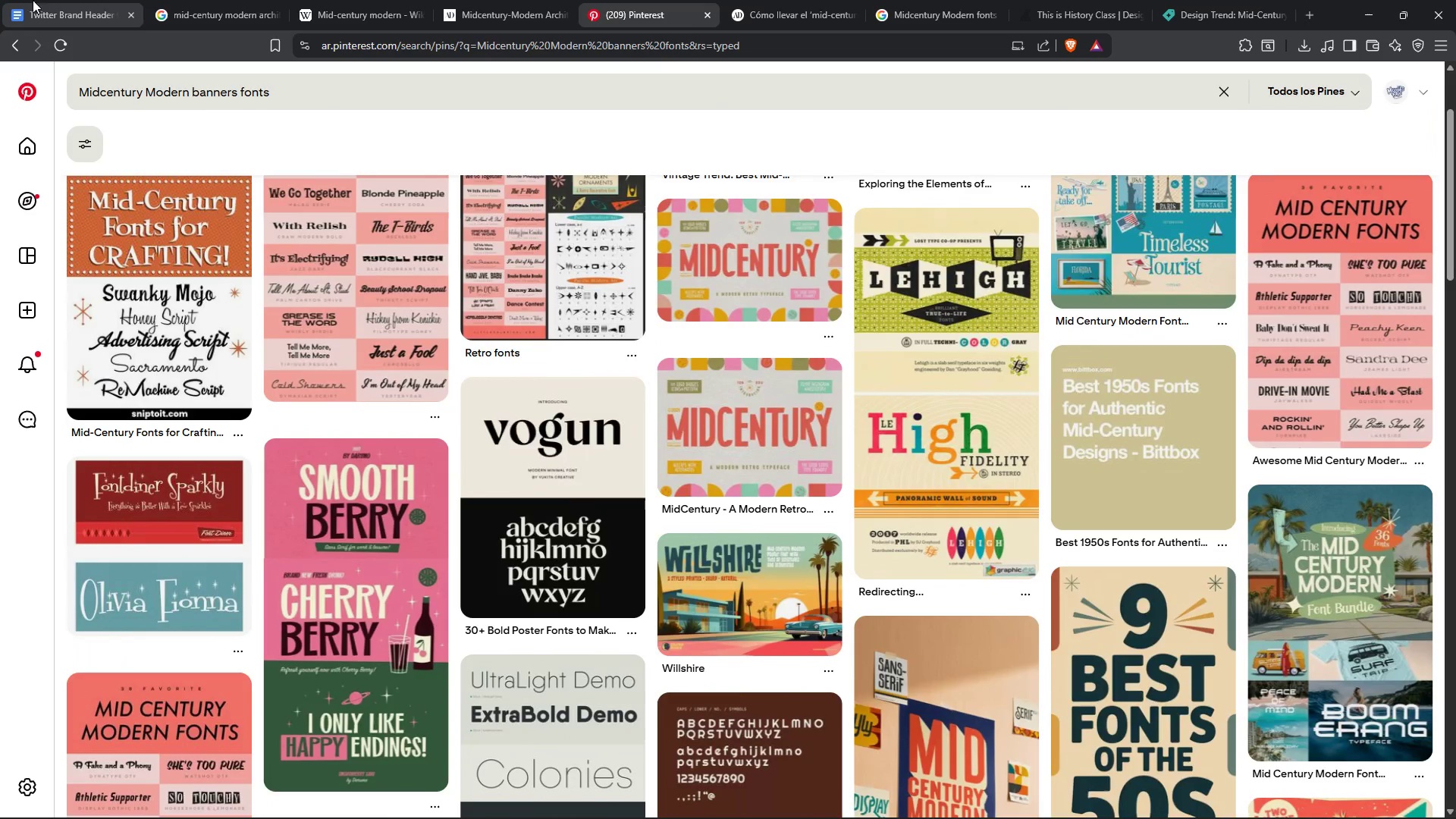 
left_click([75, 0])
 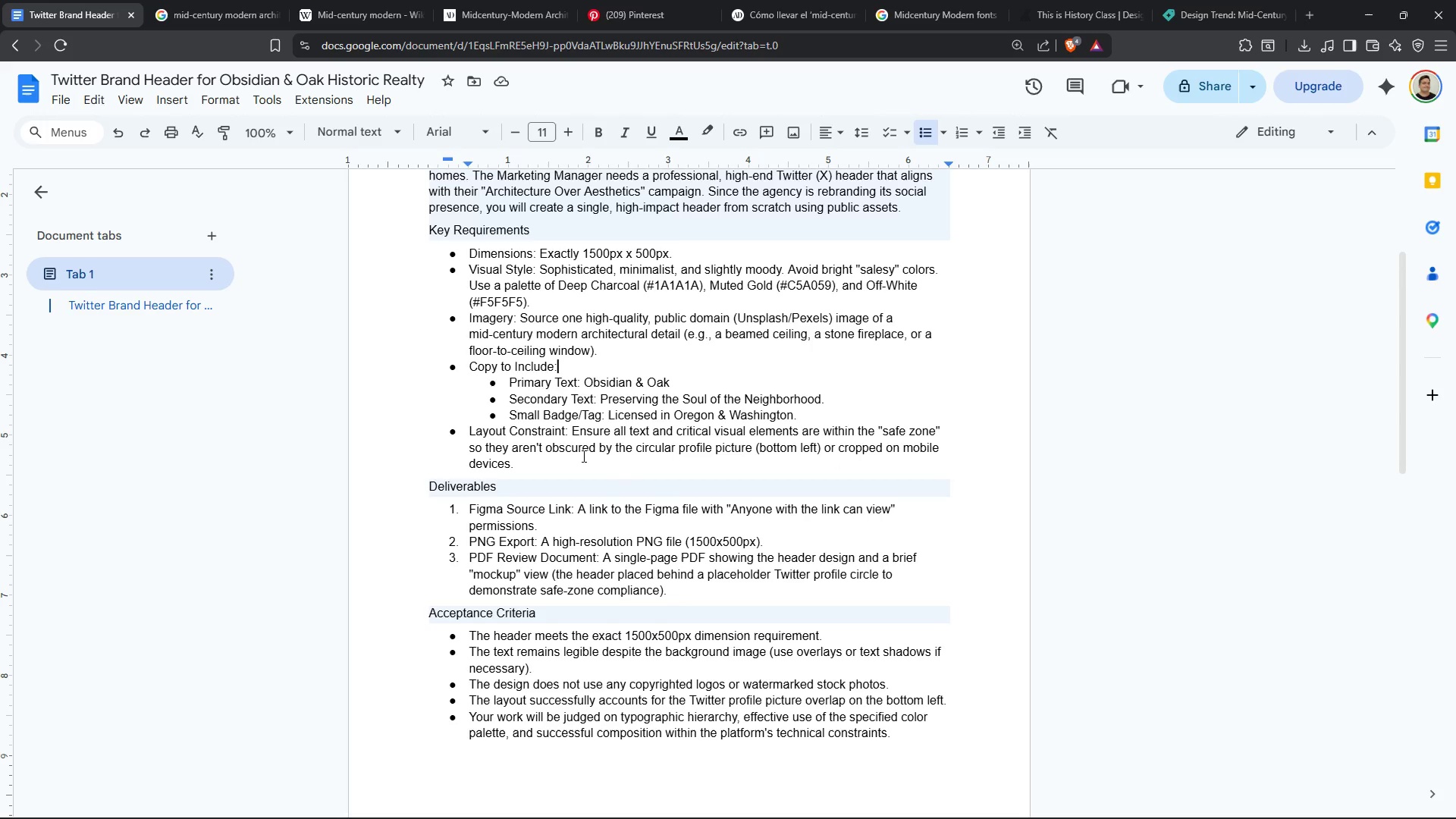 
wait(30.41)
 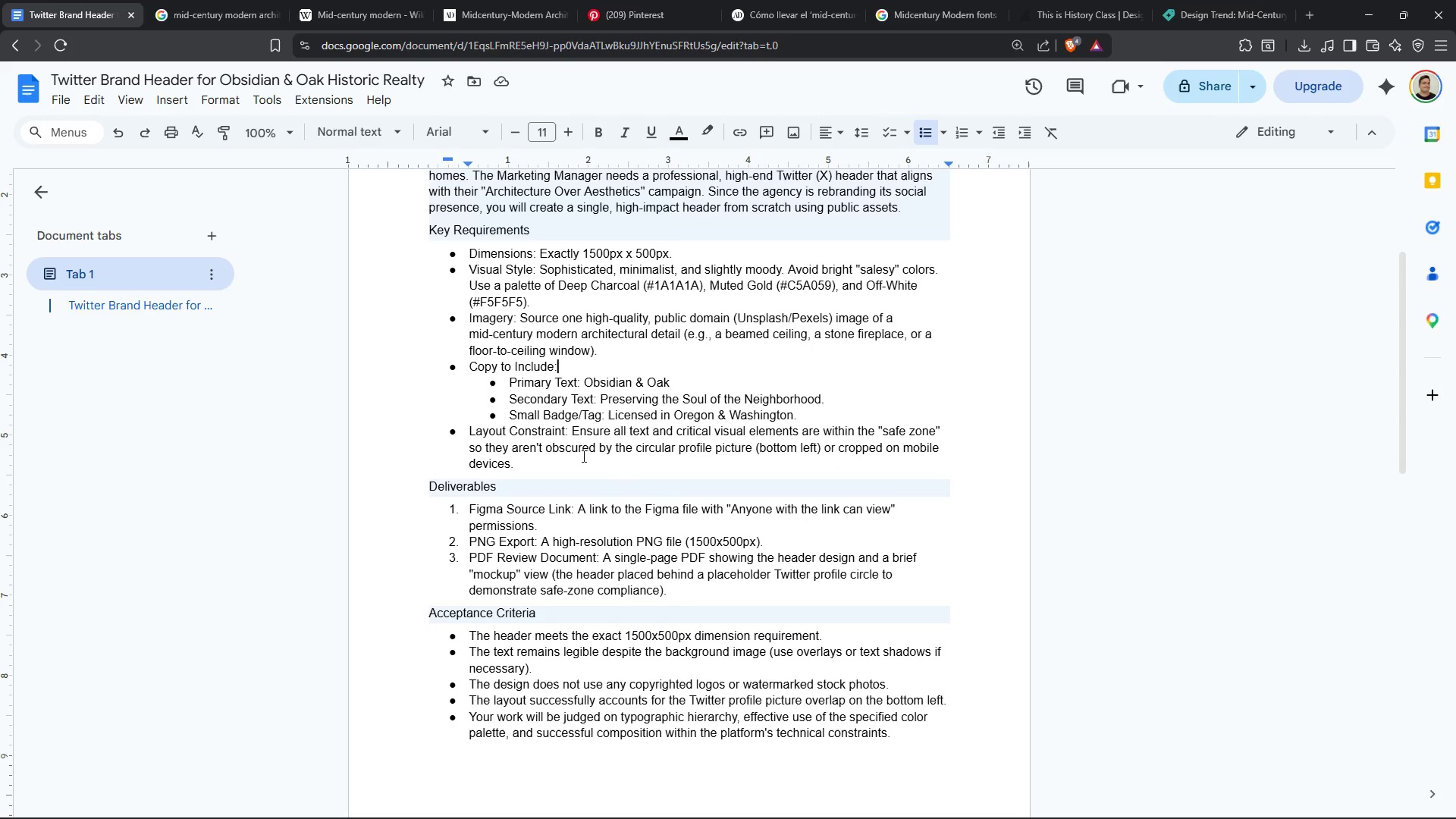 
left_click([630, 354])
 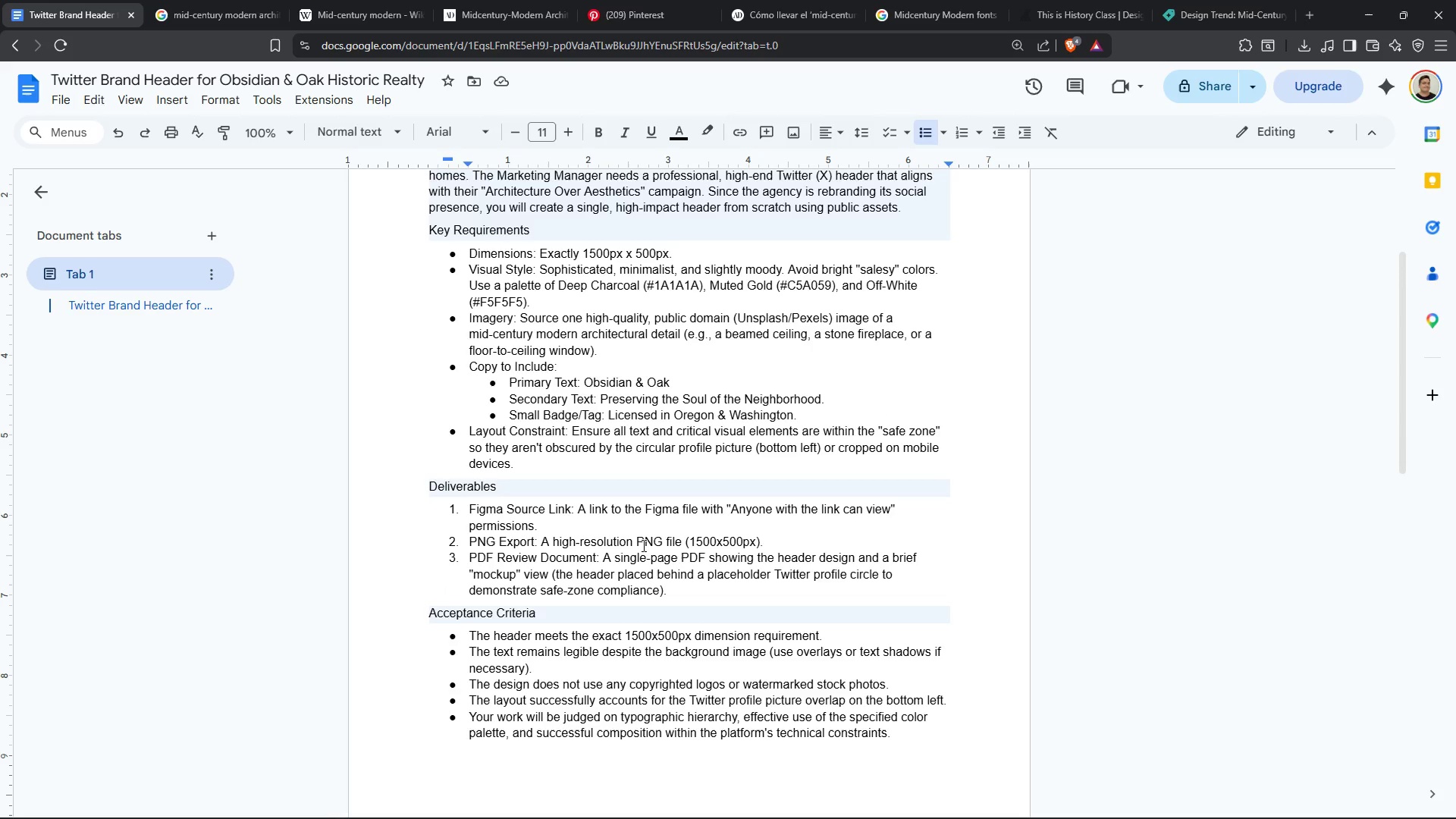 
scroll: coordinate [642, 554], scroll_direction: up, amount: 1.0
 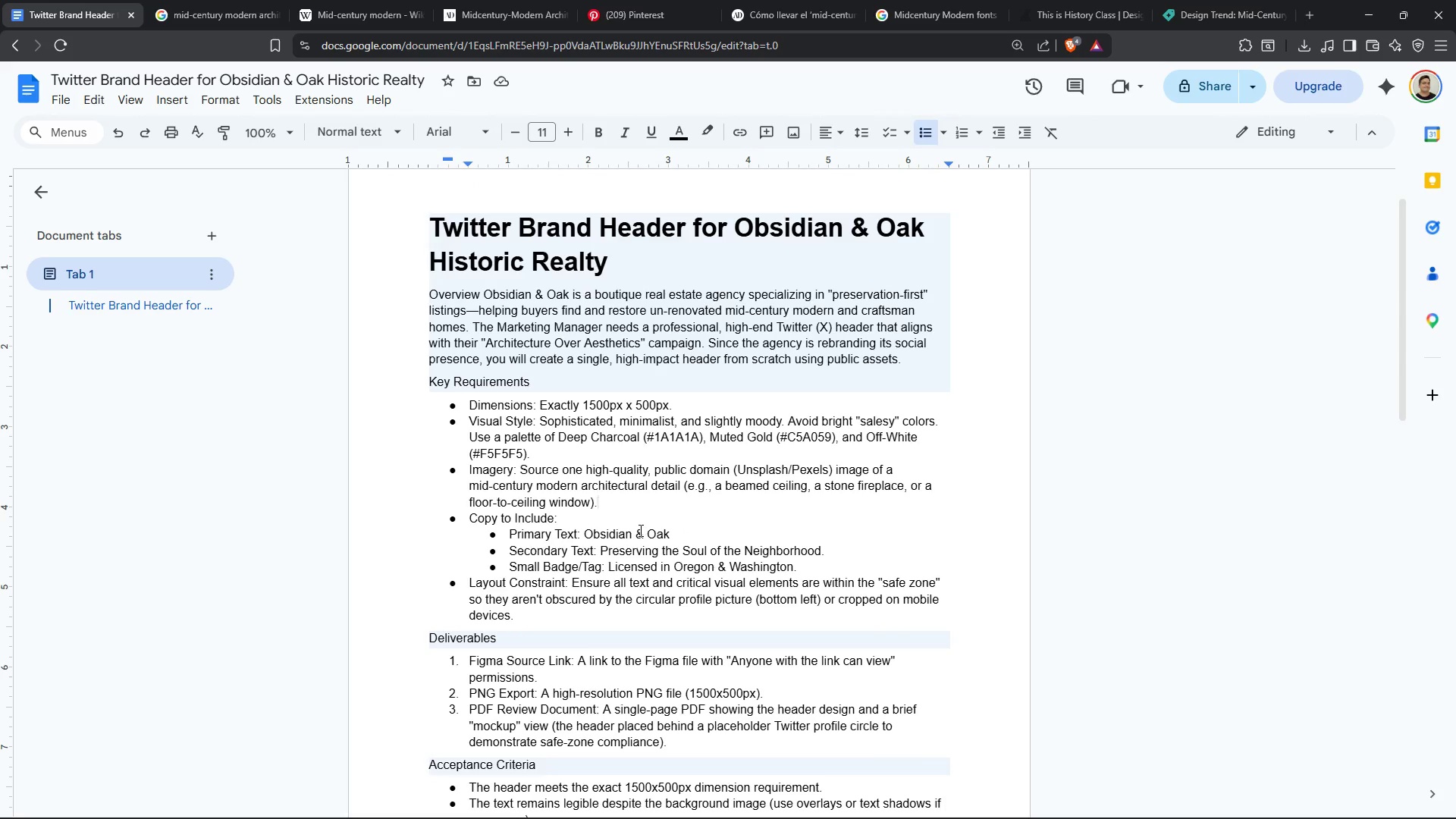 
wait(5.44)
 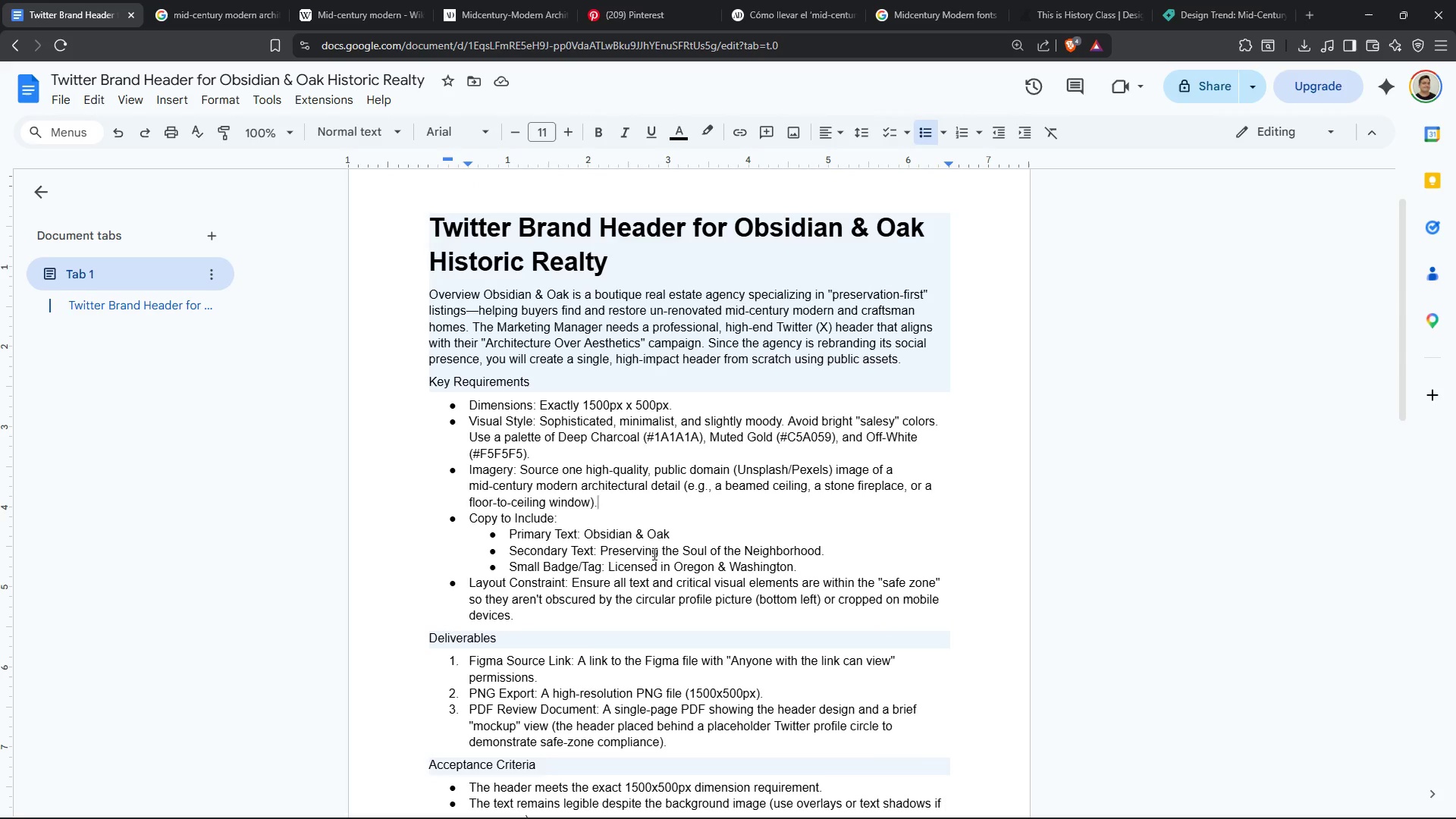 
left_click([438, 306])
 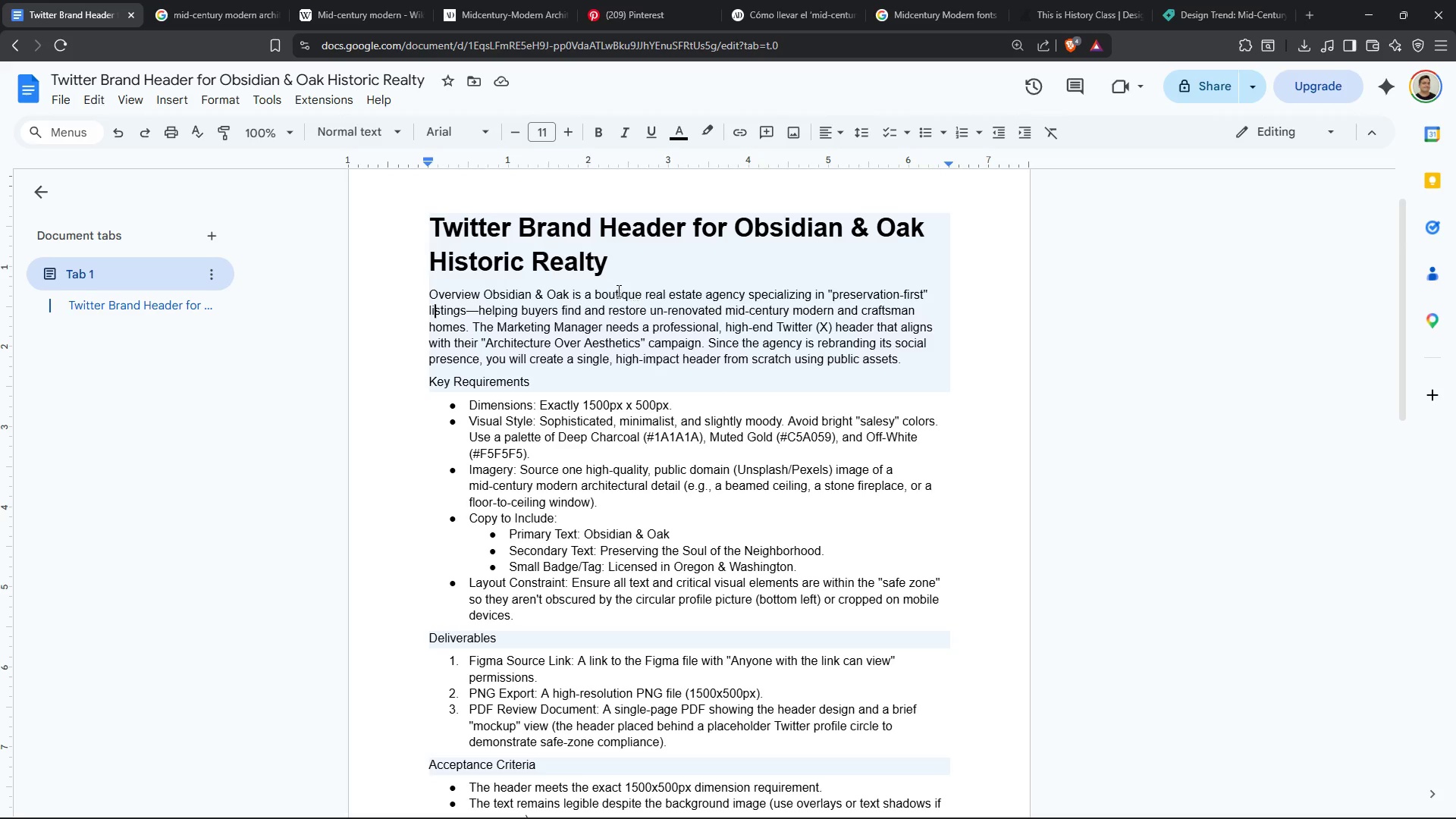 
left_click_drag(start_coordinate=[593, 291], to_coordinate=[744, 297])
 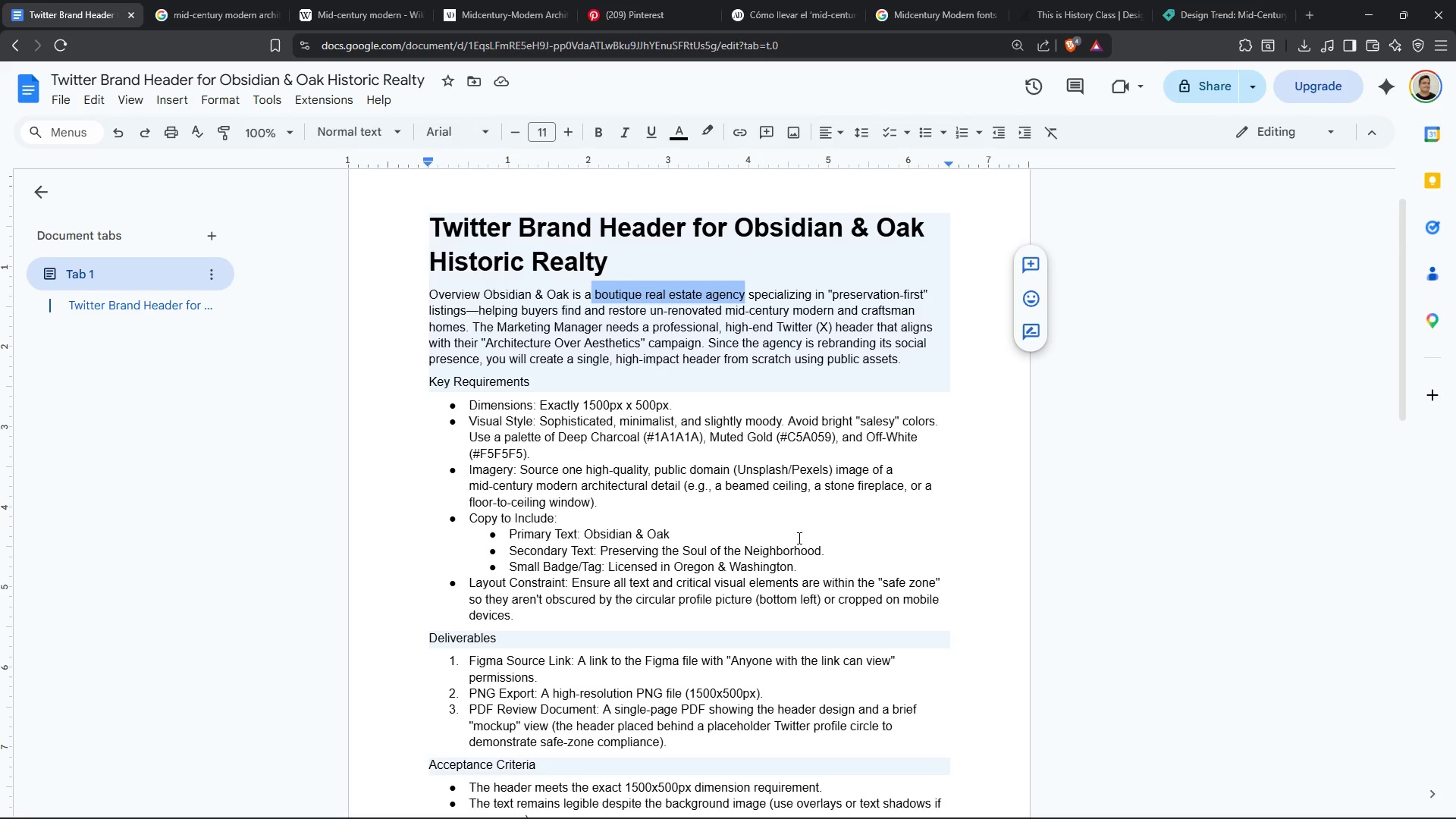 
key(Control+C)
 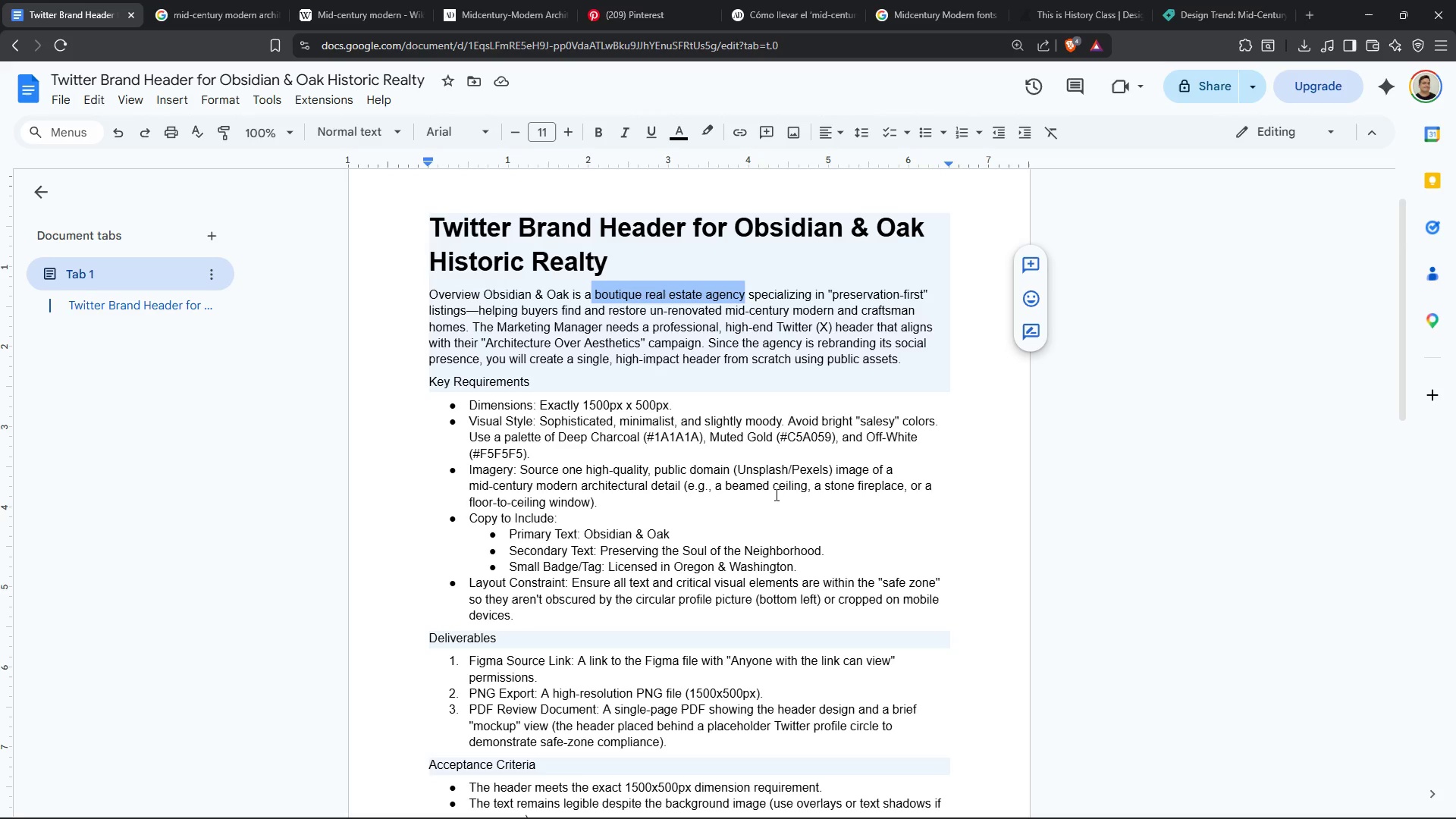 
key(Control+C)
 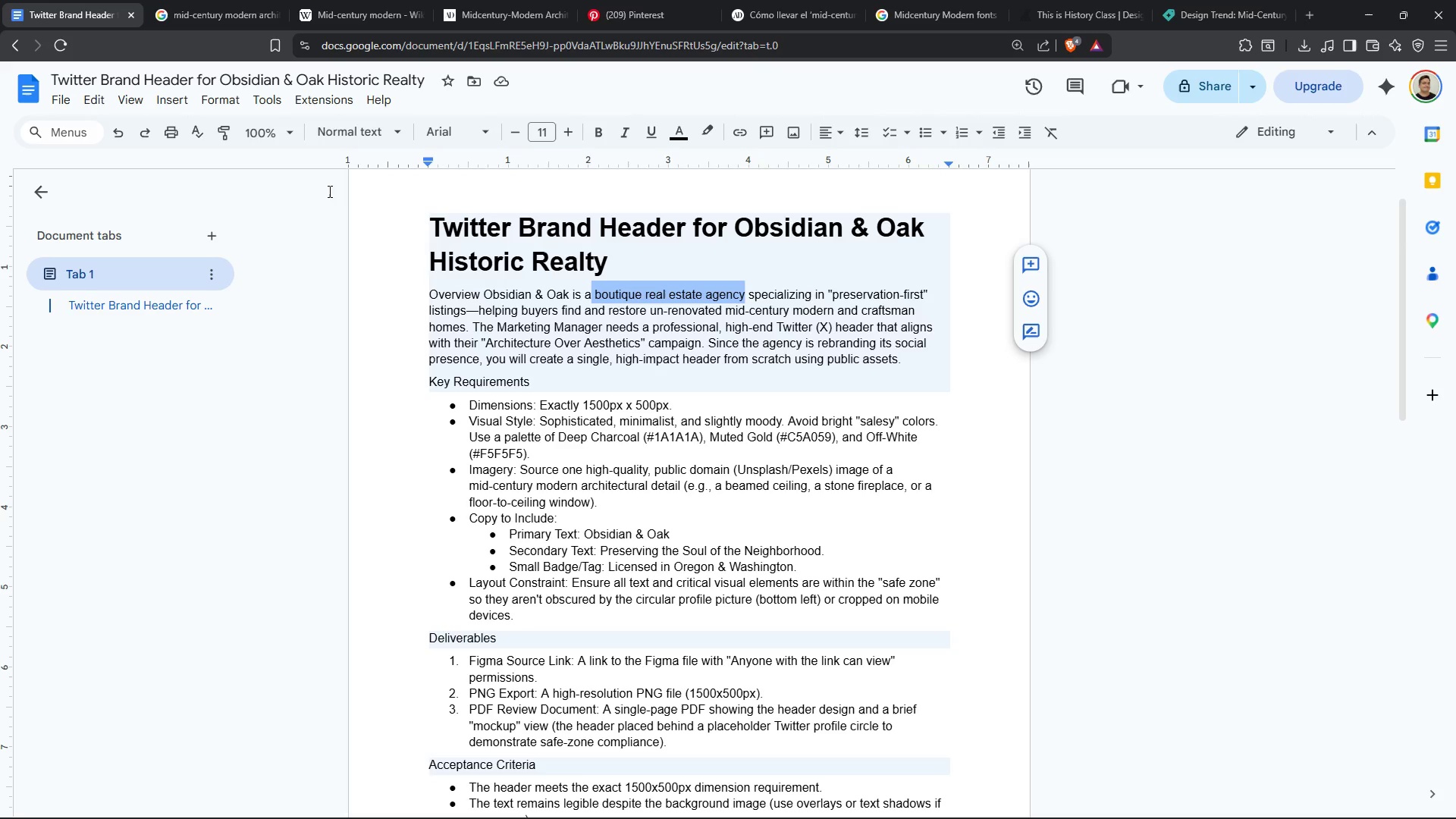 
left_click([521, 0])
 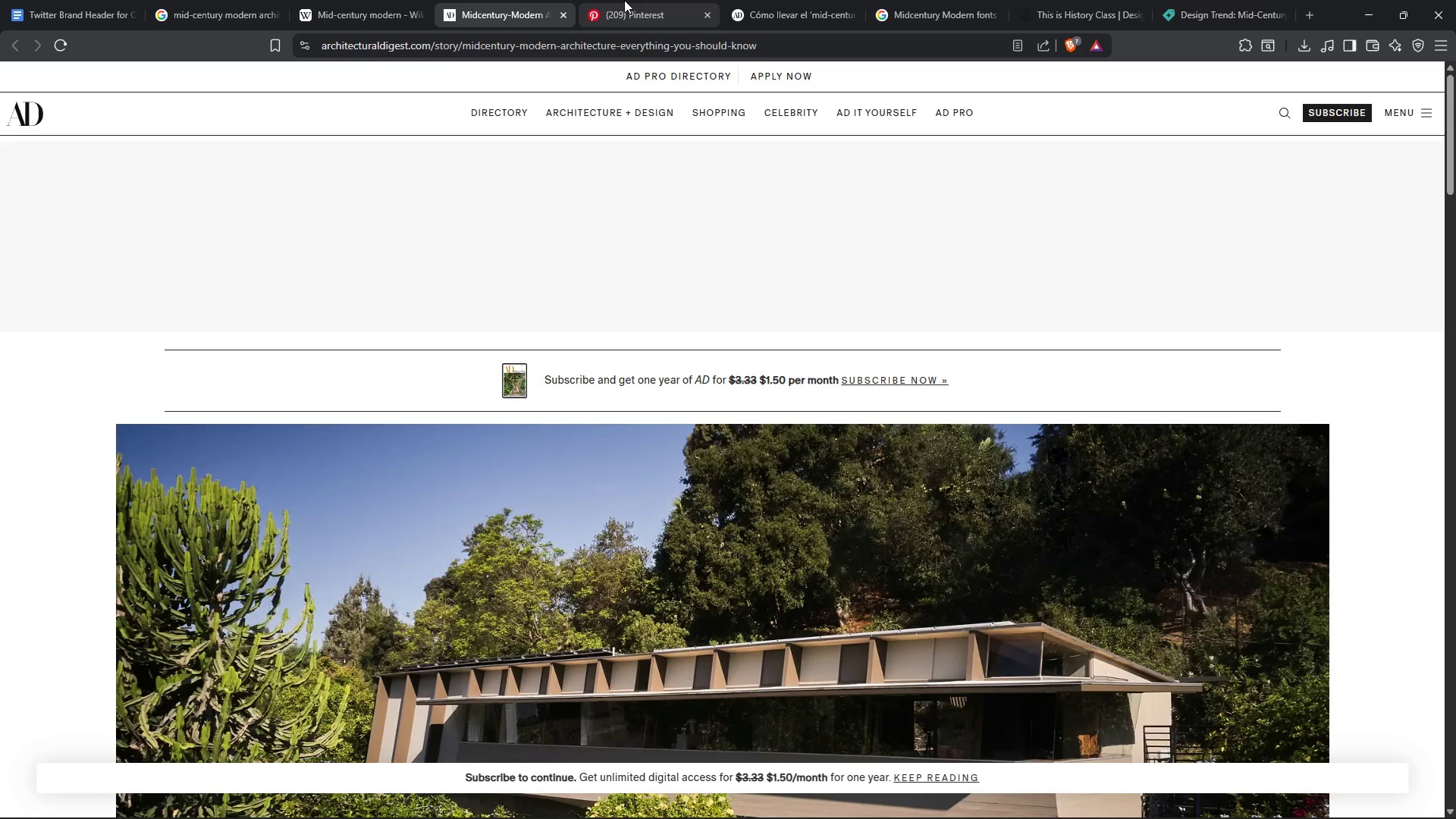 
left_click([624, 0])
 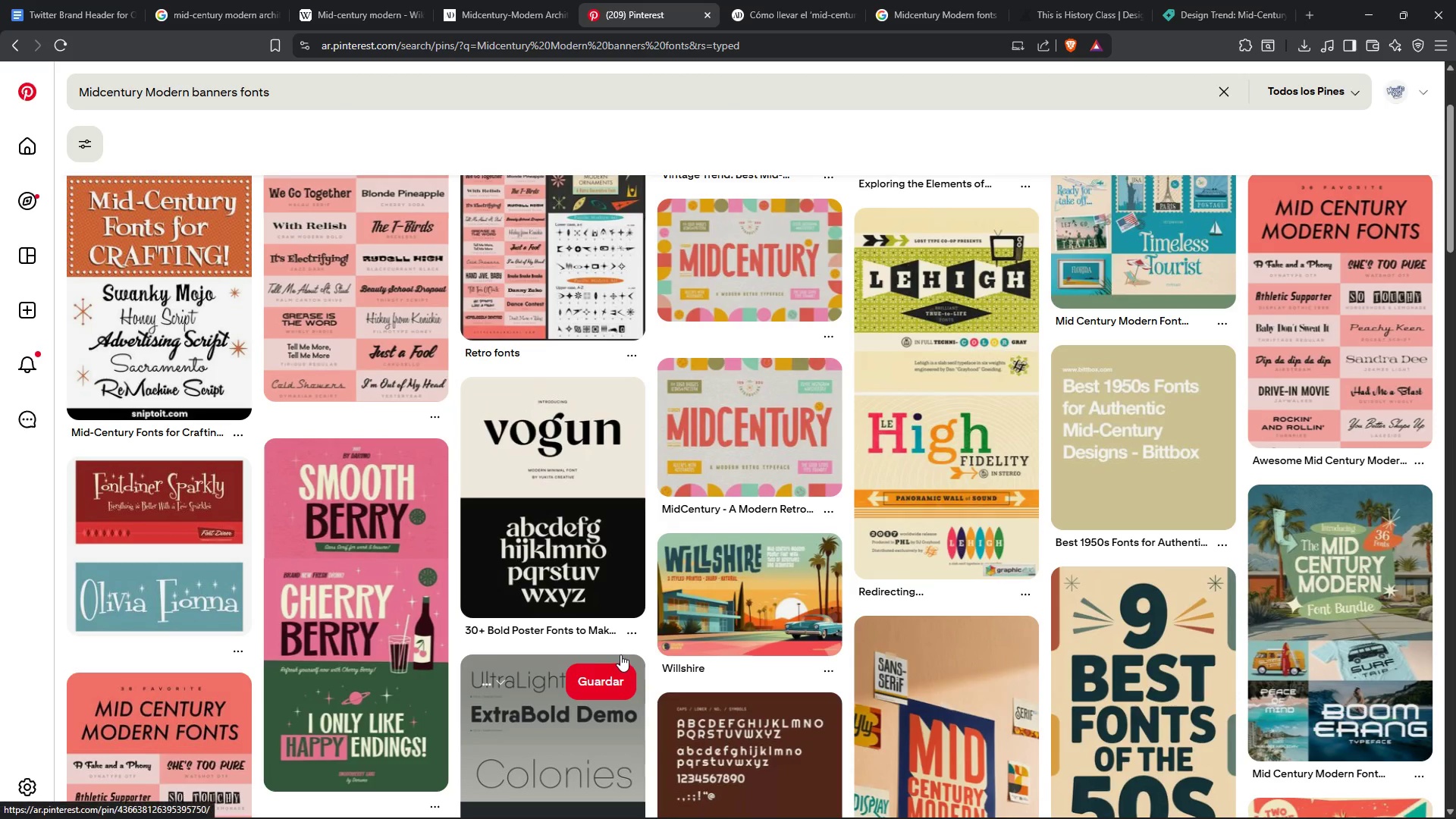 
scroll: coordinate [625, 636], scroll_direction: down, amount: 10.0
 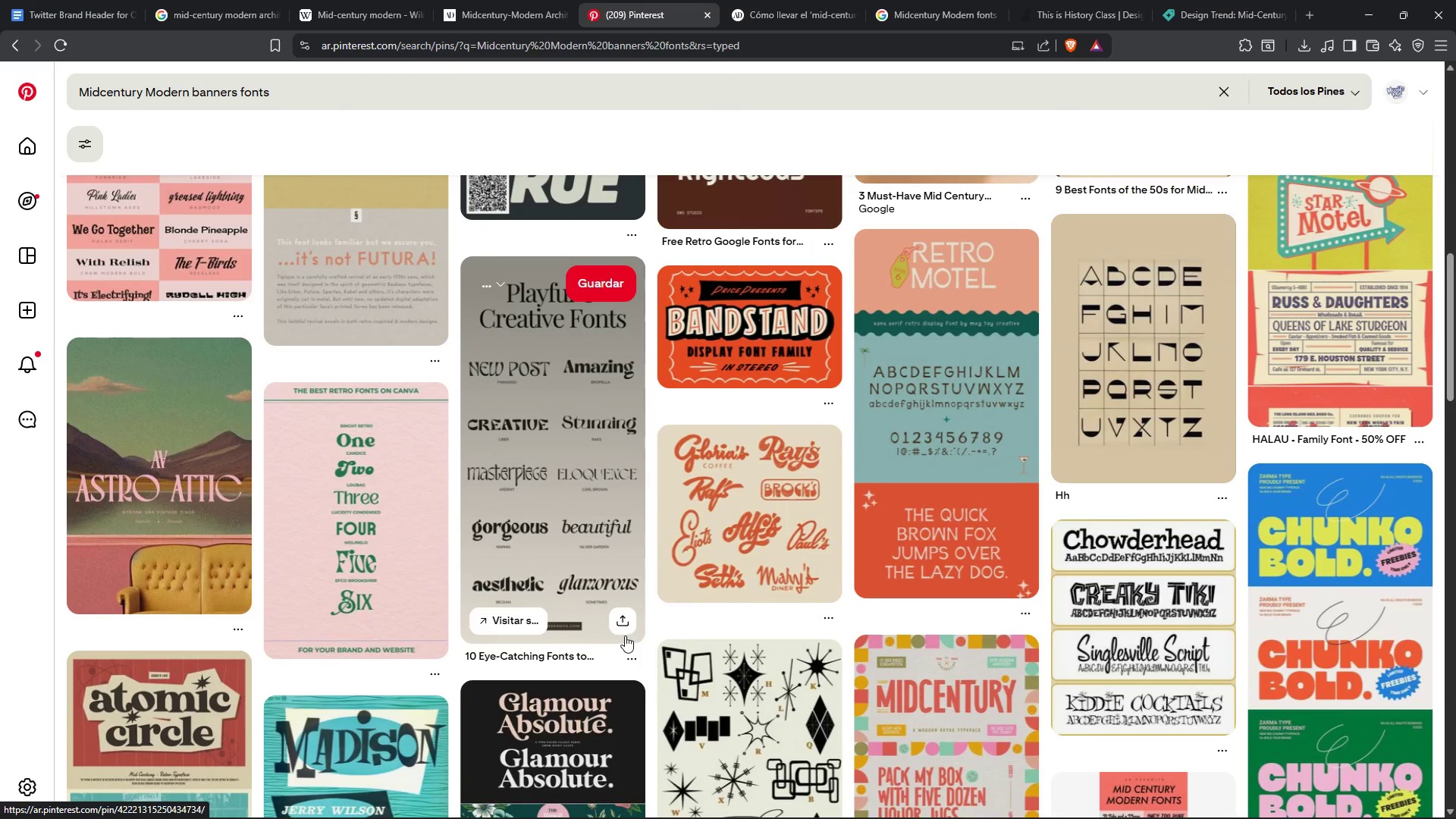 
scroll: coordinate [619, 604], scroll_direction: up, amount: 9.0
 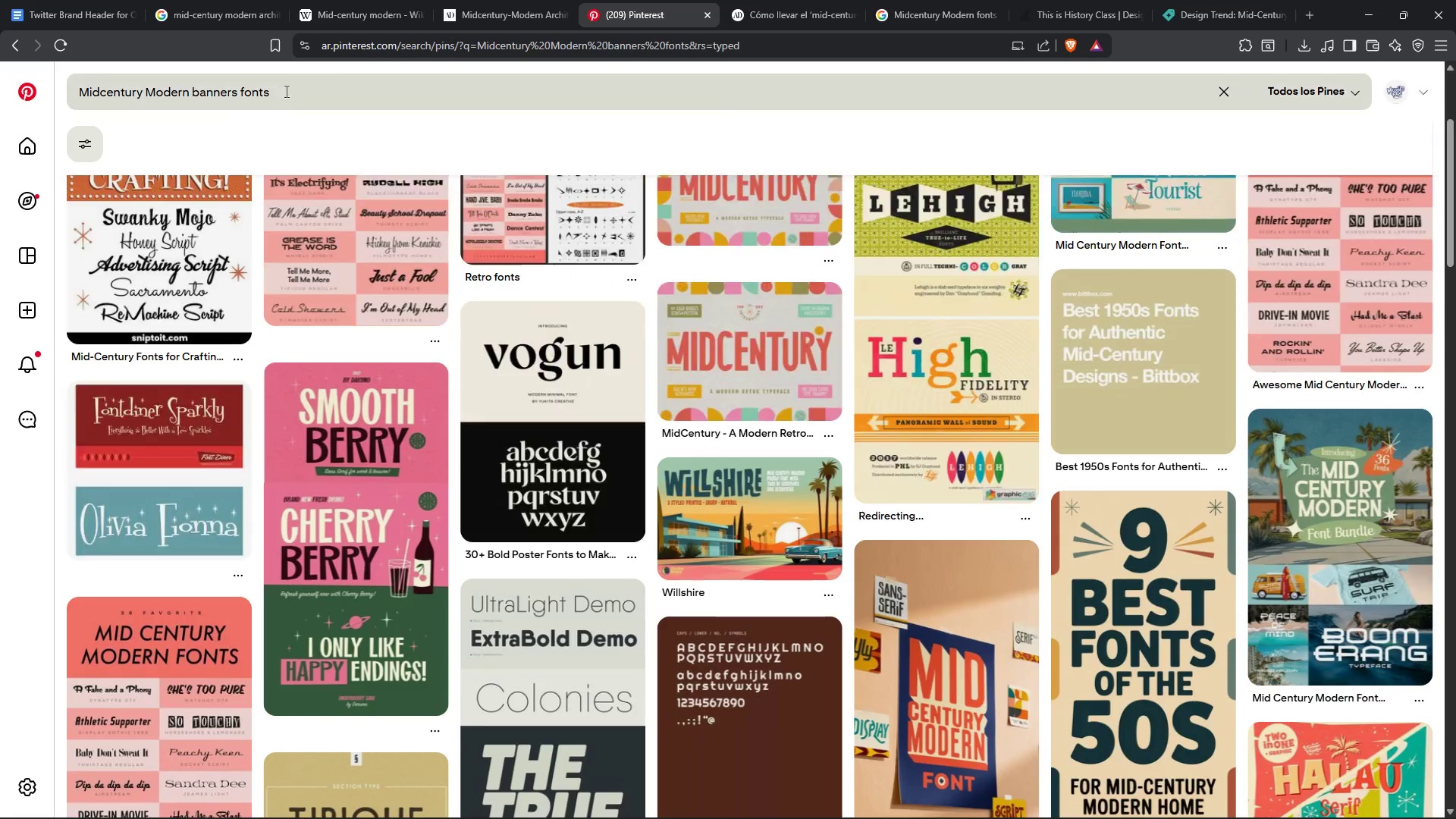 
left_click_drag(start_coordinate=[295, 89], to_coordinate=[194, 84])
 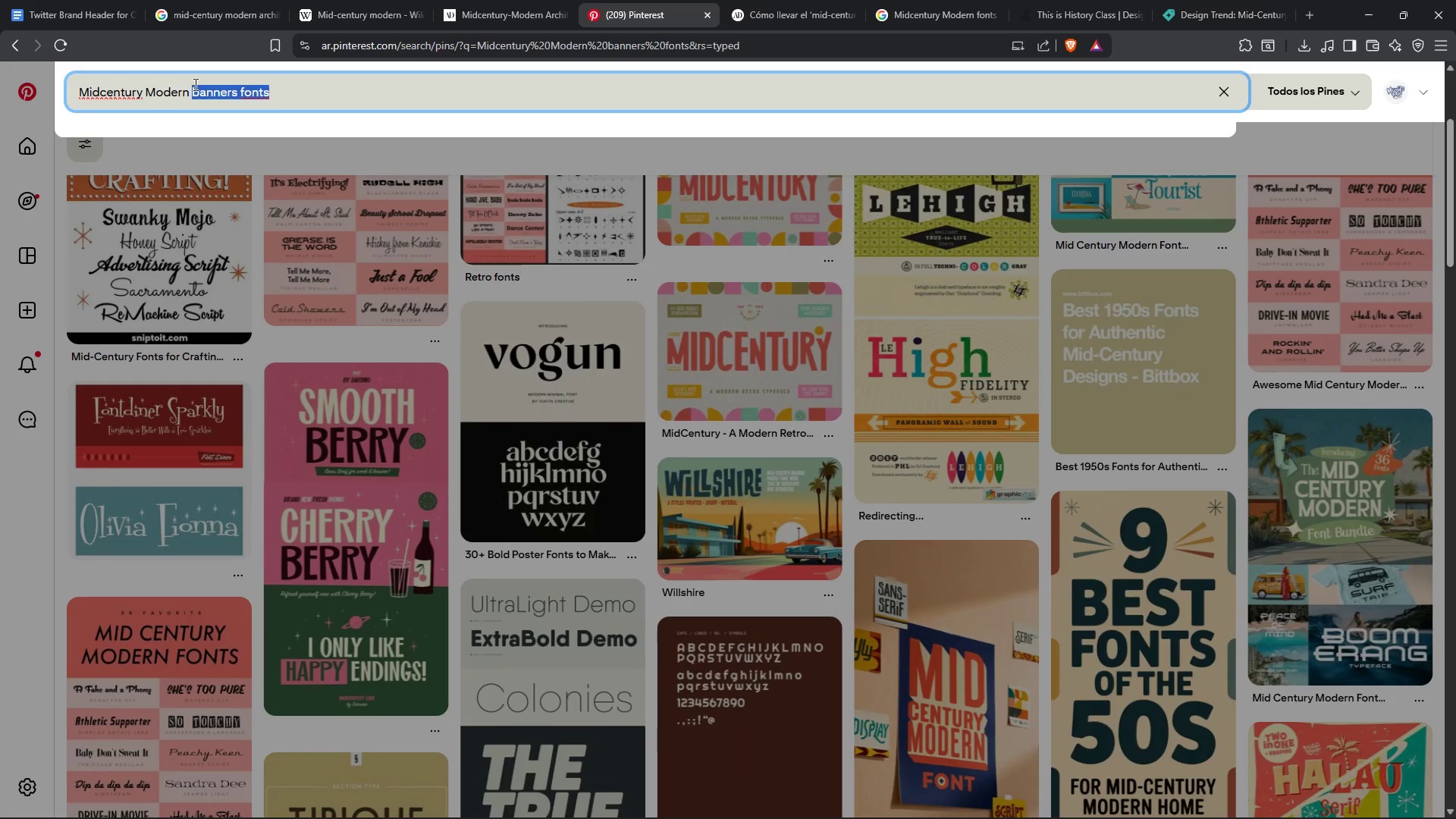 
type(arquitecture graphic design)
 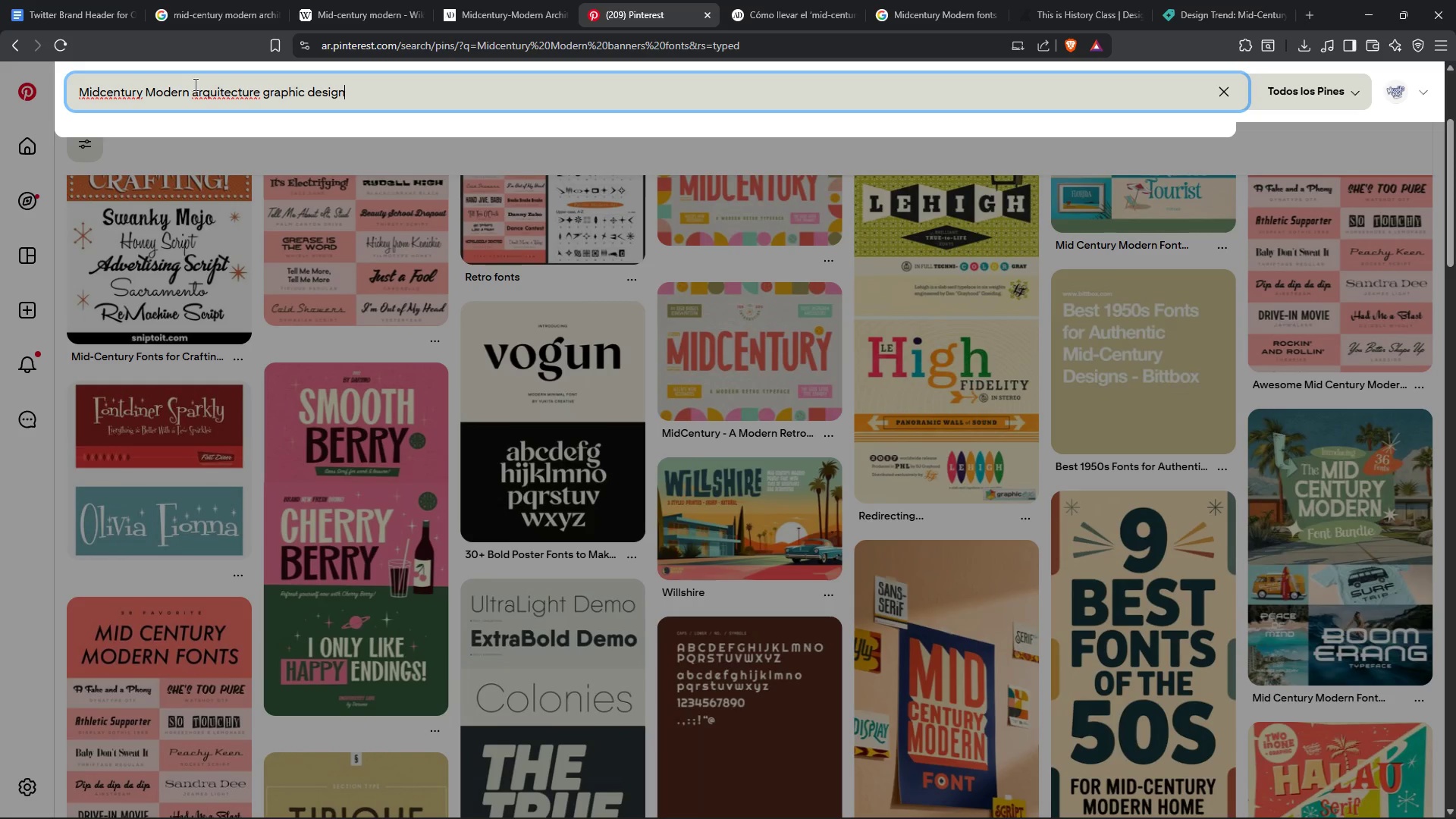 
key(Enter)
 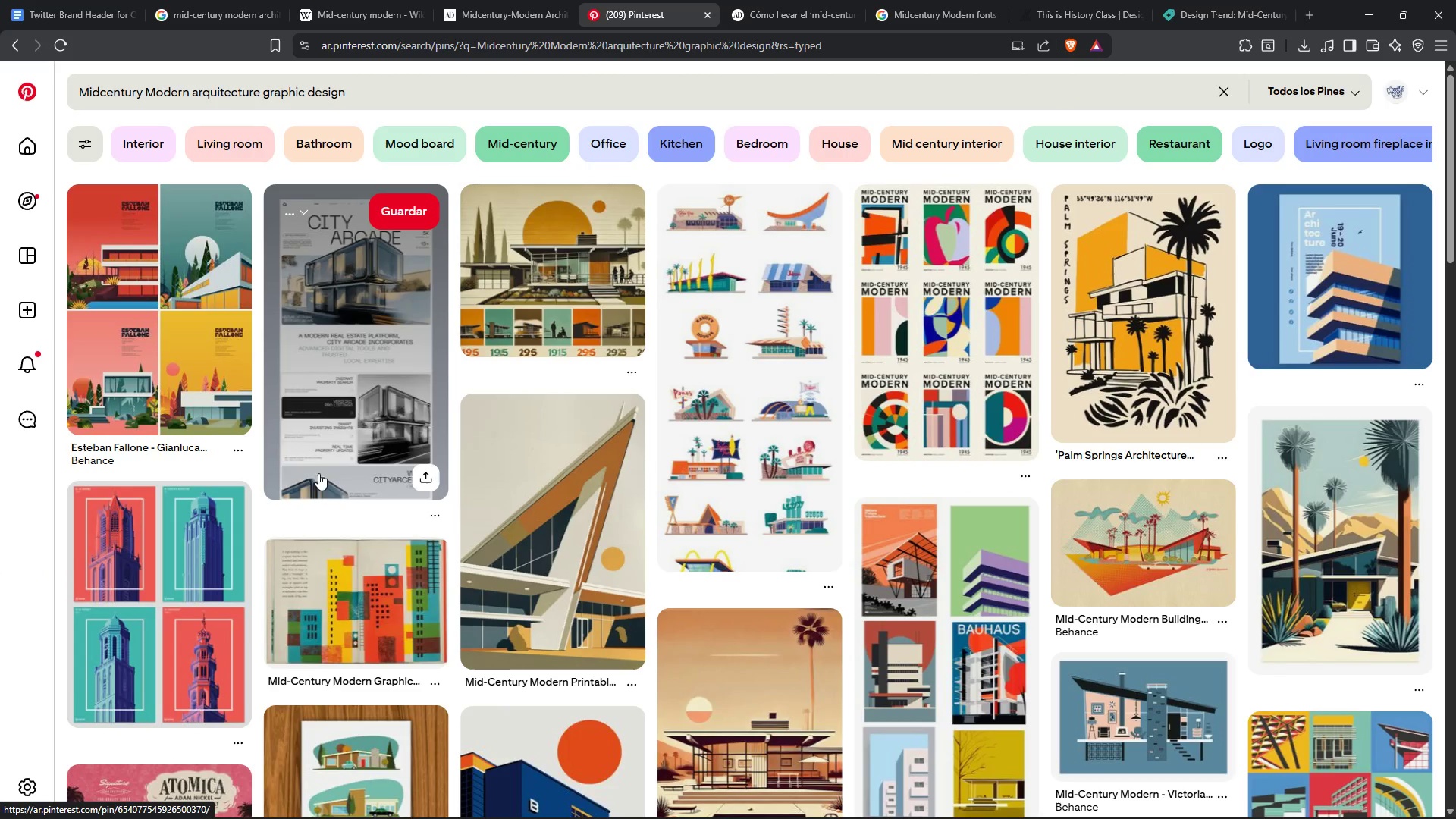 
wait(20.56)
 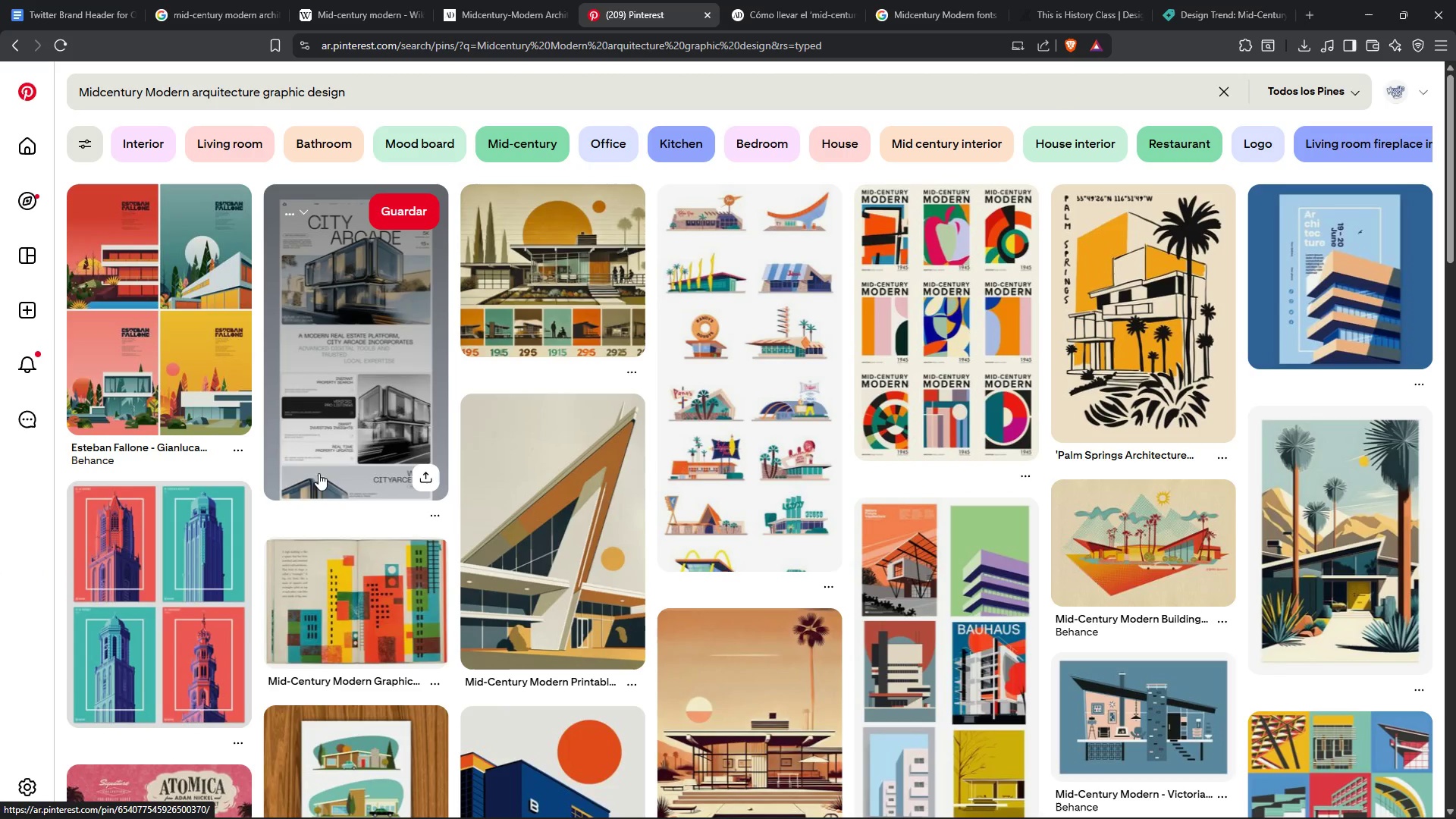 
scroll: coordinate [651, 695], scroll_direction: down, amount: 8.0
 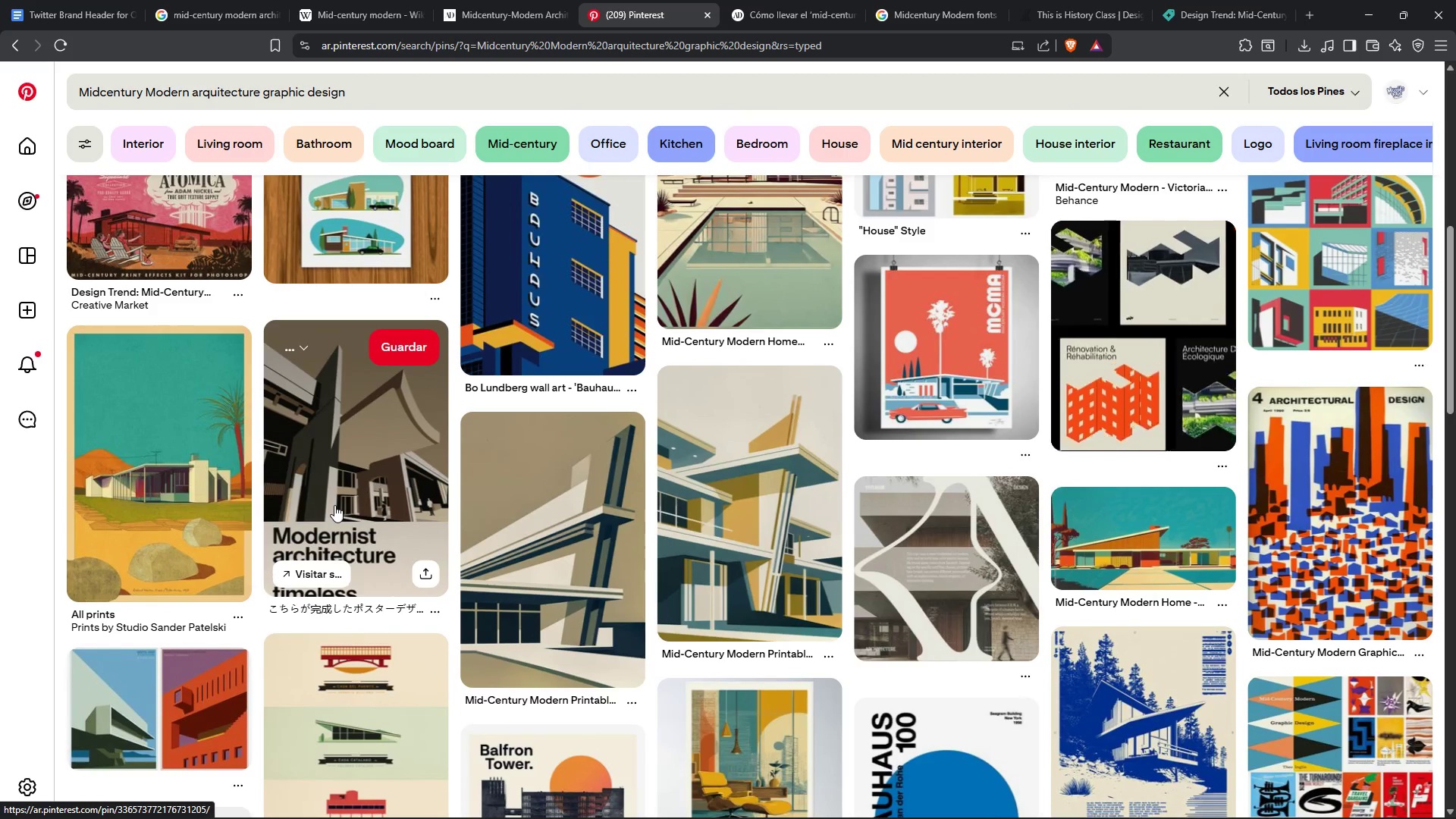 
left_click([334, 505])
 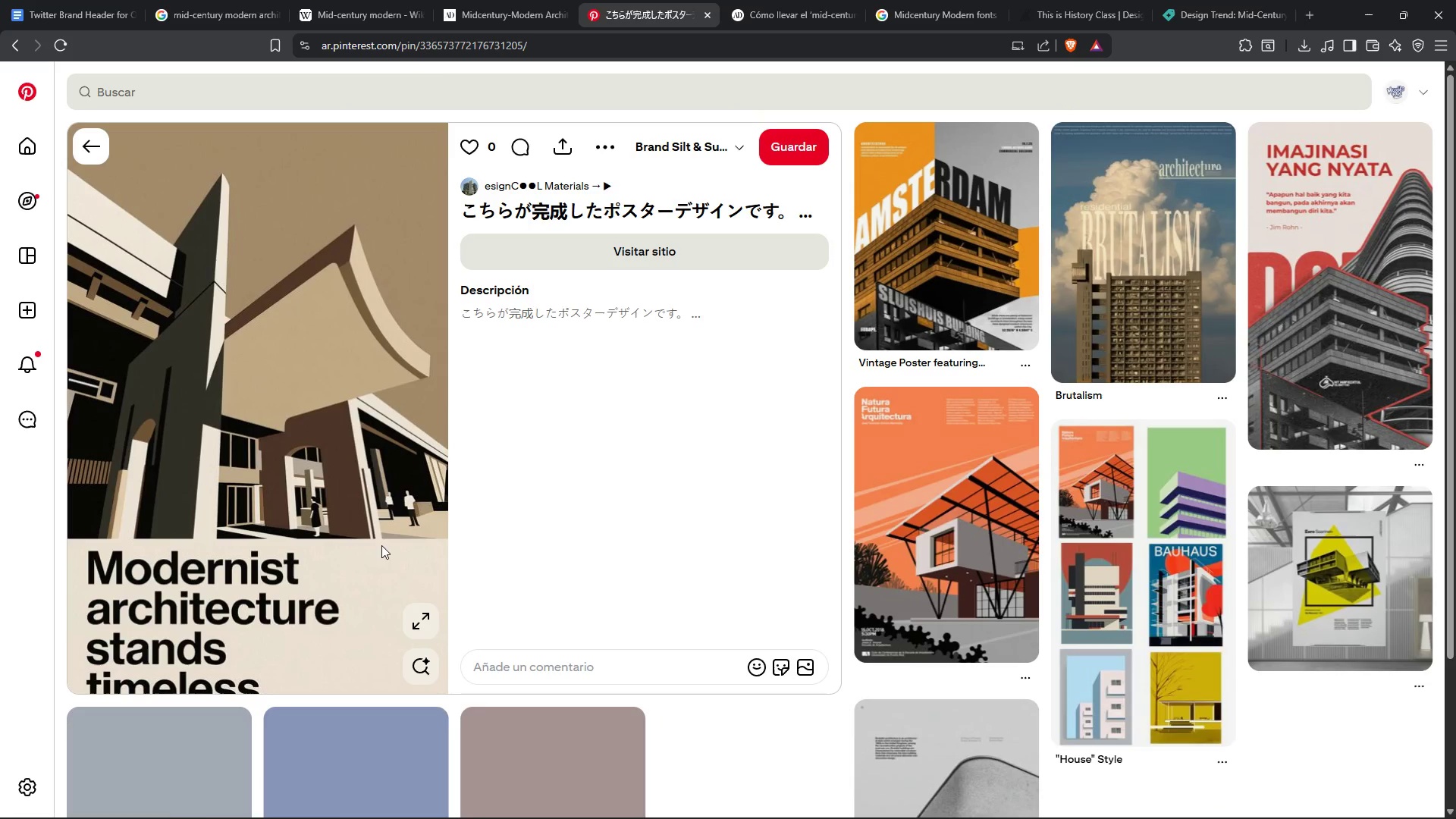 
right_click([262, 383])
 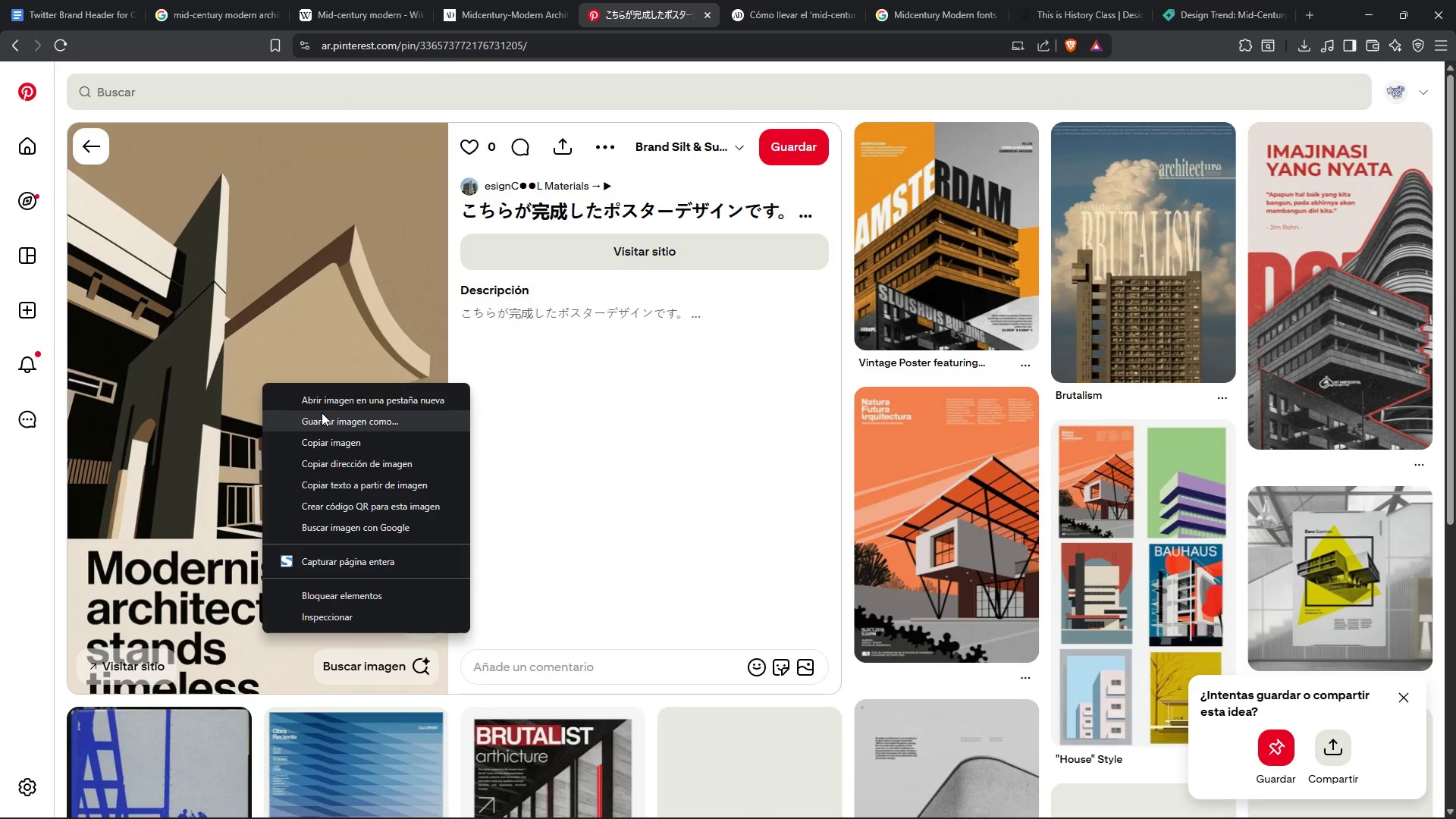 
left_click([322, 413])
 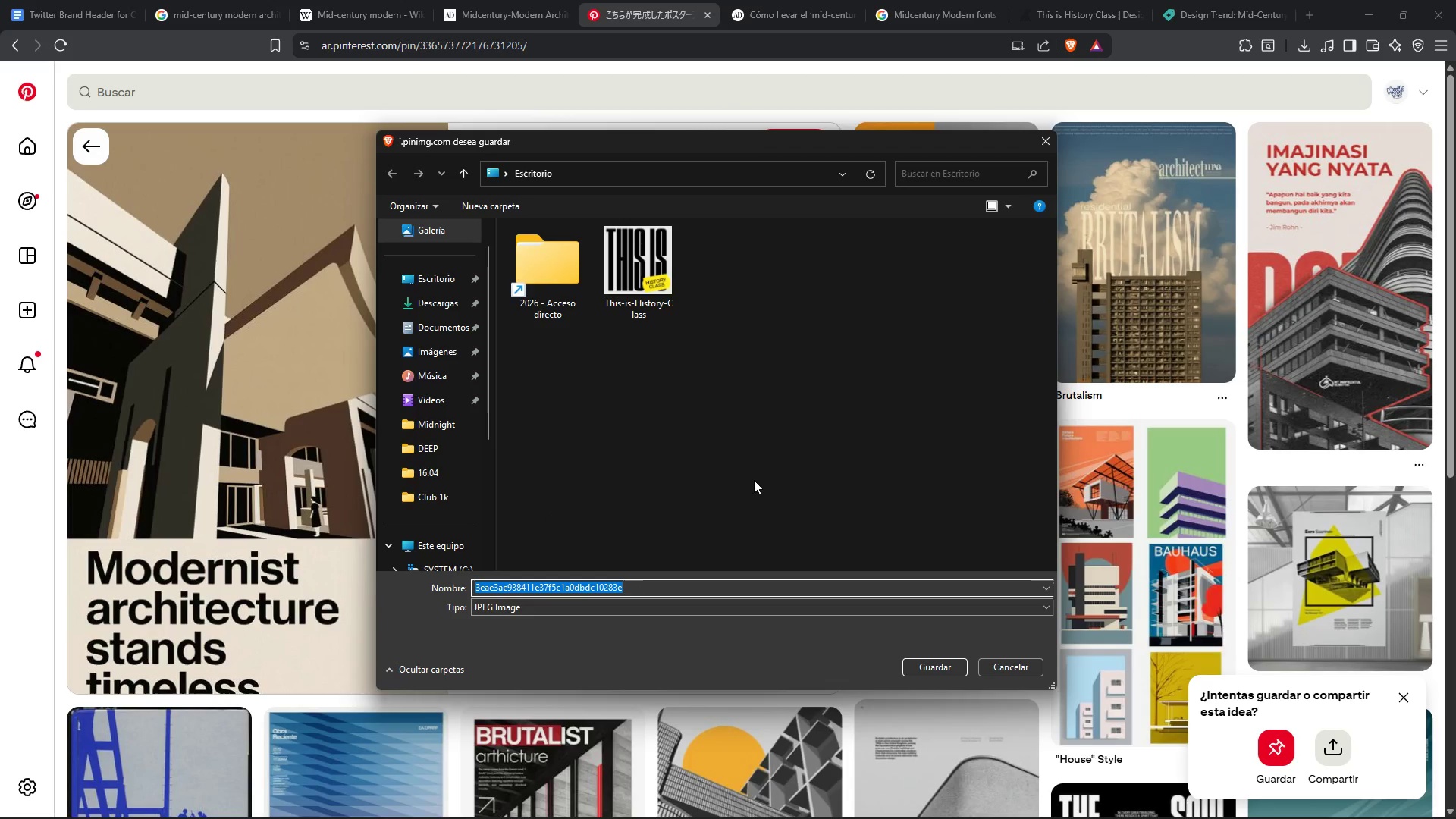 
left_click([940, 670])
 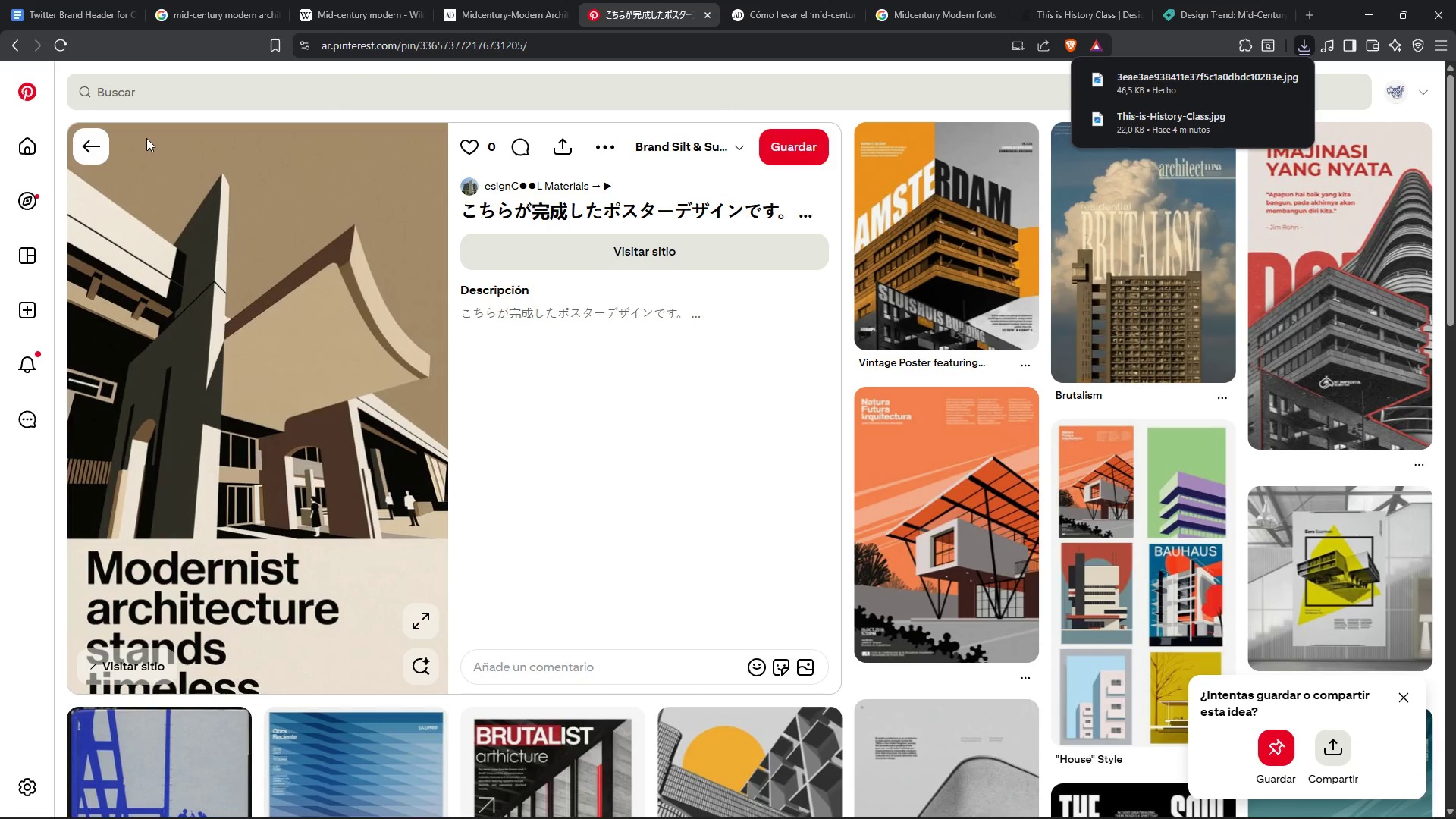 
left_click([89, 149])
 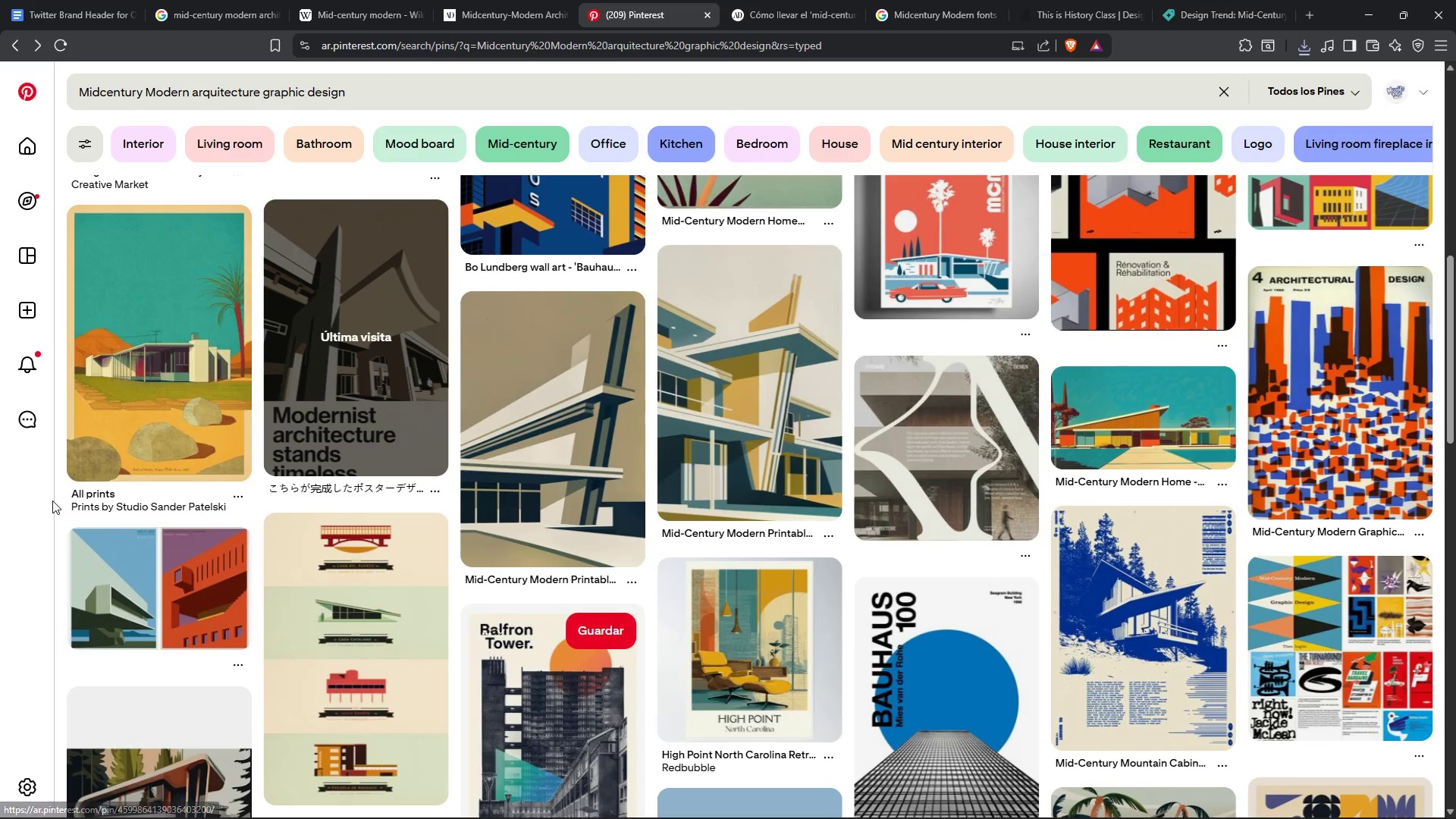 
scroll: coordinate [53, 500], scroll_direction: down, amount: 1.0
 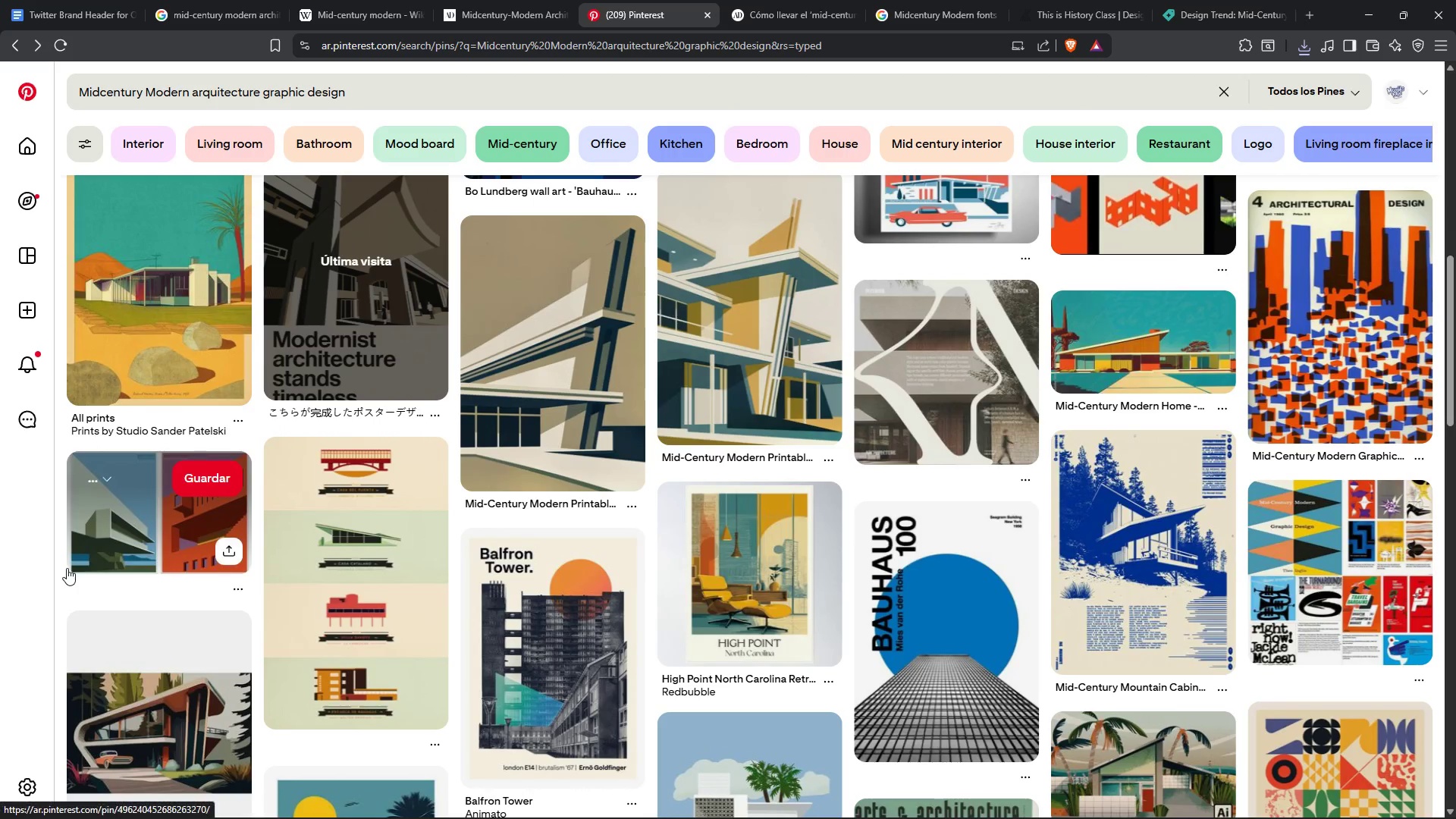 
scroll: coordinate [67, 568], scroll_direction: up, amount: 1.0
 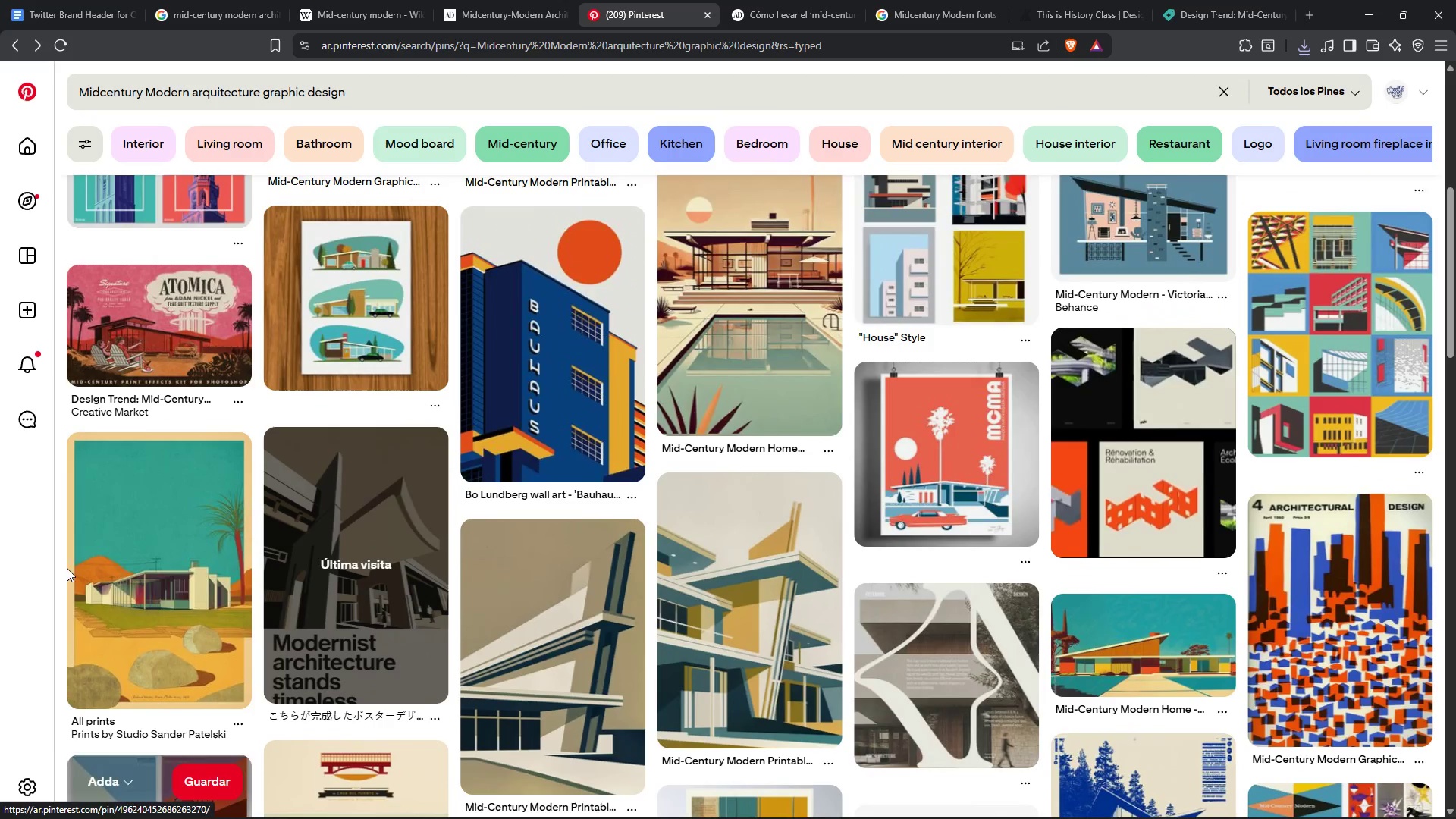 
scroll: coordinate [1045, 610], scroll_direction: down, amount: 5.0
 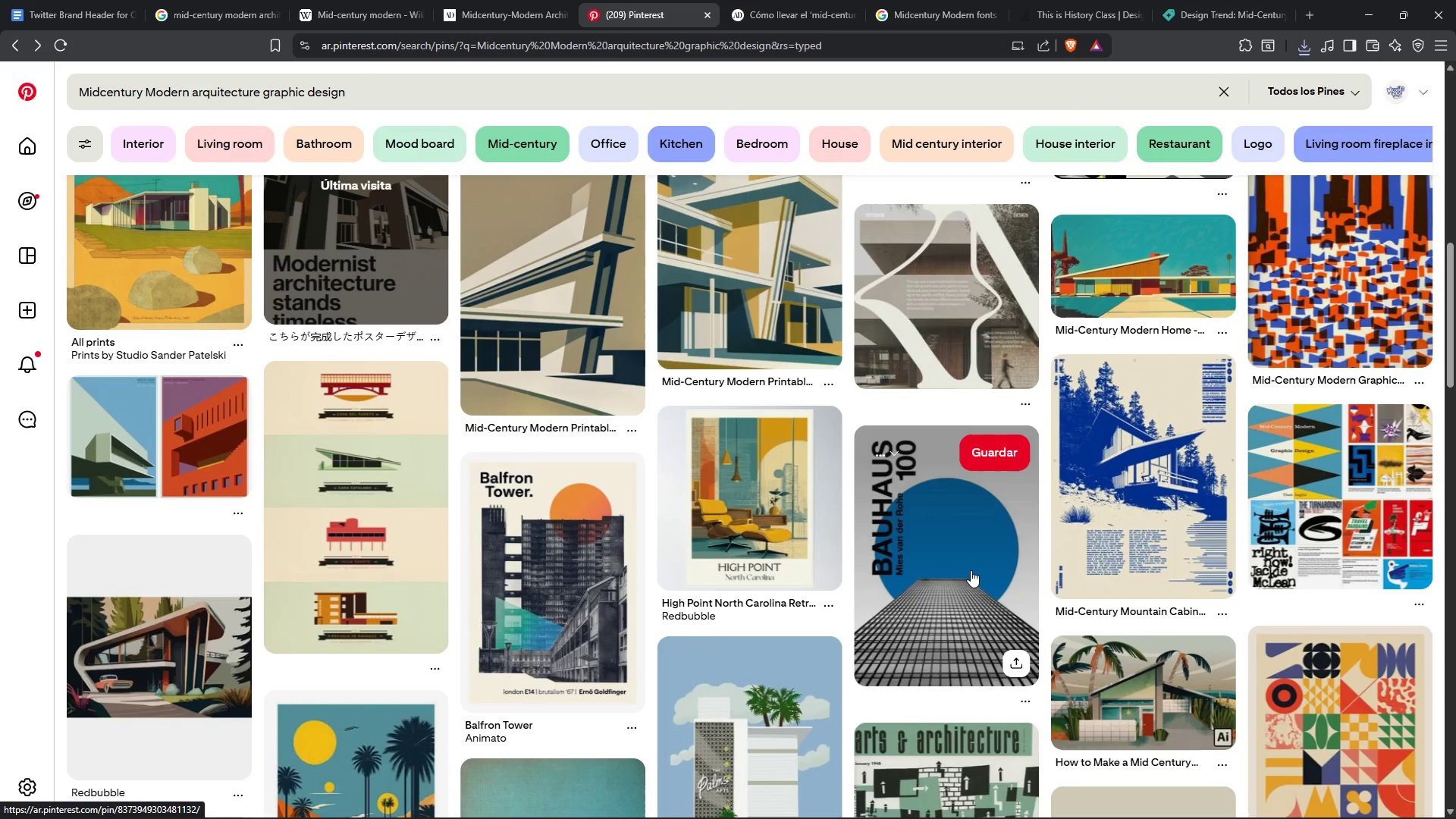 
left_click([971, 570])
 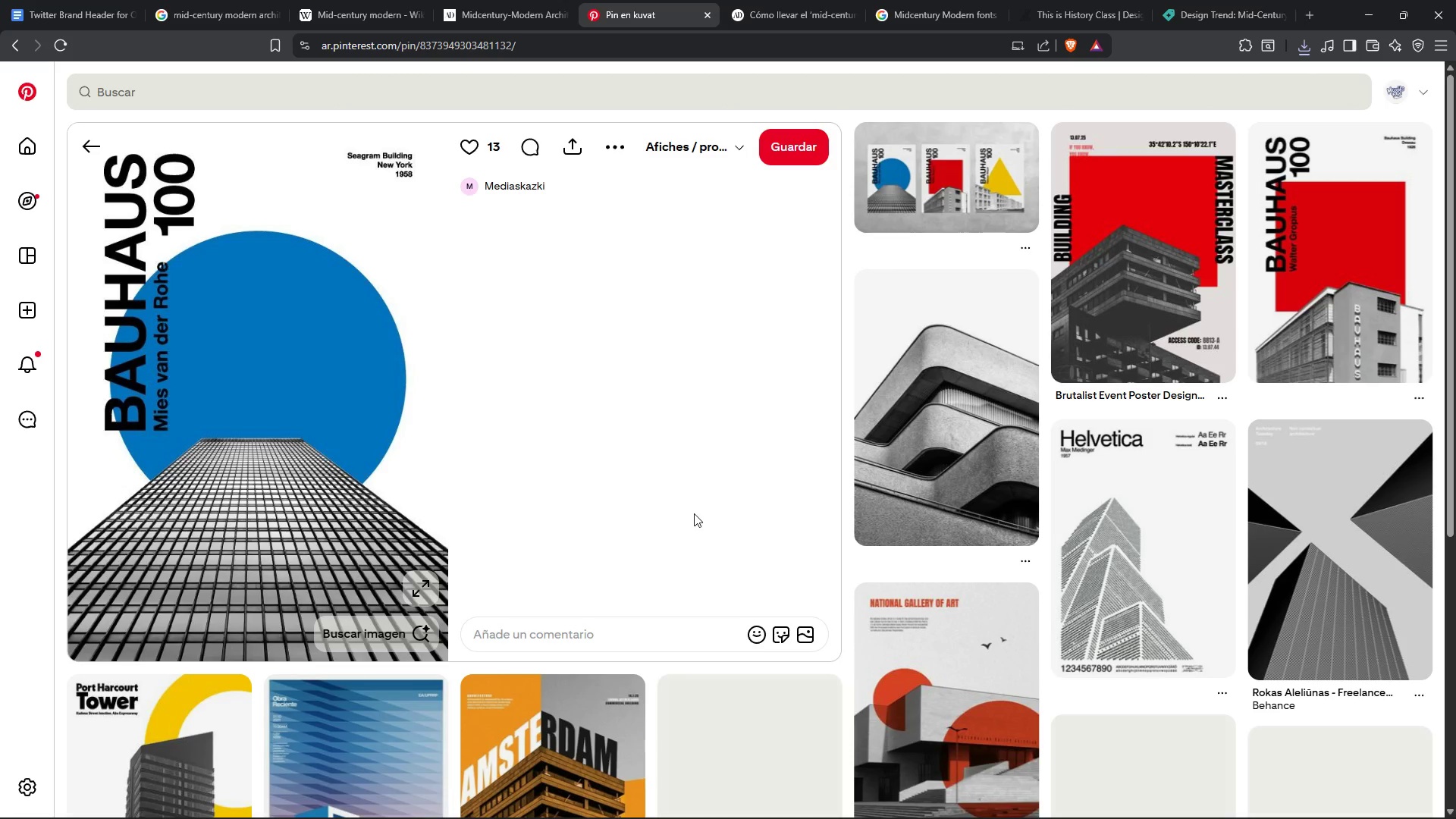 
scroll: coordinate [686, 342], scroll_direction: down, amount: 5.0
 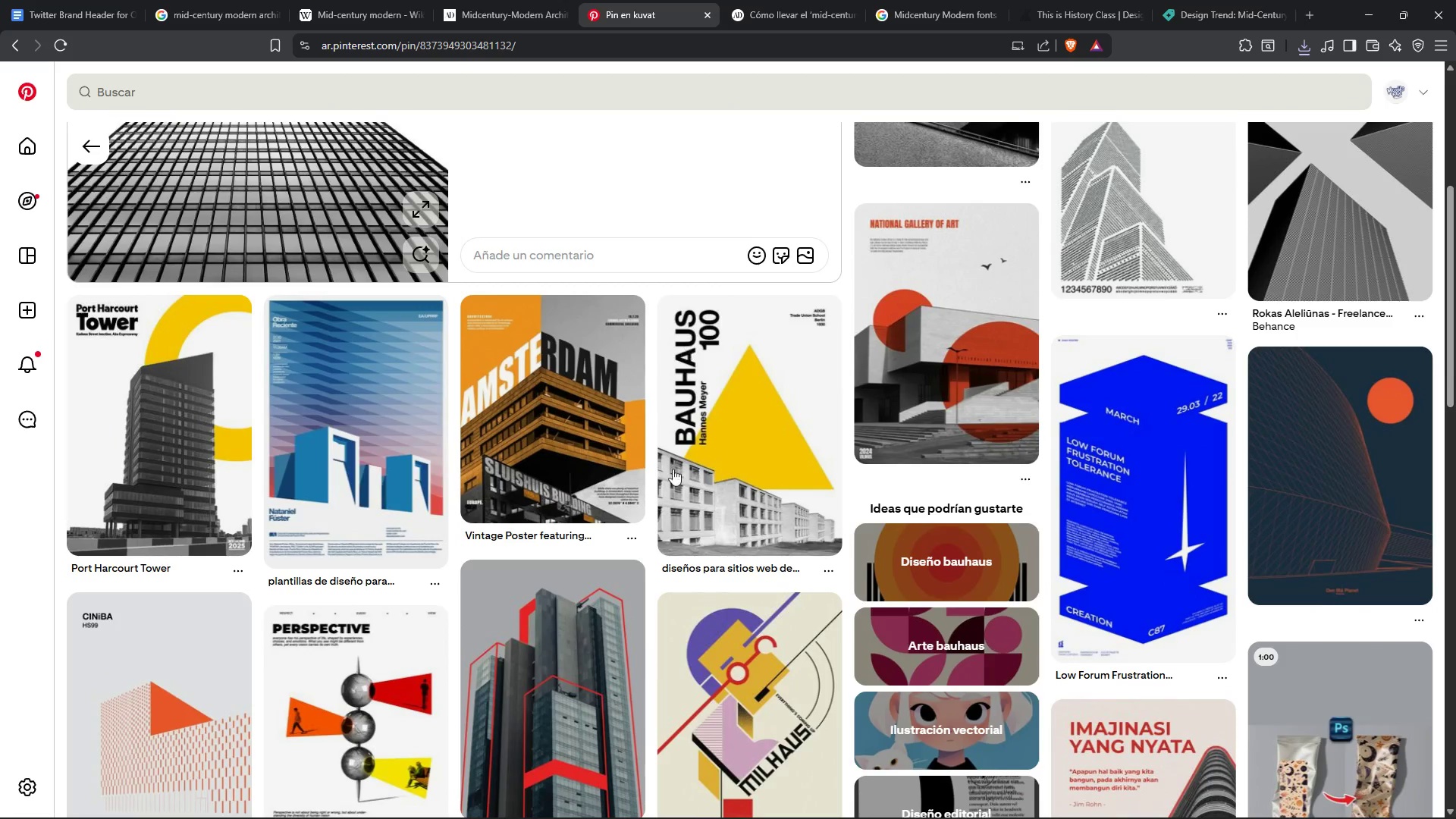 
mouse_move([703, 657])
 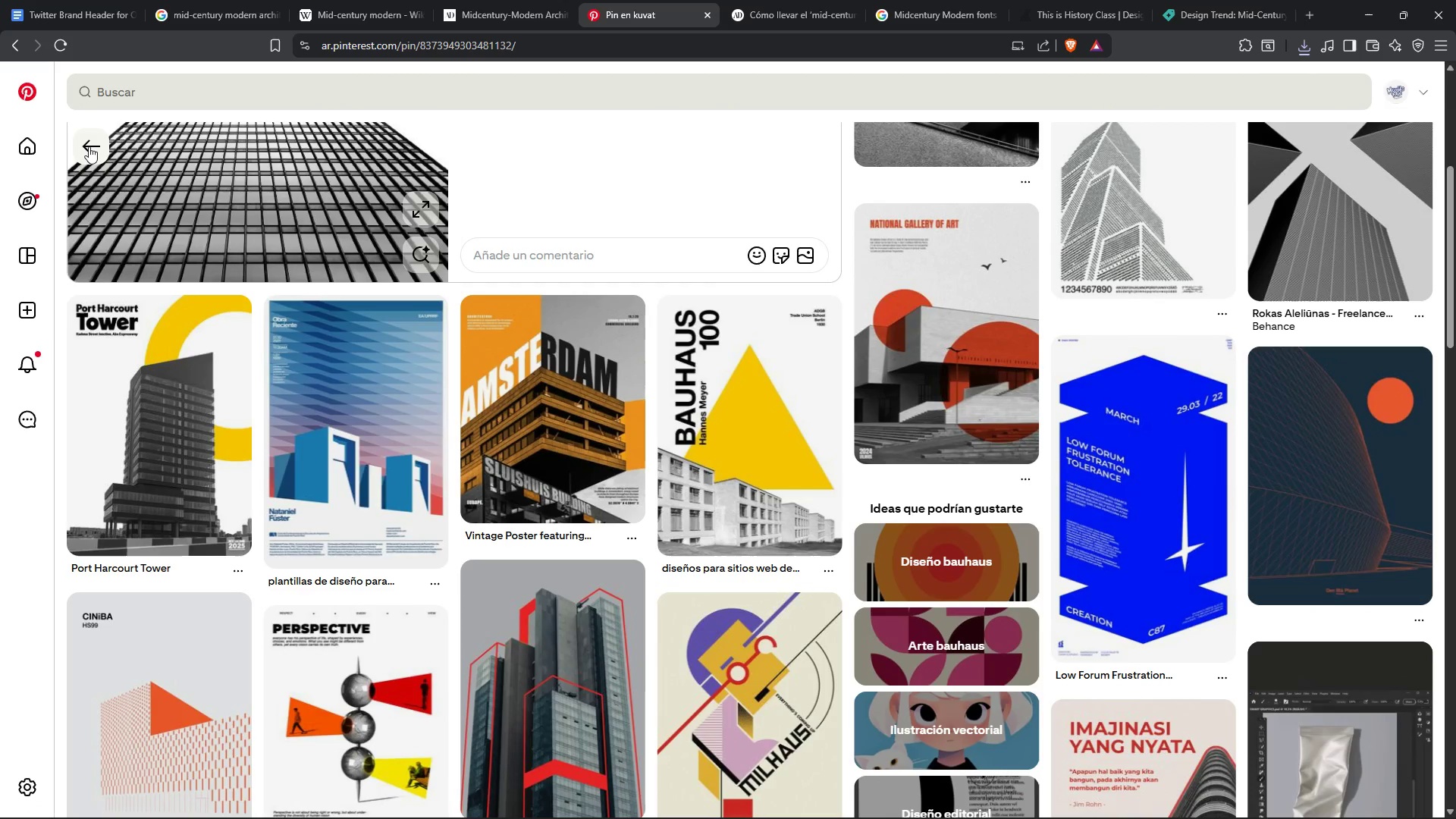 
wait(5.11)
 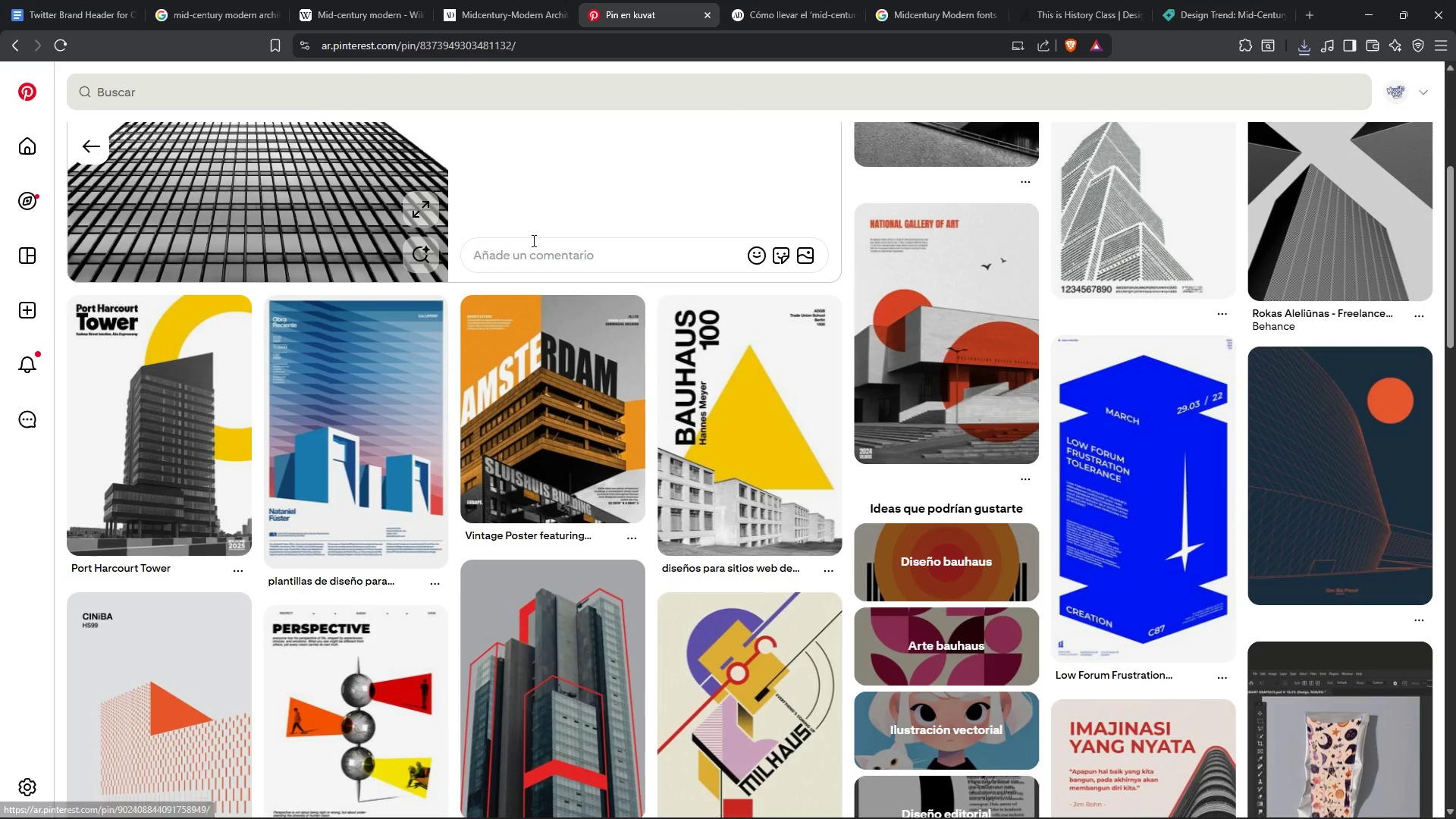 
scroll: coordinate [786, 450], scroll_direction: up, amount: 2.0
 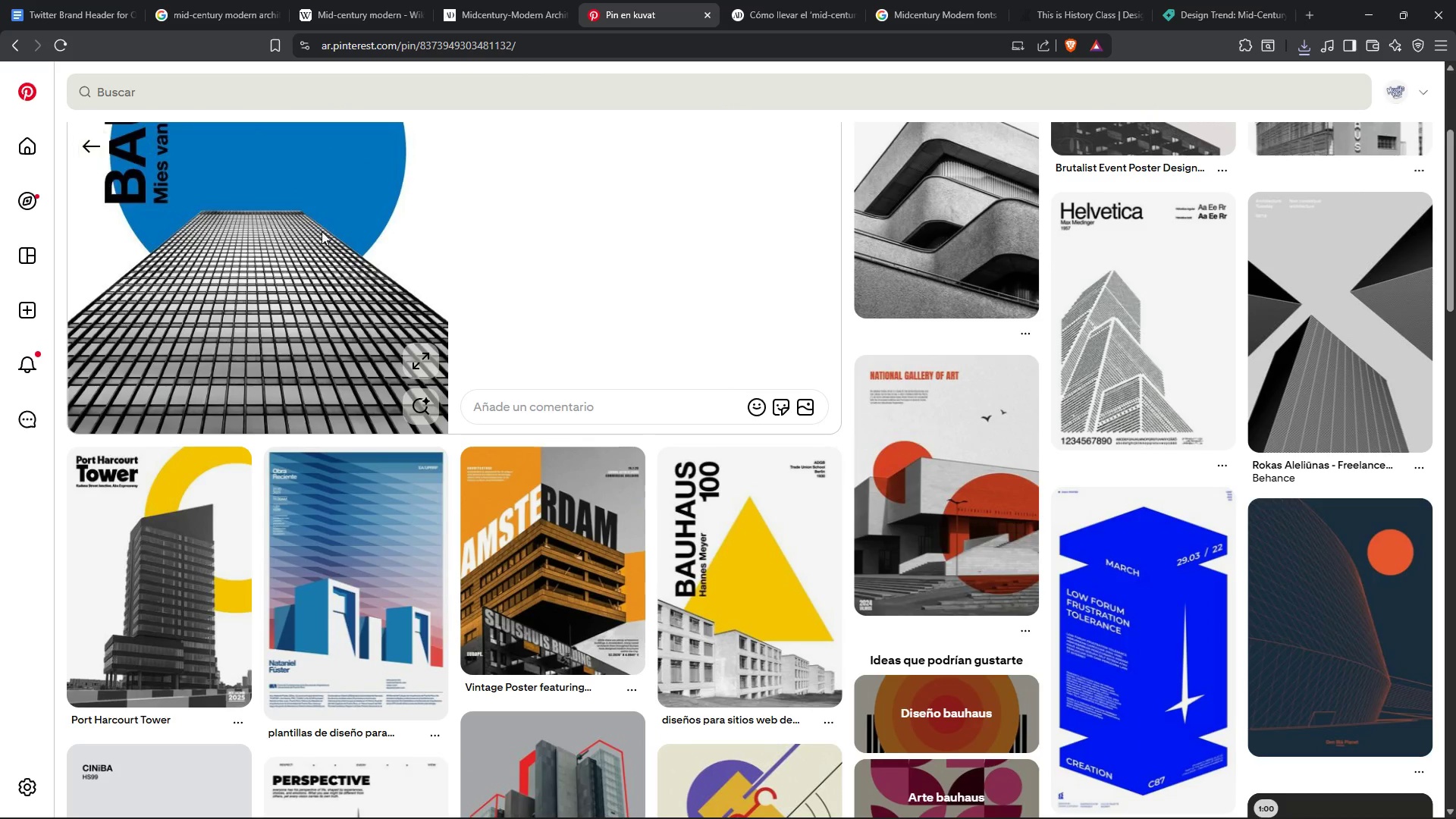 
left_click([930, 519])
 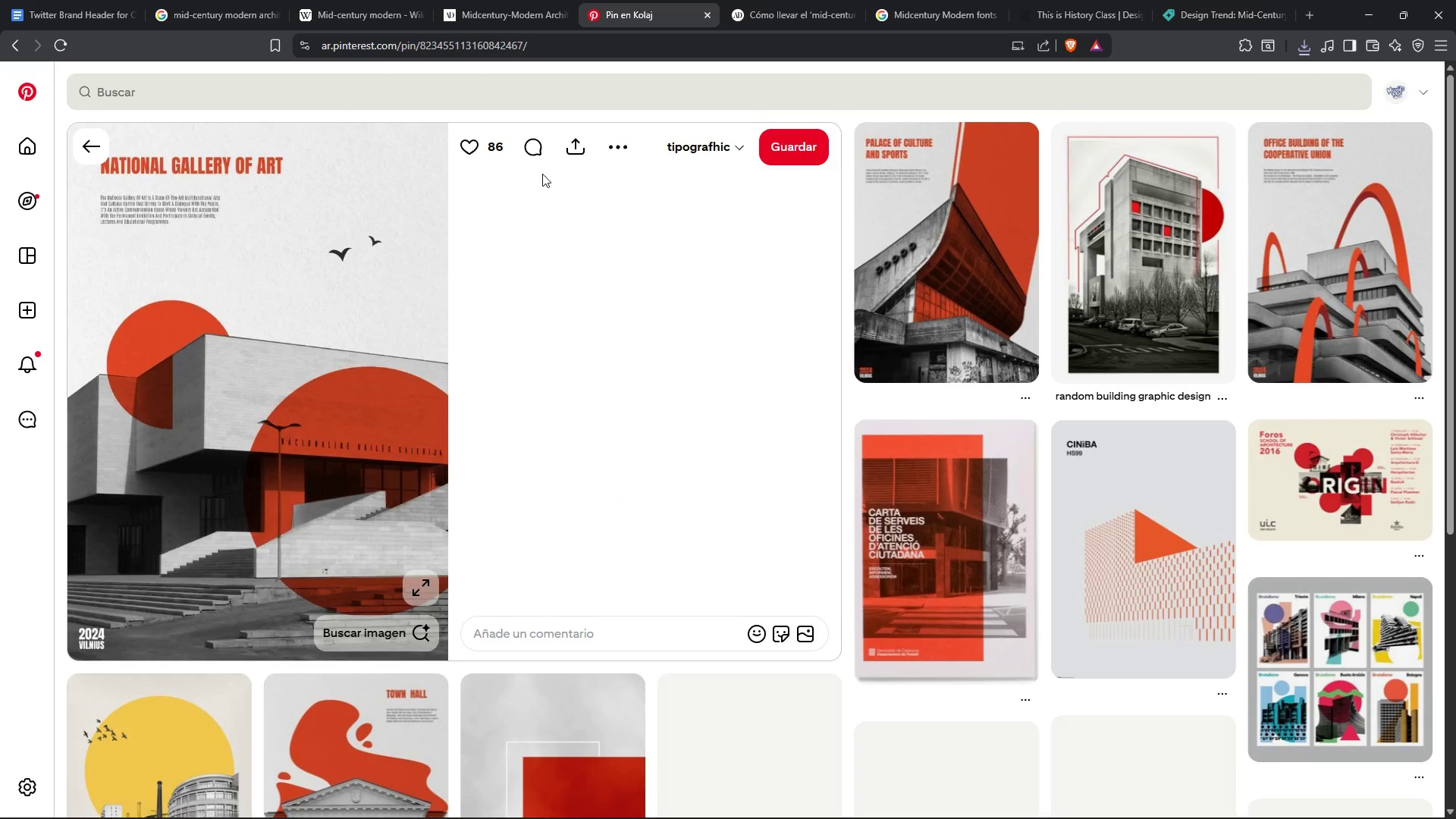 
right_click([286, 382])
 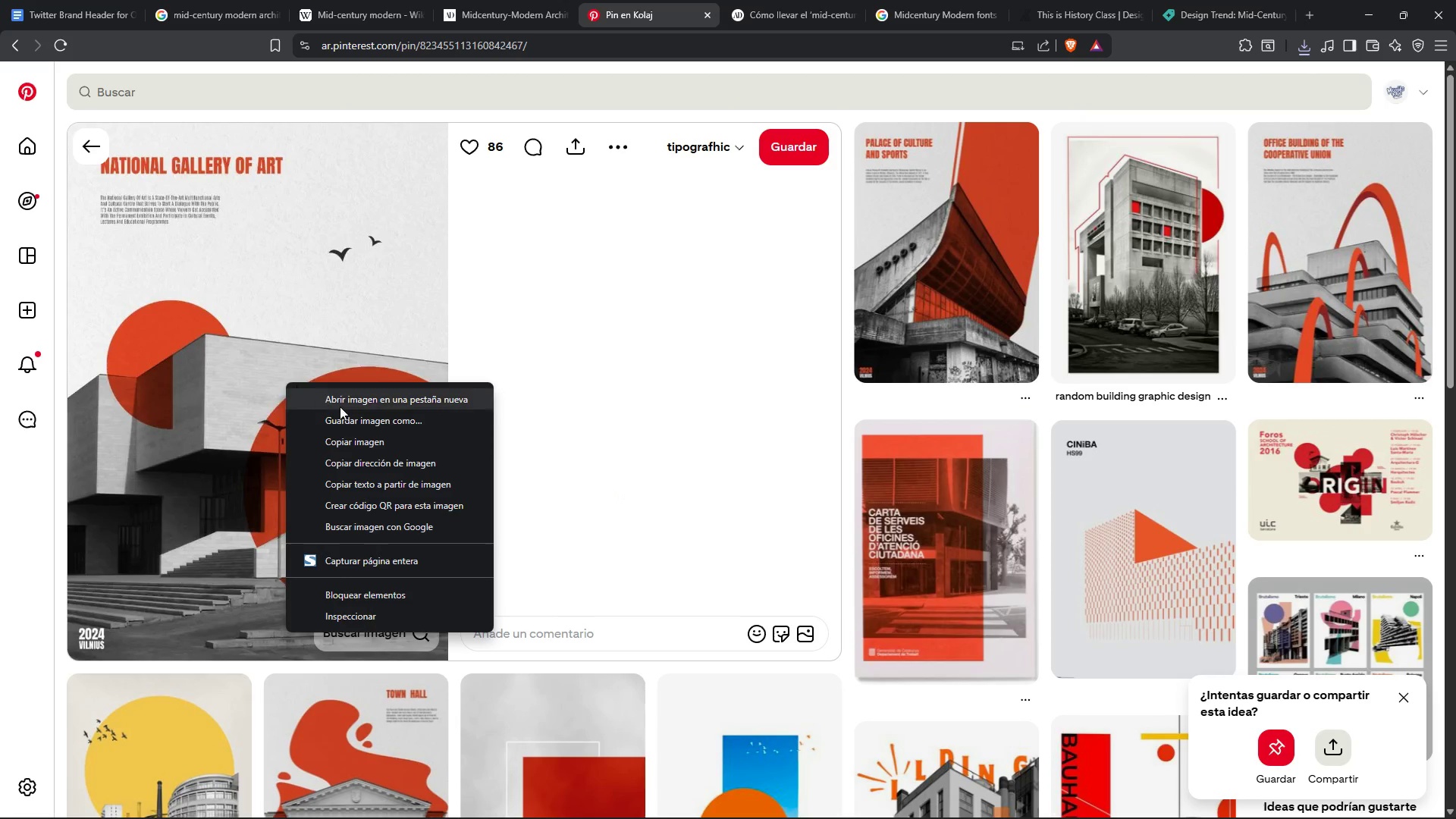 
left_click([347, 413])
 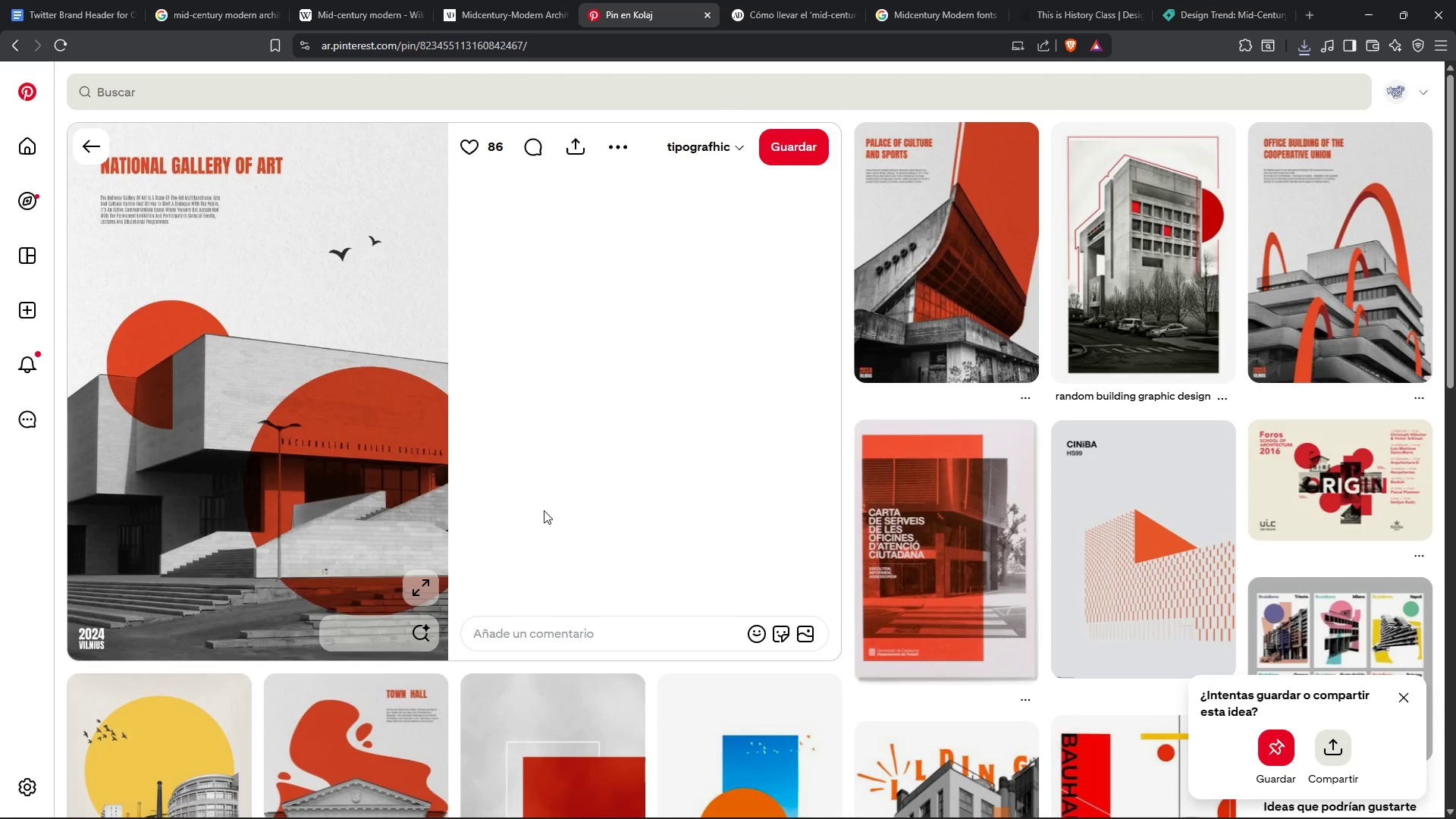 
mouse_move([578, 527])
 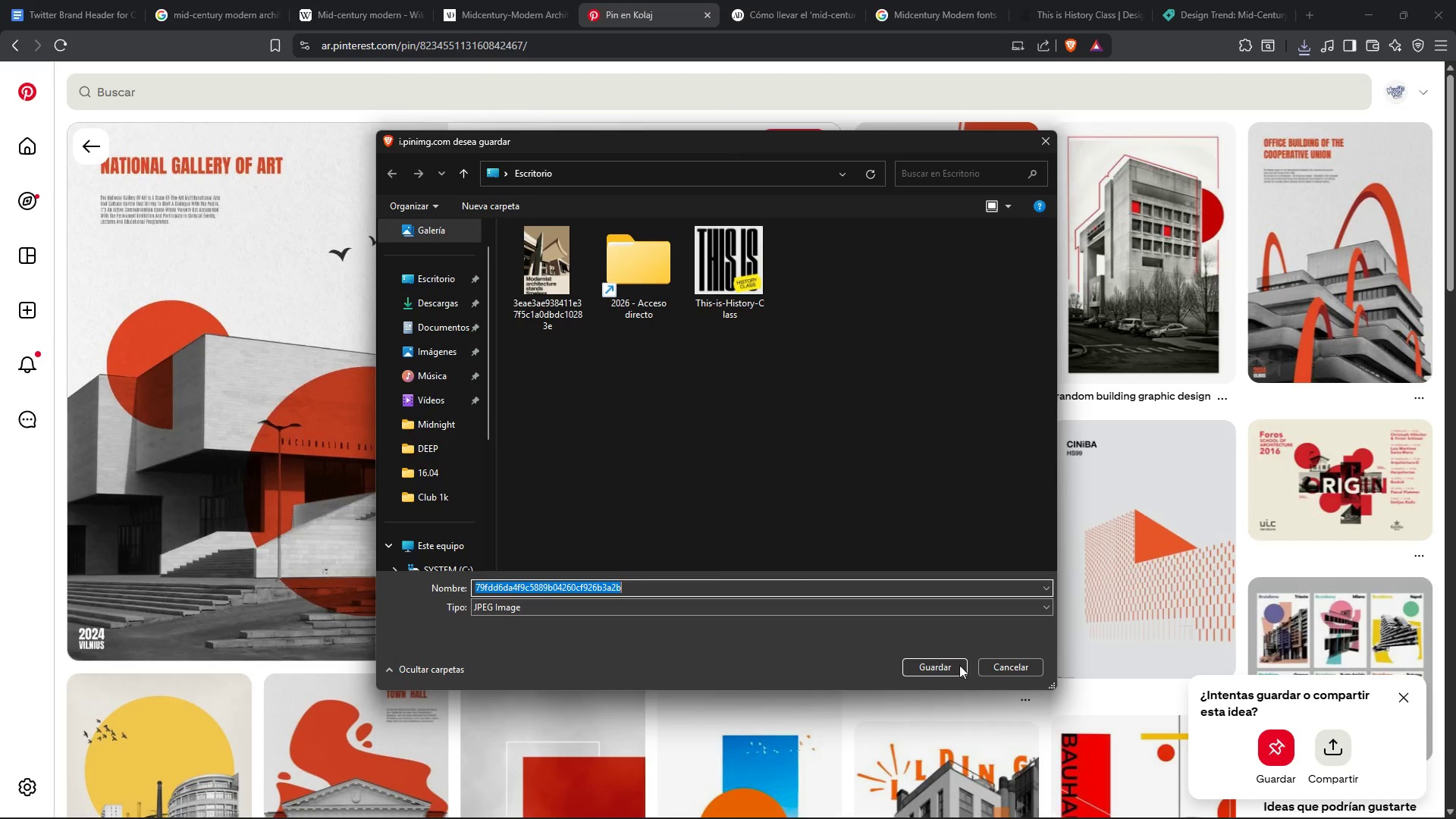 
left_click([962, 669])
 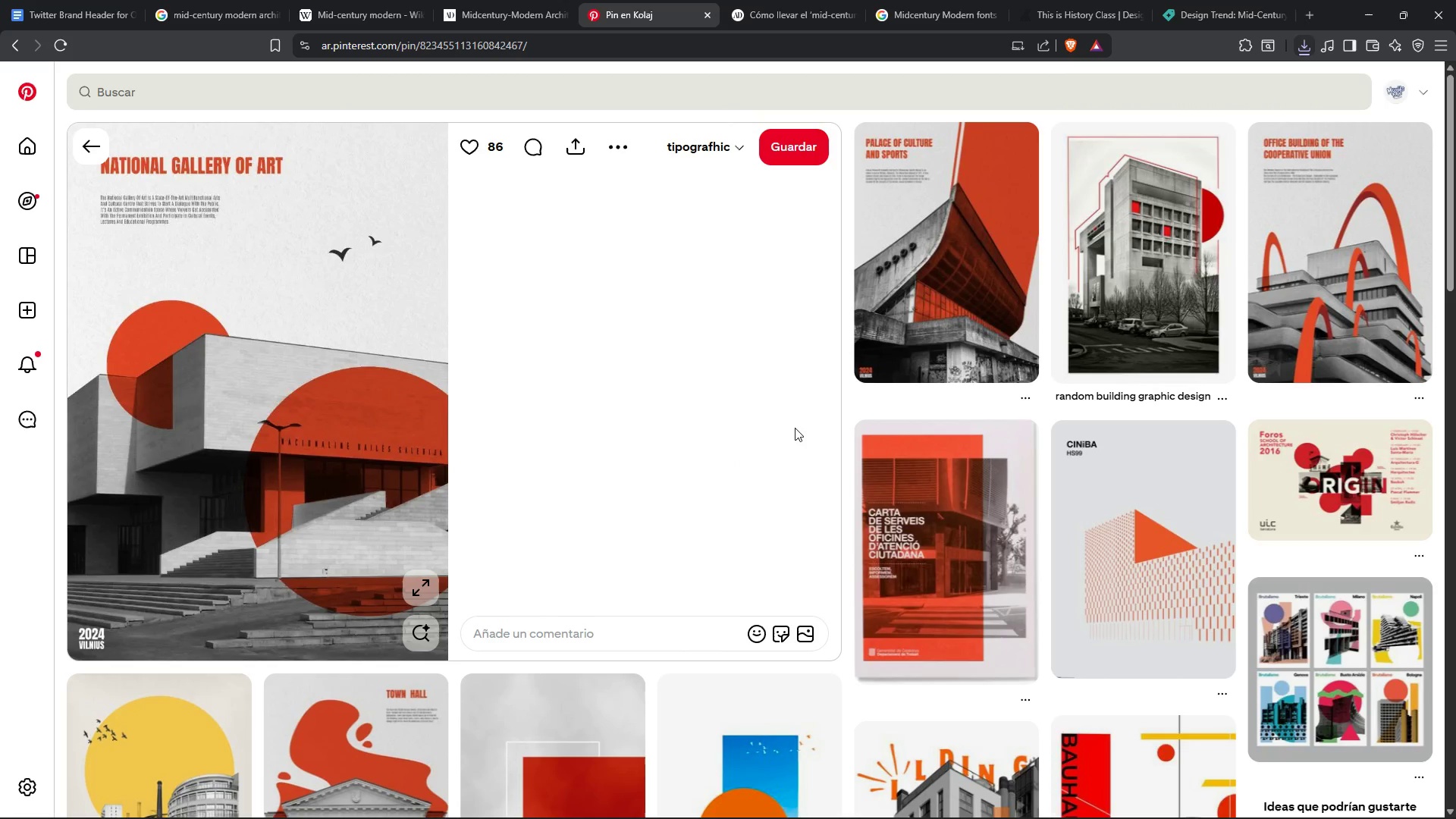 
scroll: coordinate [651, 377], scroll_direction: down, amount: 1.0
 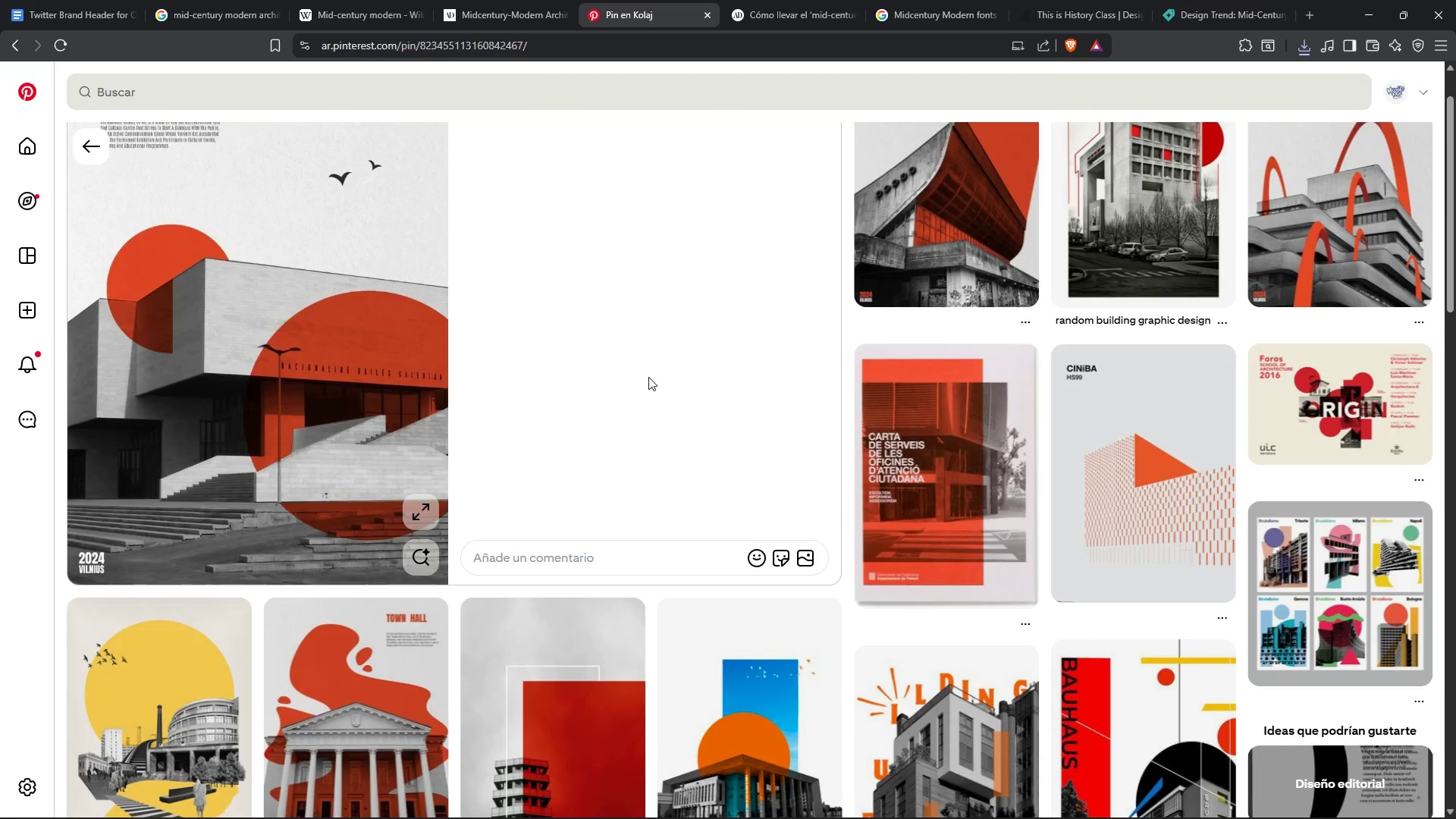 
scroll: coordinate [643, 460], scroll_direction: up, amount: 2.0
 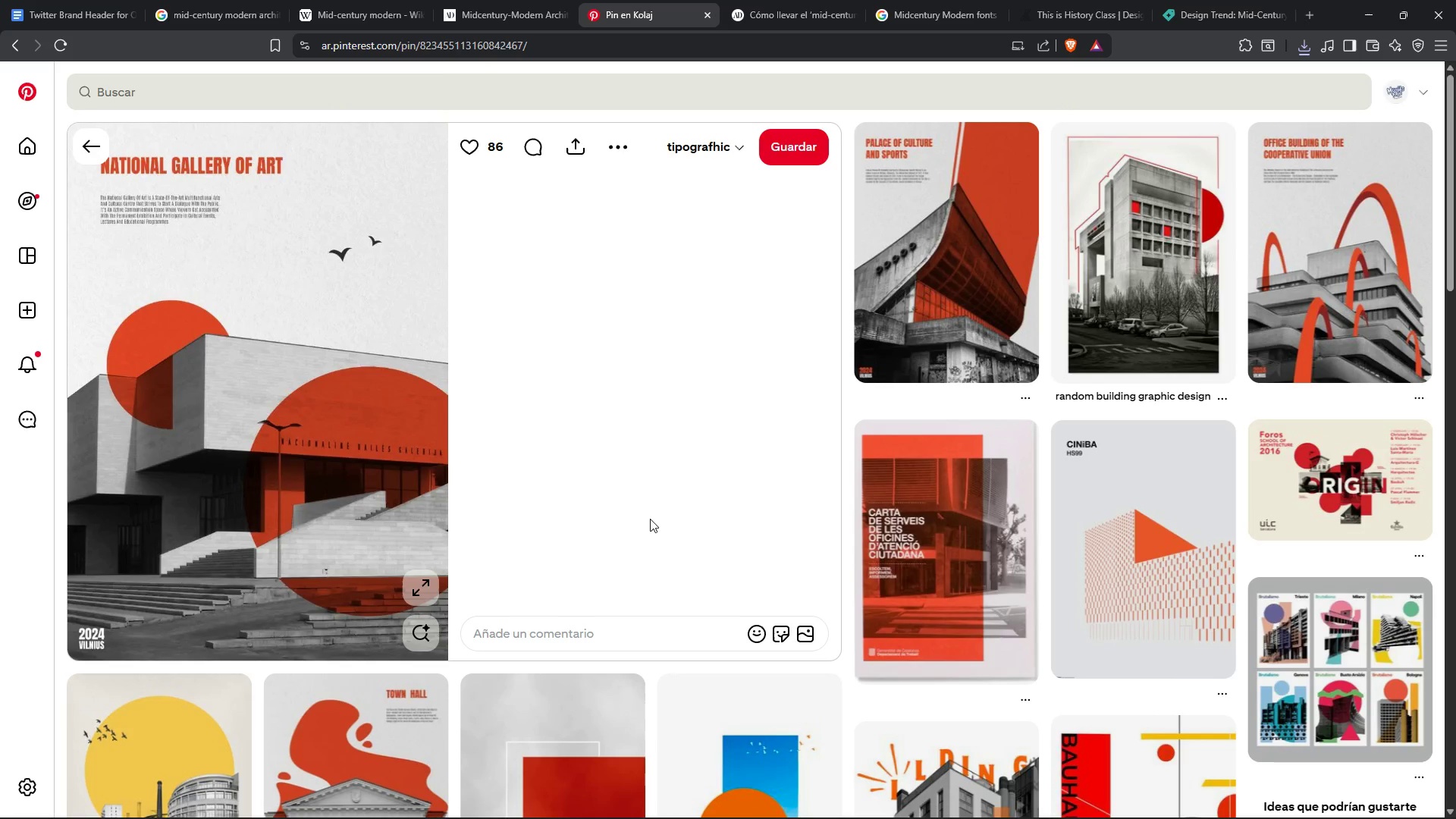 
left_click([72, 143])
 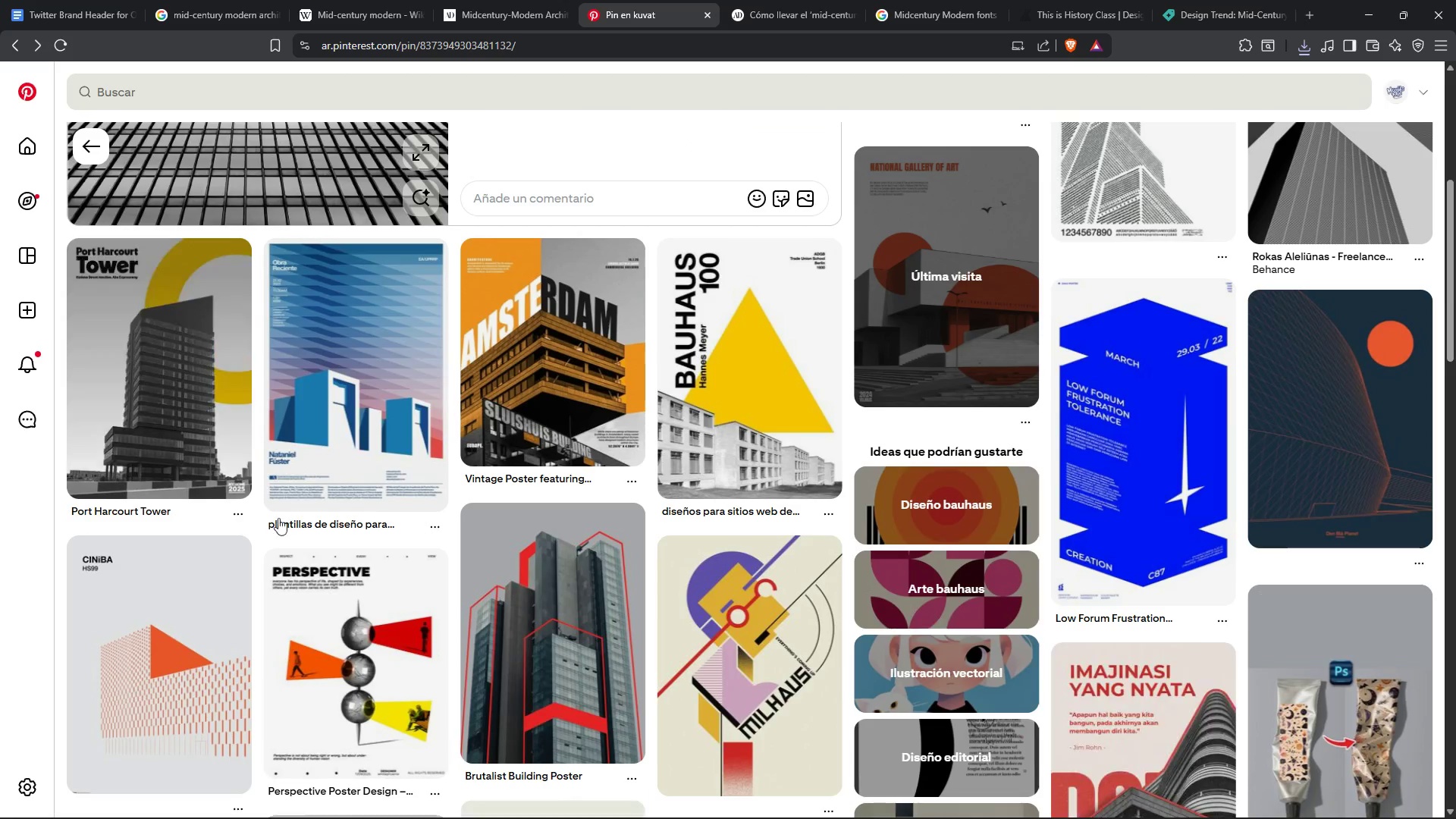 
scroll: coordinate [641, 600], scroll_direction: up, amount: 13.0
 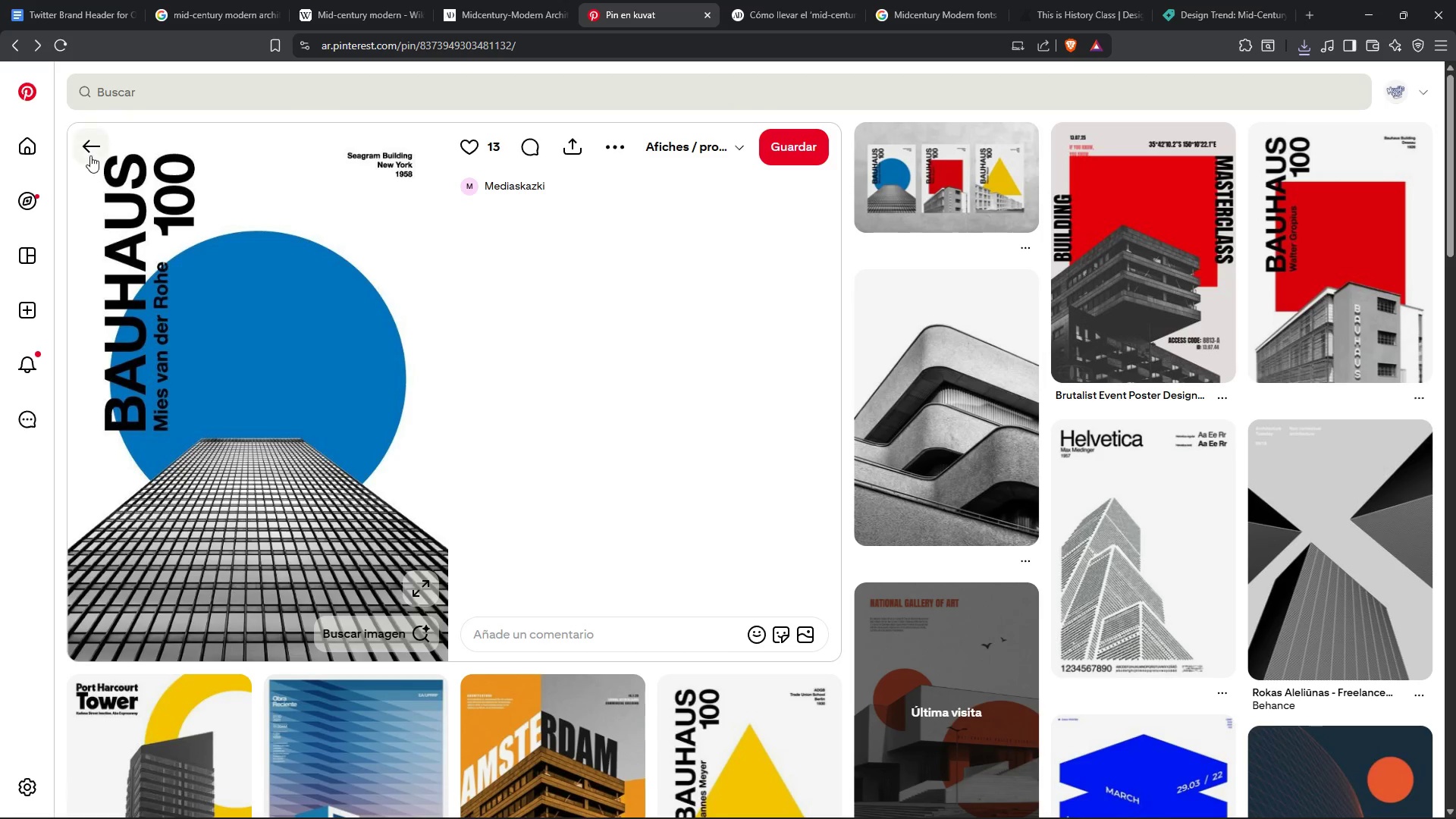 
left_click([89, 154])
 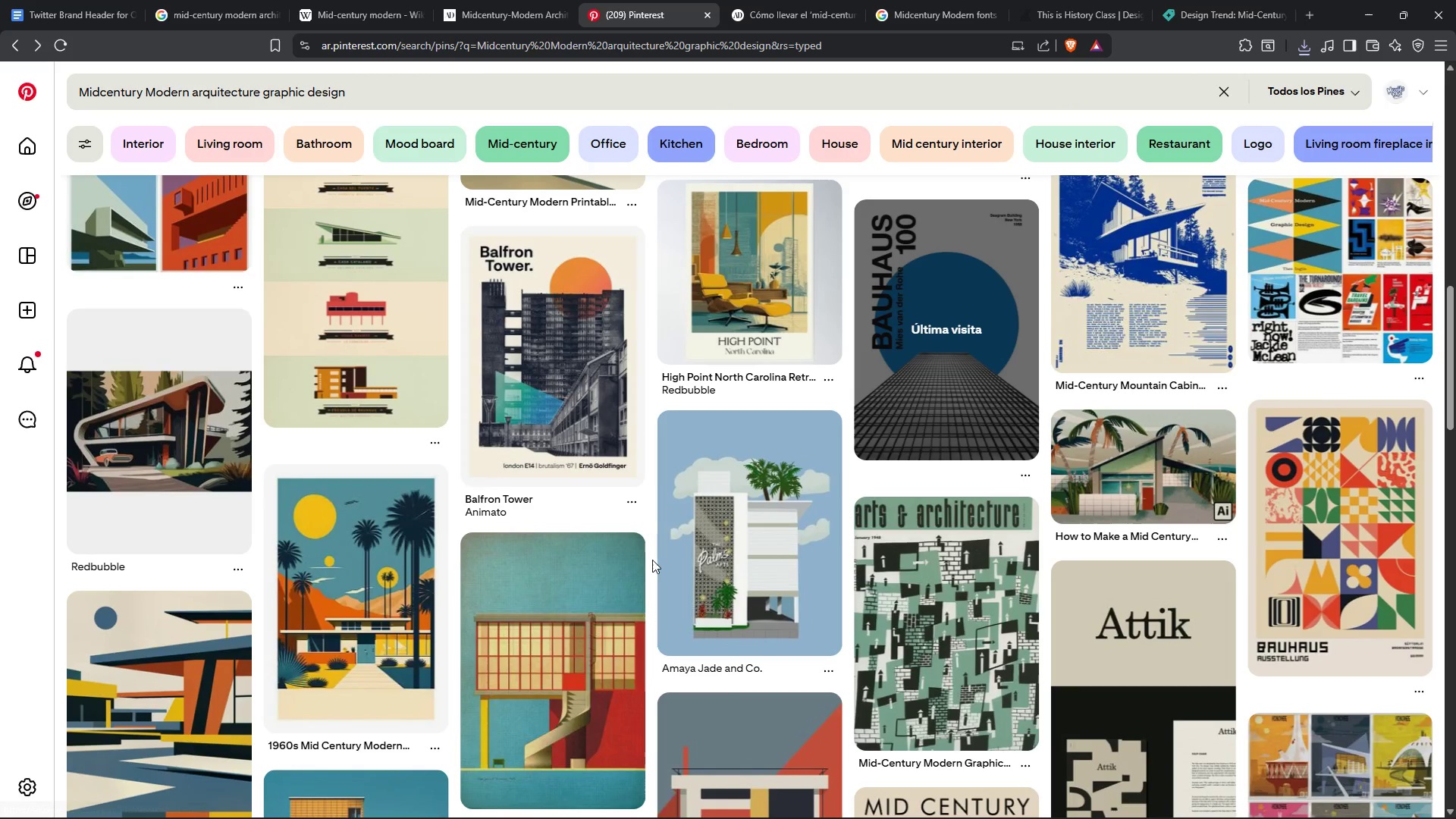 
scroll: coordinate [652, 560], scroll_direction: up, amount: 2.0
 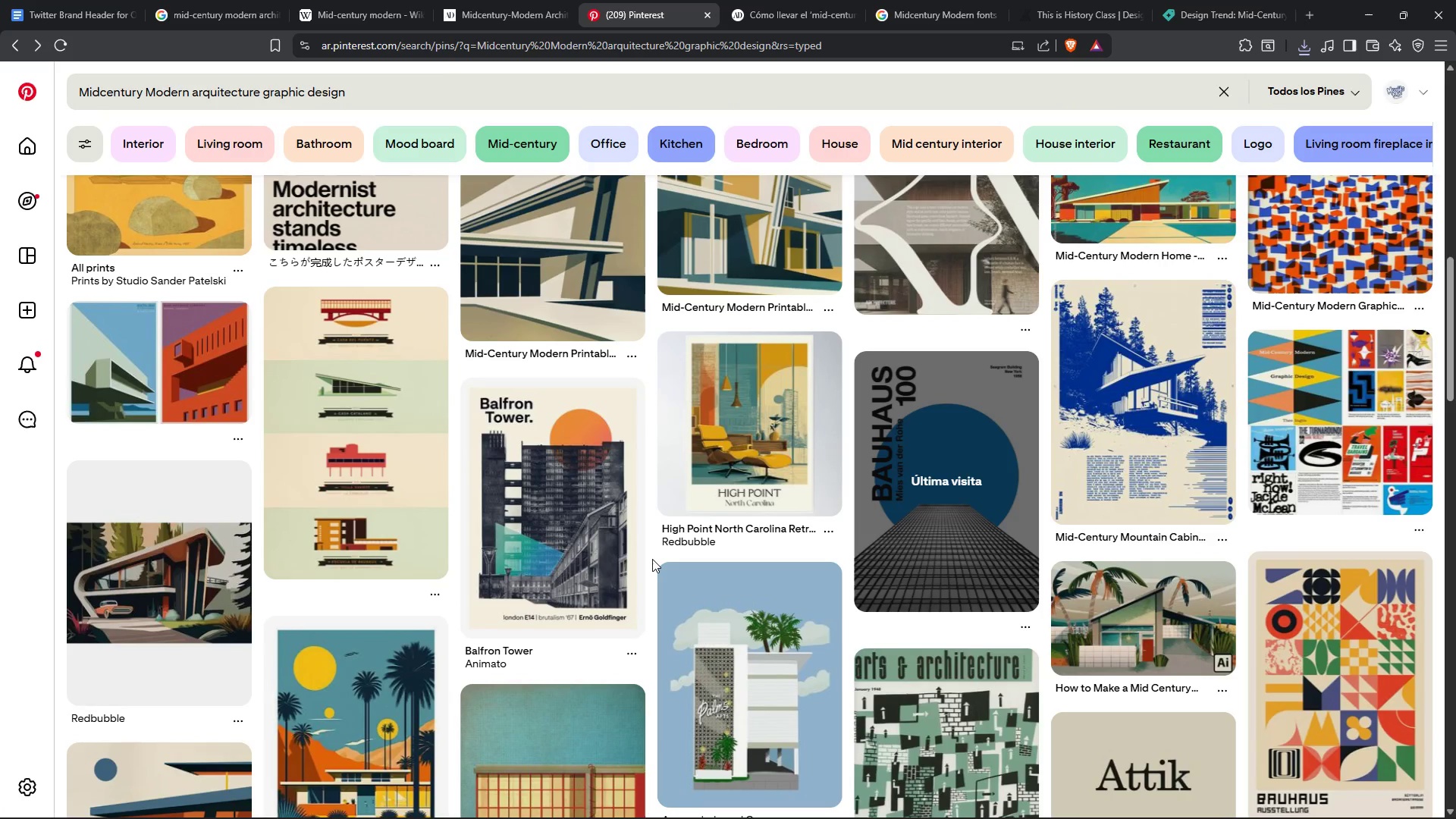 
scroll: coordinate [657, 626], scroll_direction: down, amount: 8.0
 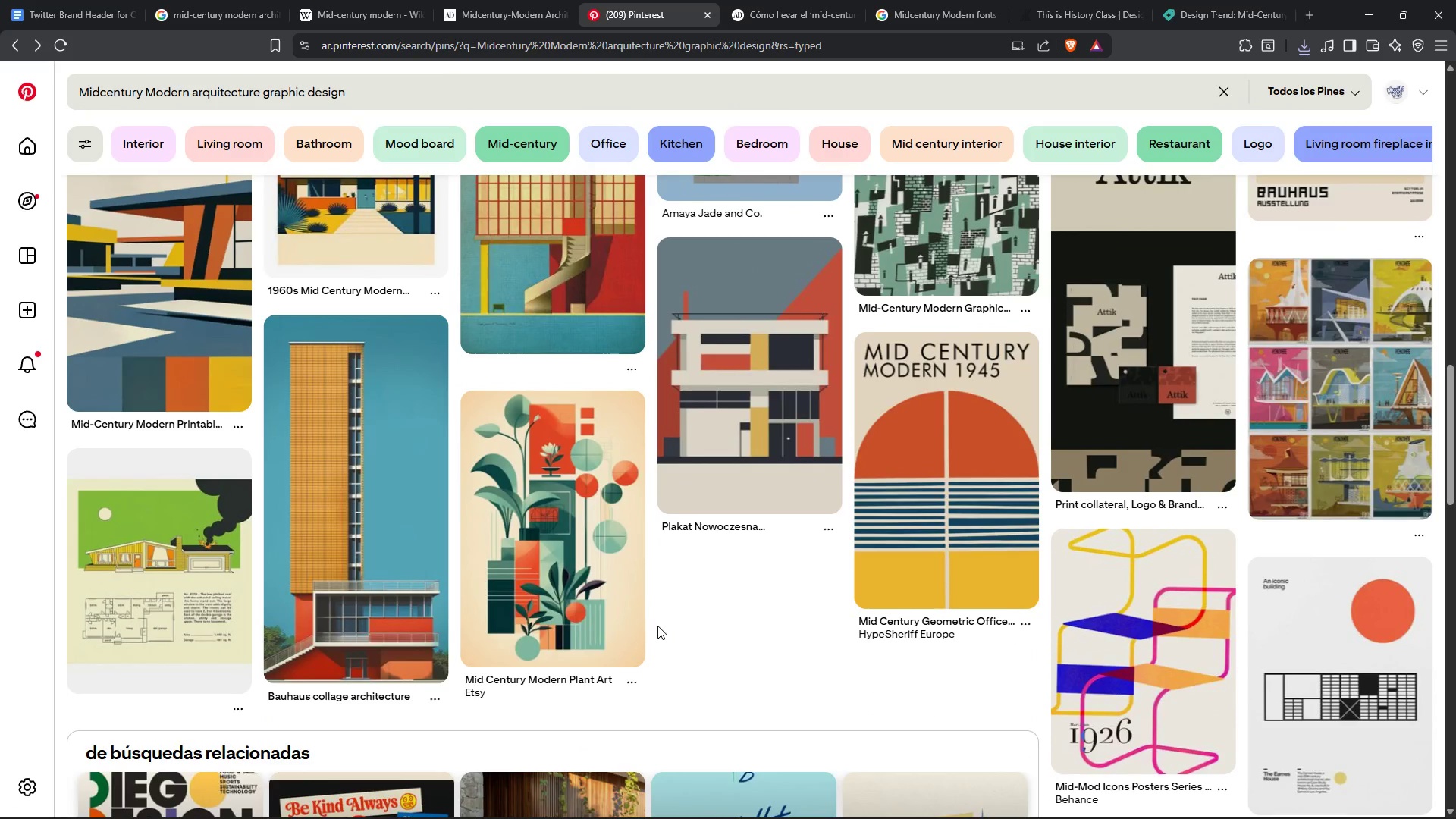 
scroll: coordinate [657, 626], scroll_direction: up, amount: 1.0
 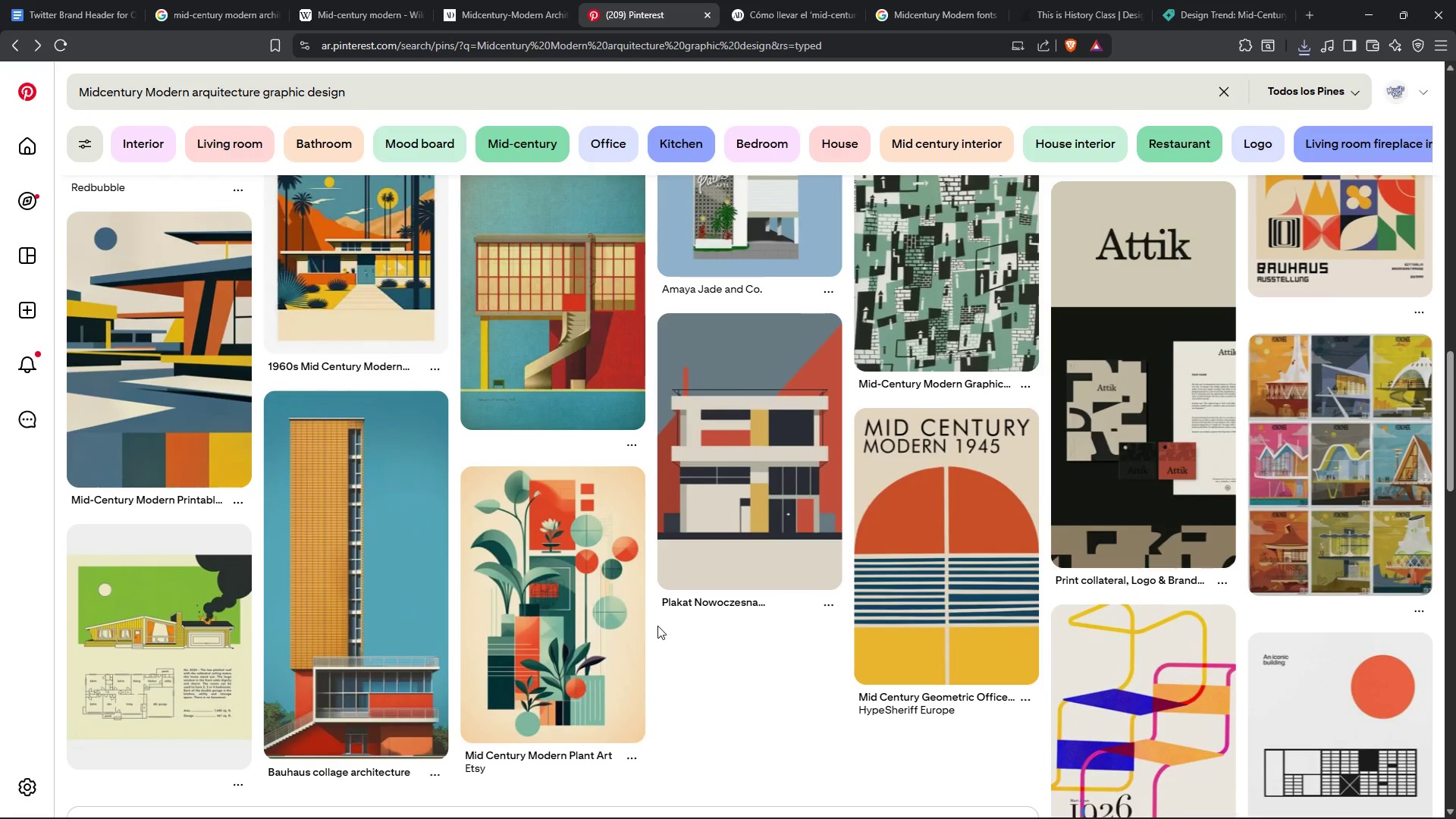 
scroll: coordinate [660, 626], scroll_direction: none, amount: 0.0
 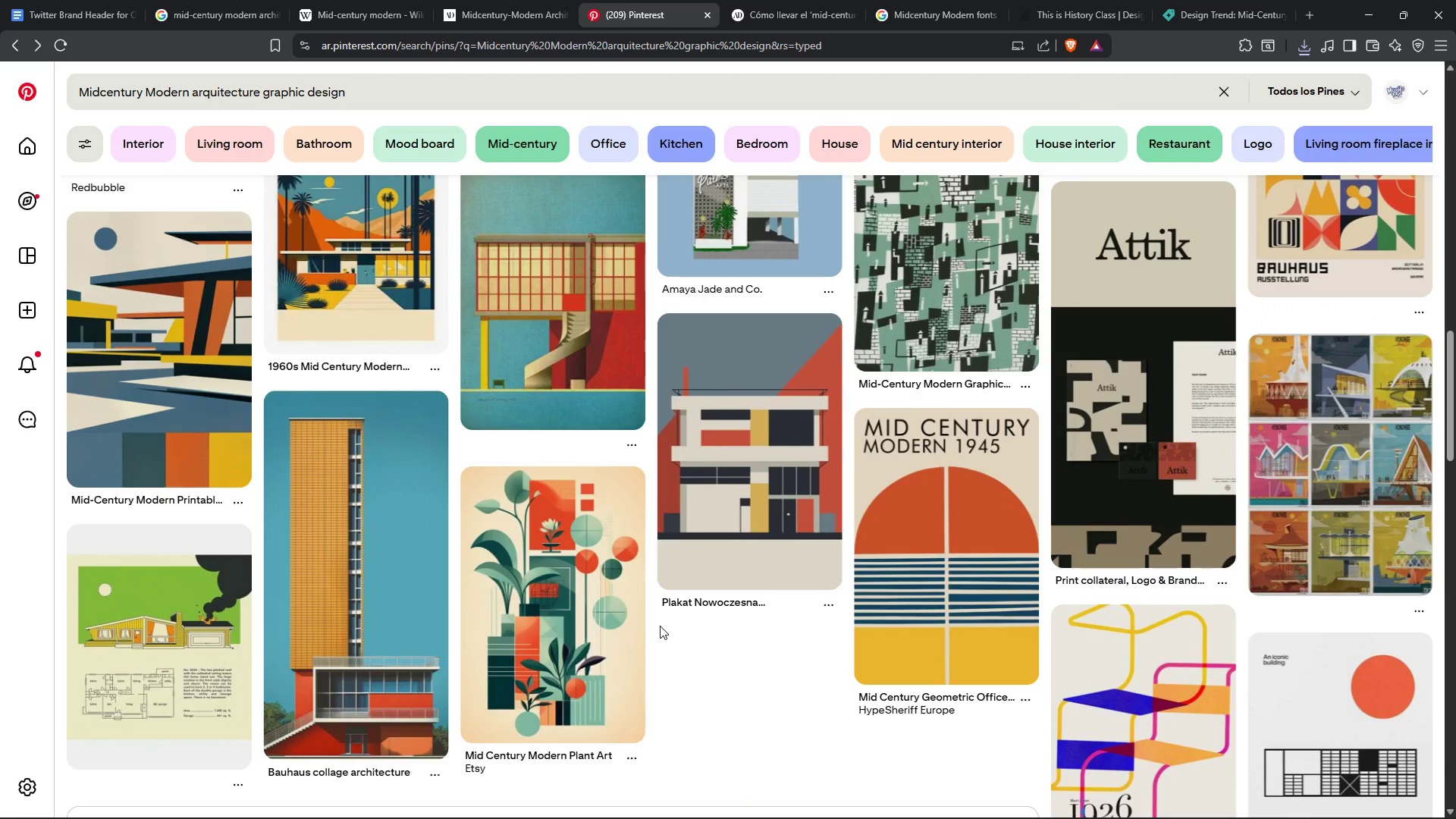 
scroll: coordinate [0, 659], scroll_direction: down, amount: 10.0
 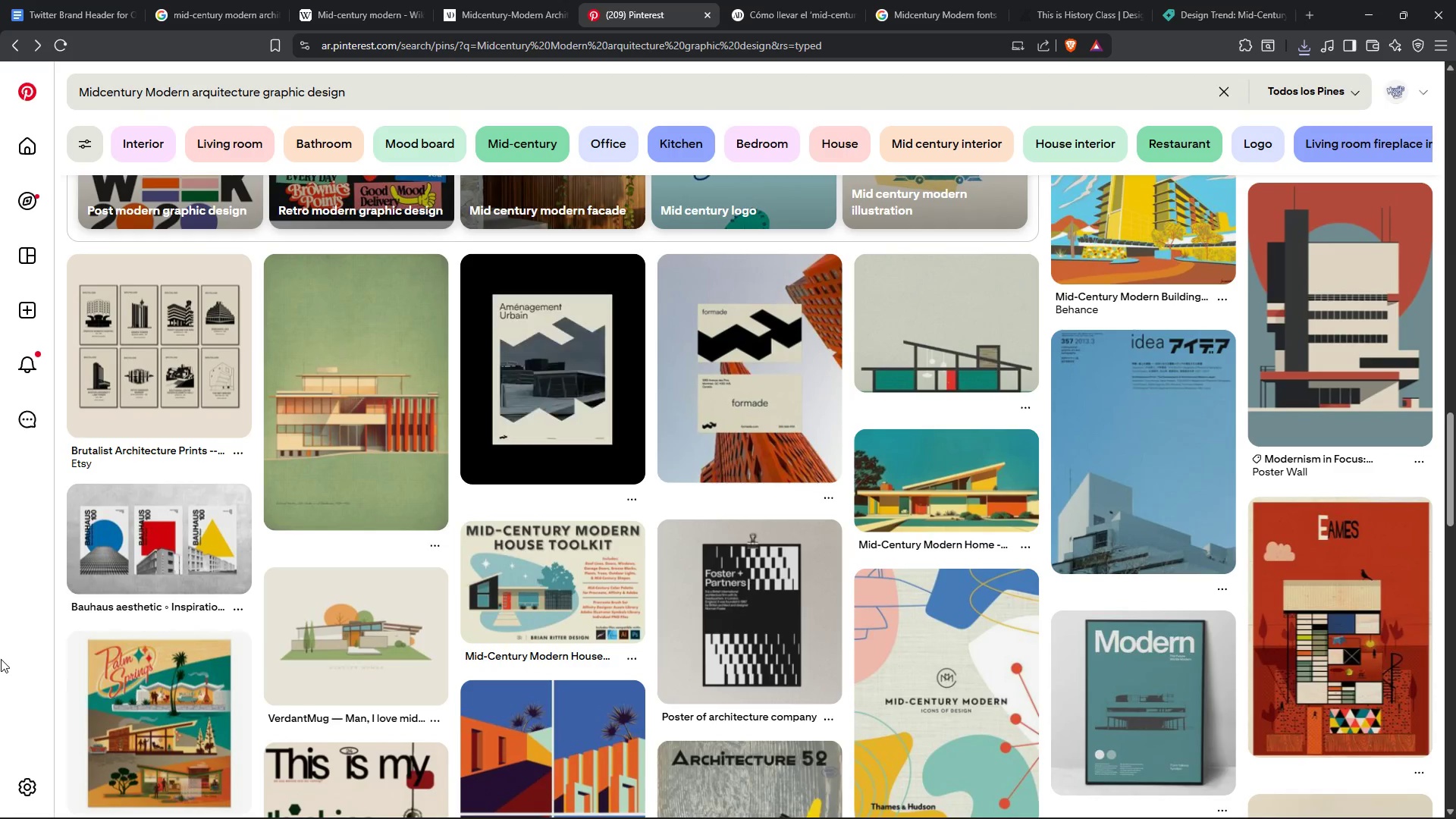 
scroll: coordinate [1, 659], scroll_direction: up, amount: 1.0
 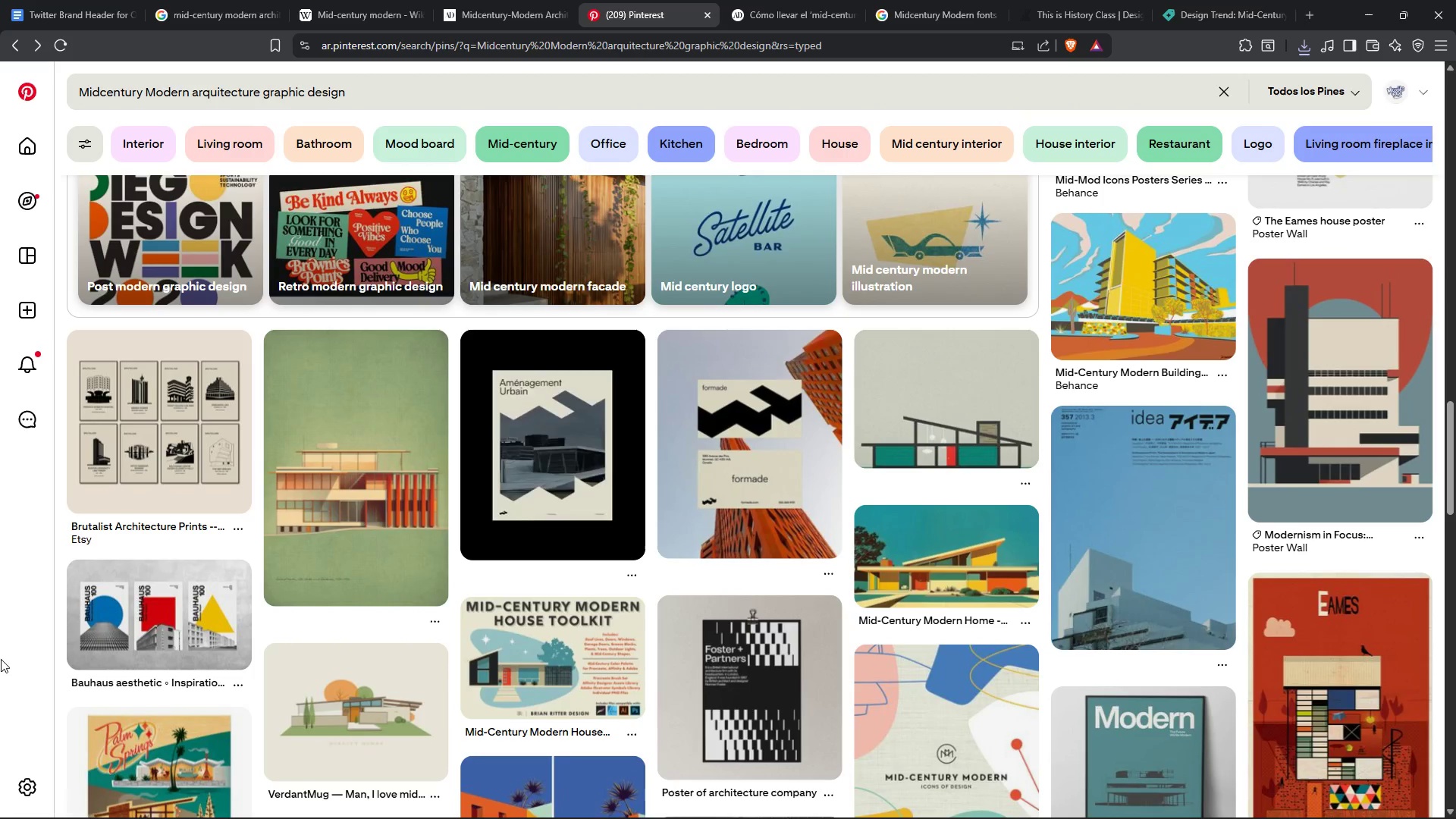 
scroll: coordinate [1266, 716], scroll_direction: down, amount: 8.0
 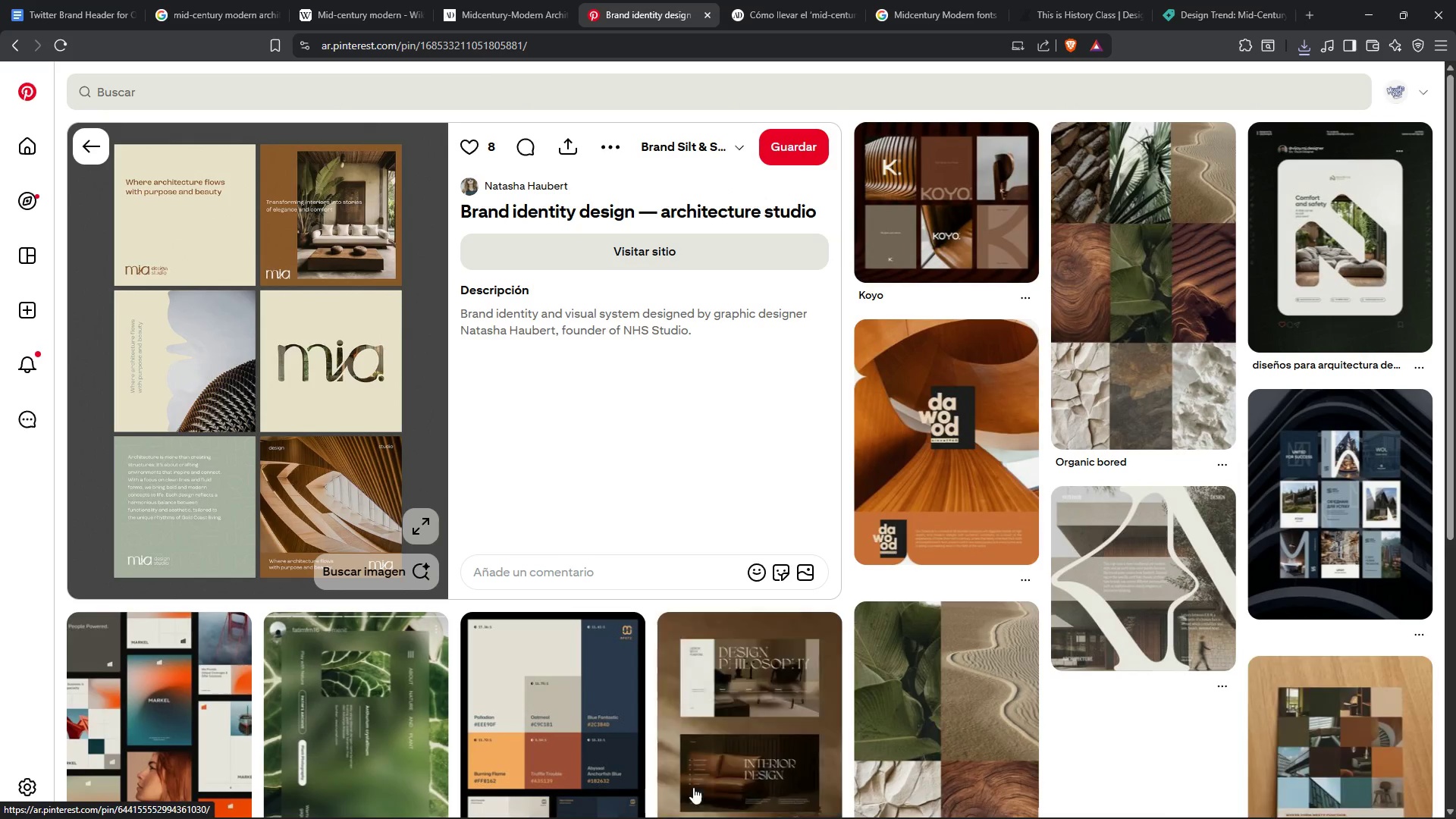 
wait(5.48)
 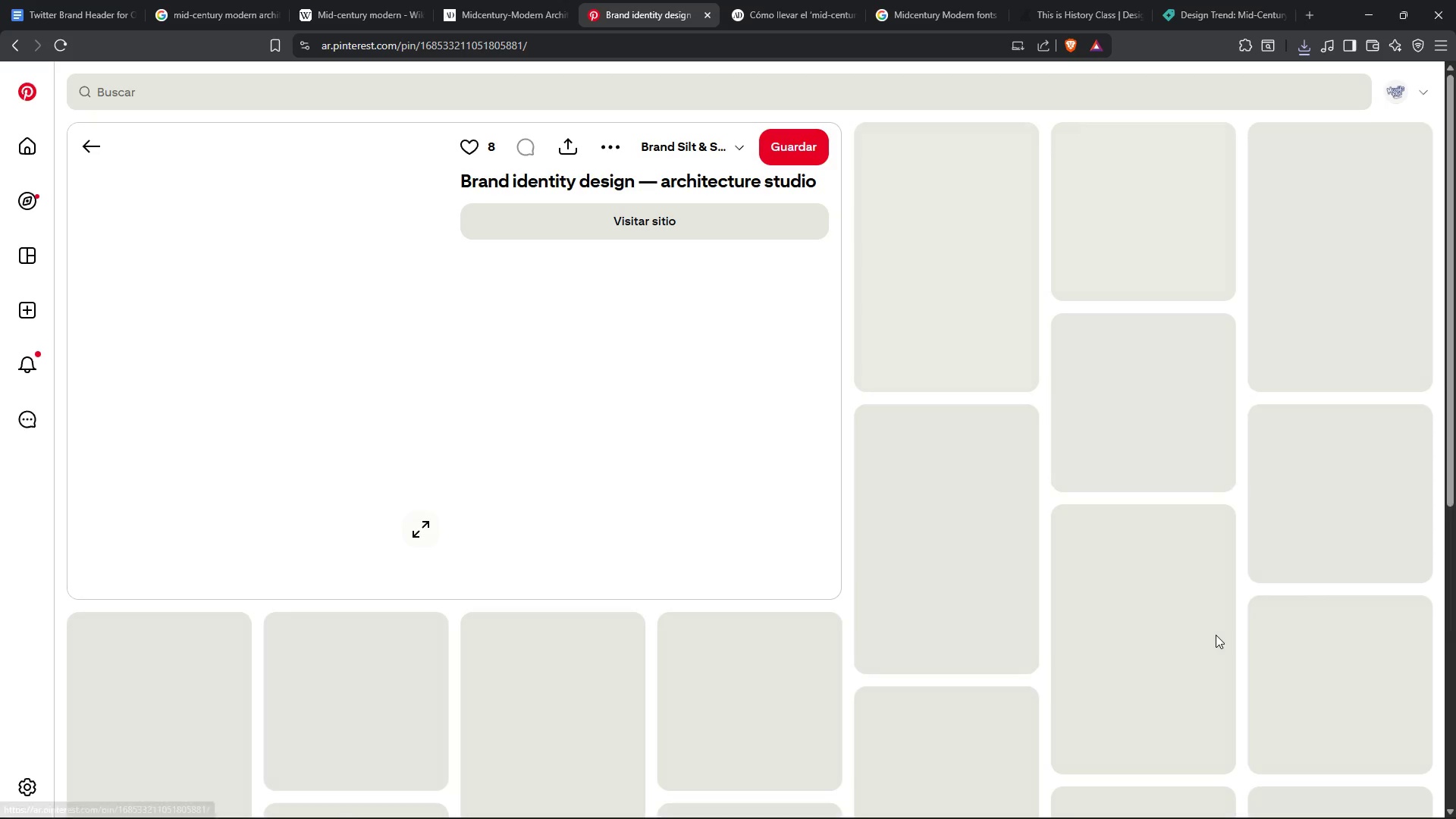 
right_click([304, 381])
 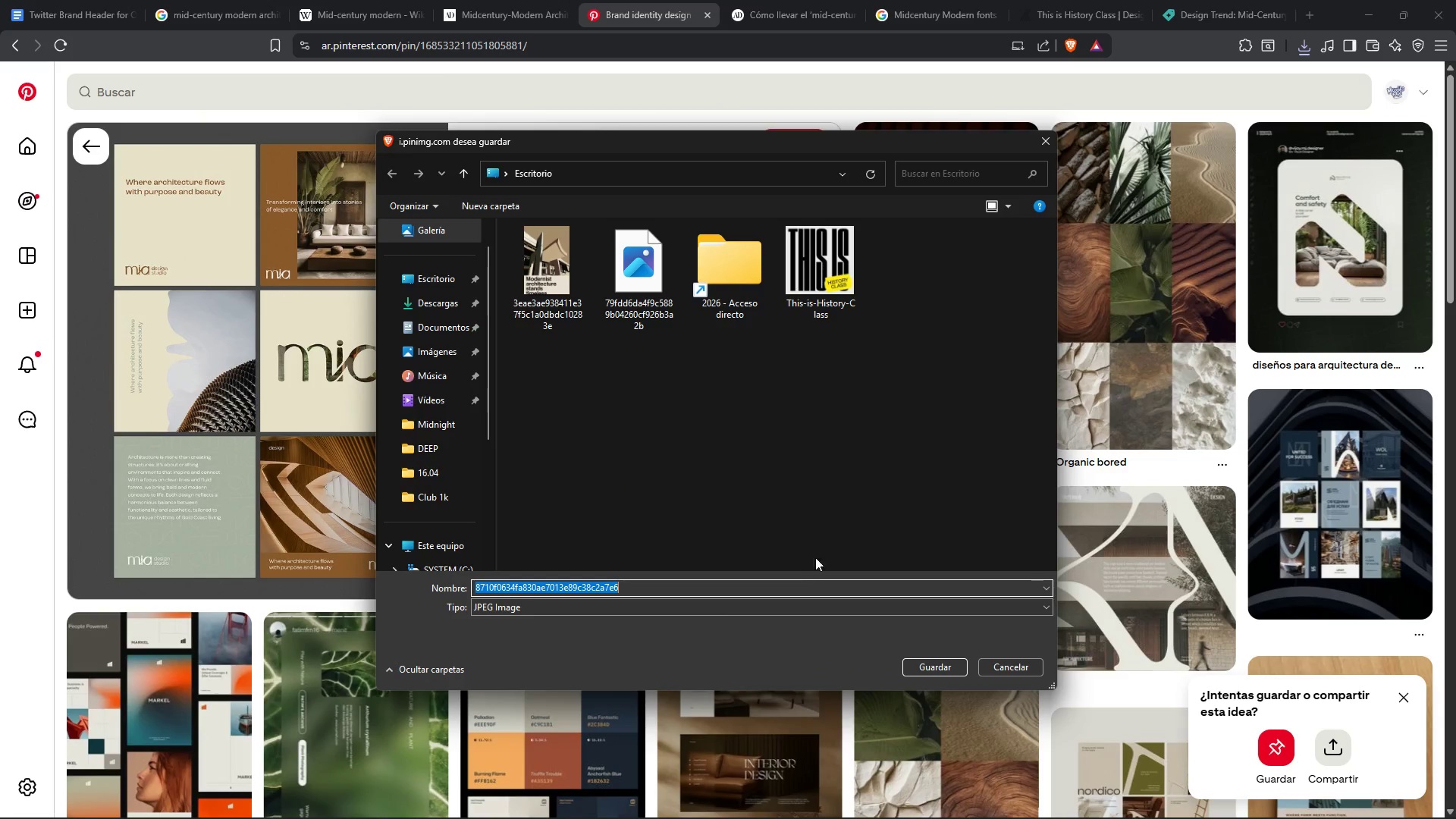 
left_click([943, 669])
 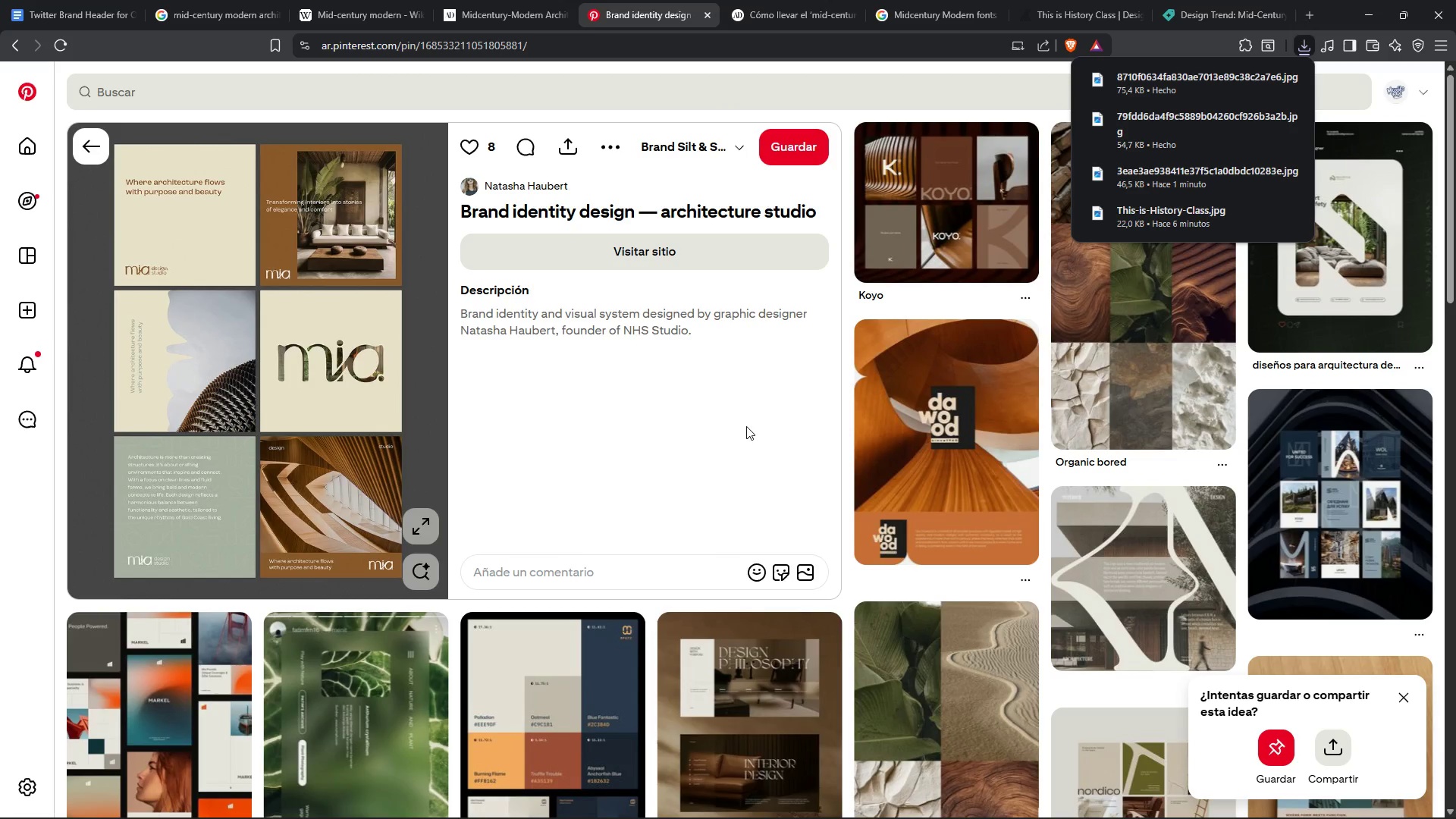 
left_click([746, 426])
 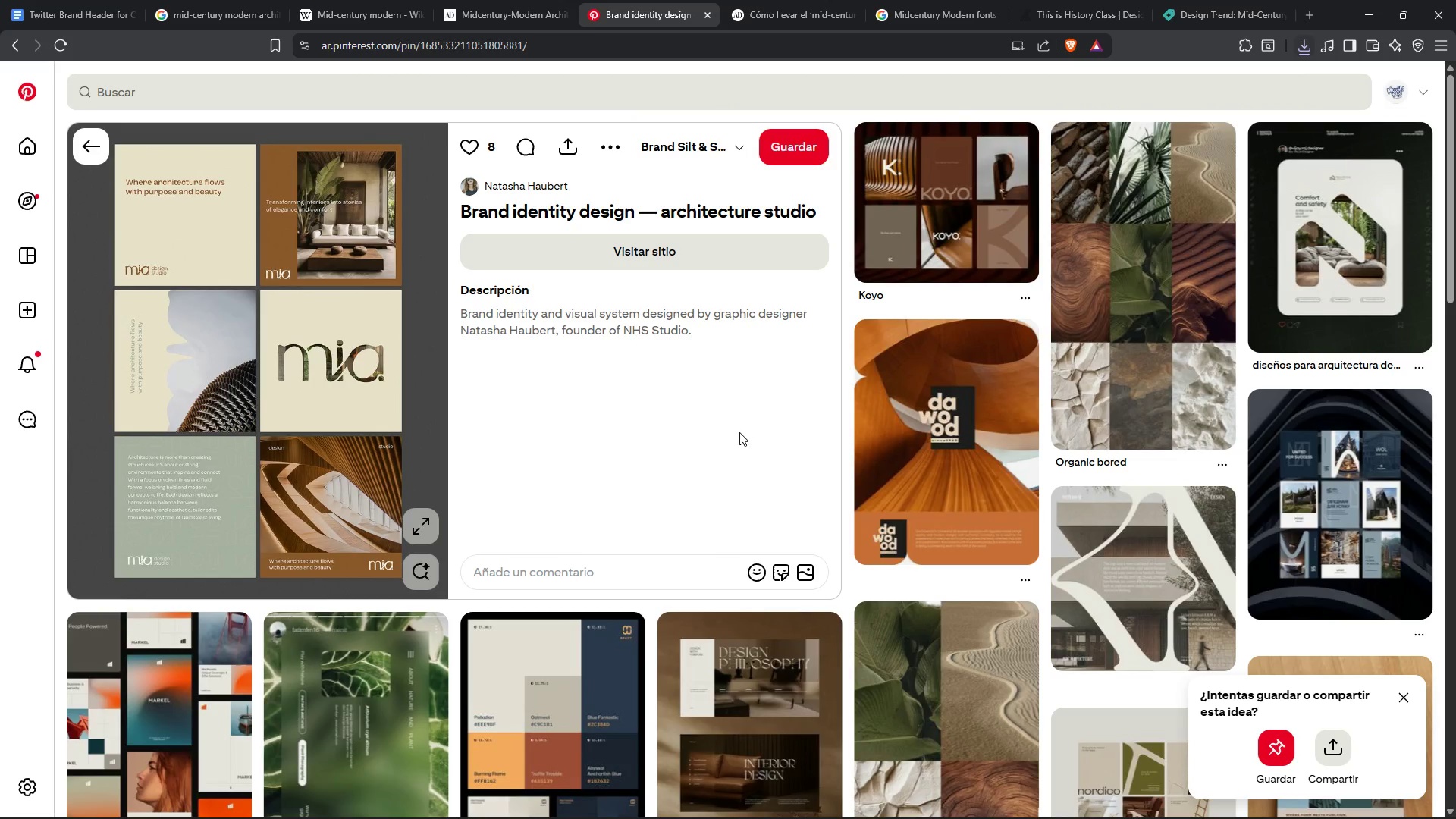 
scroll: coordinate [738, 434], scroll_direction: up, amount: 1.0
 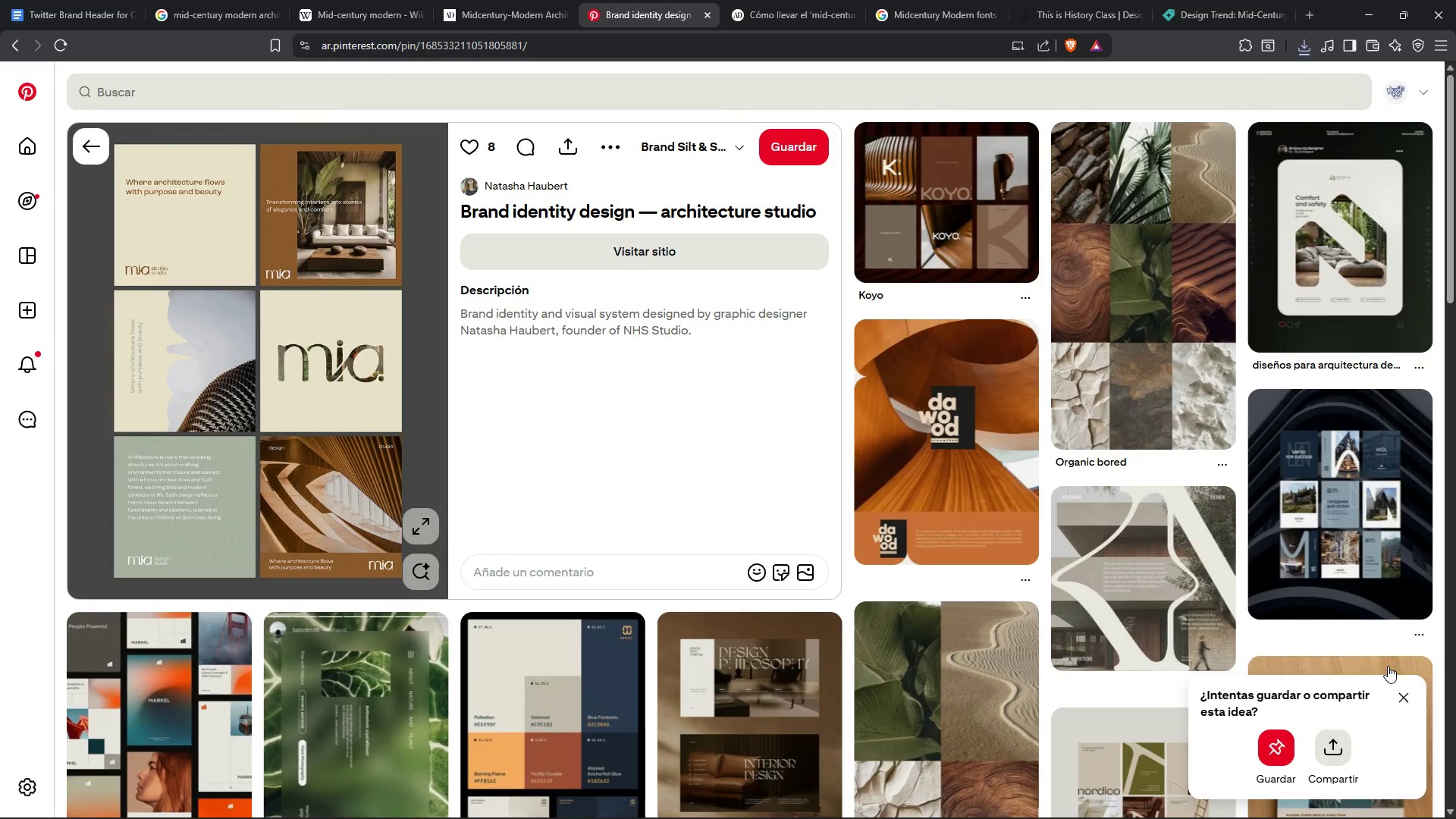 
left_click([1402, 692])
 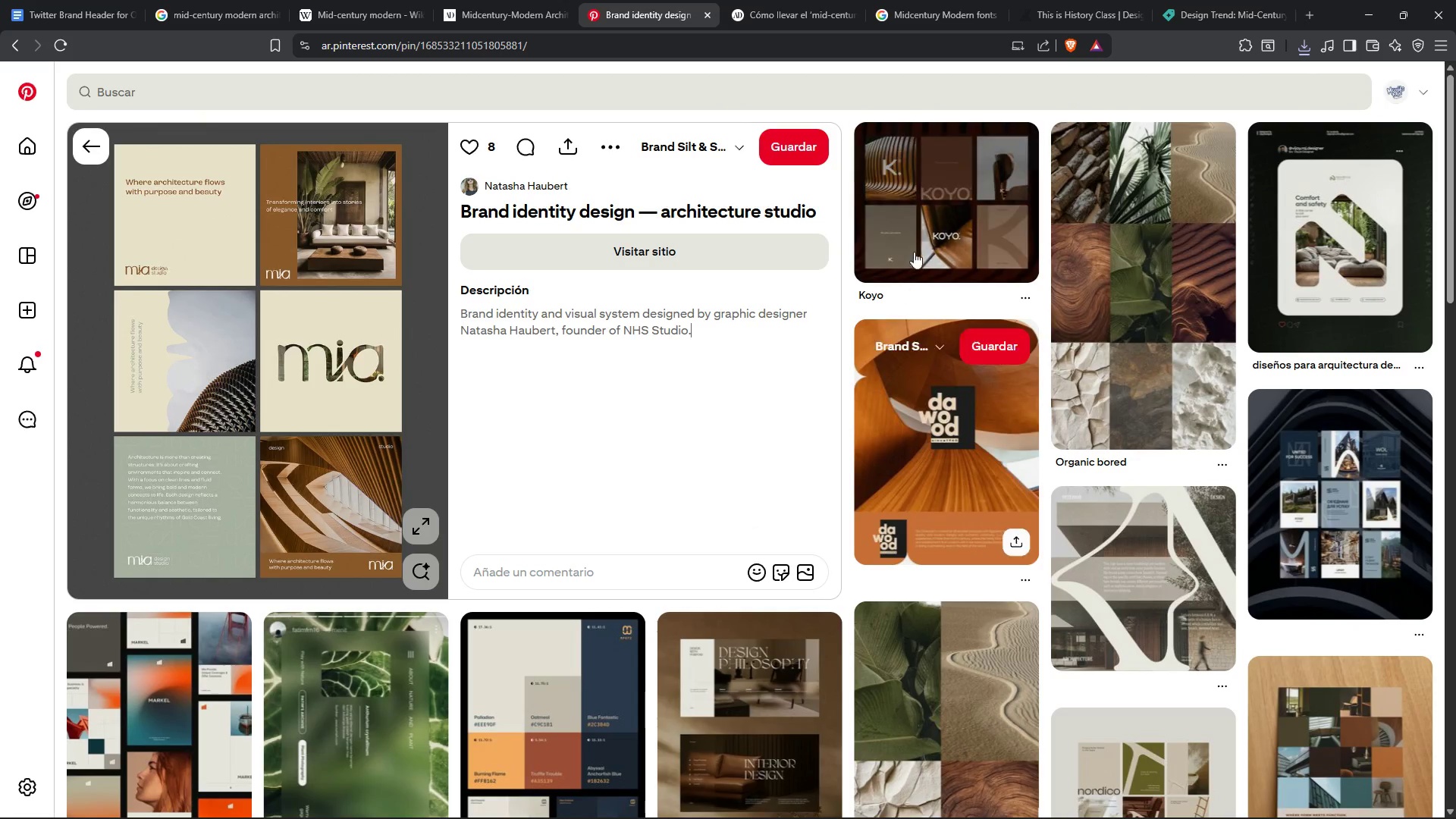 
right_click([929, 187])
 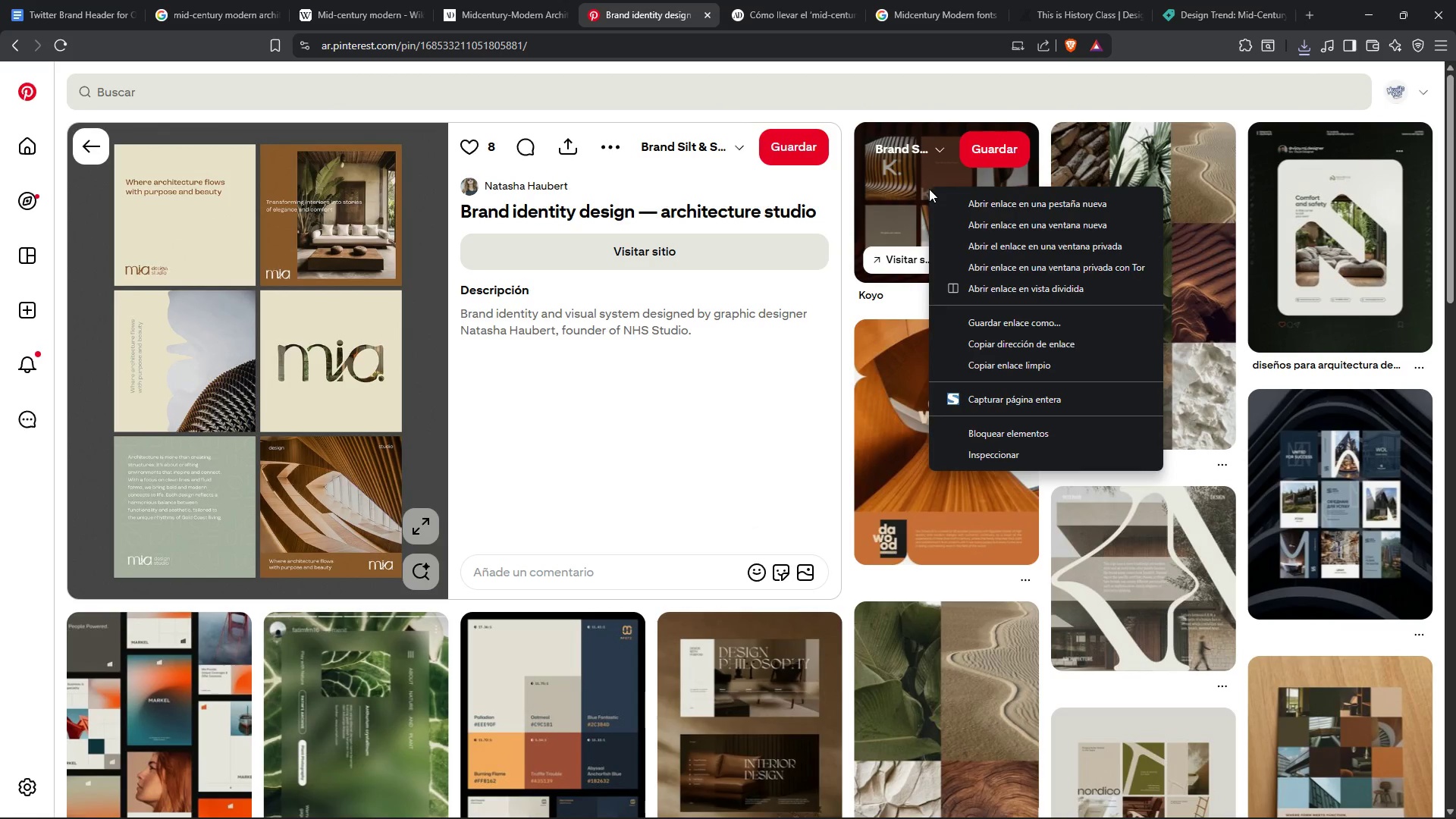 
left_click([910, 202])
 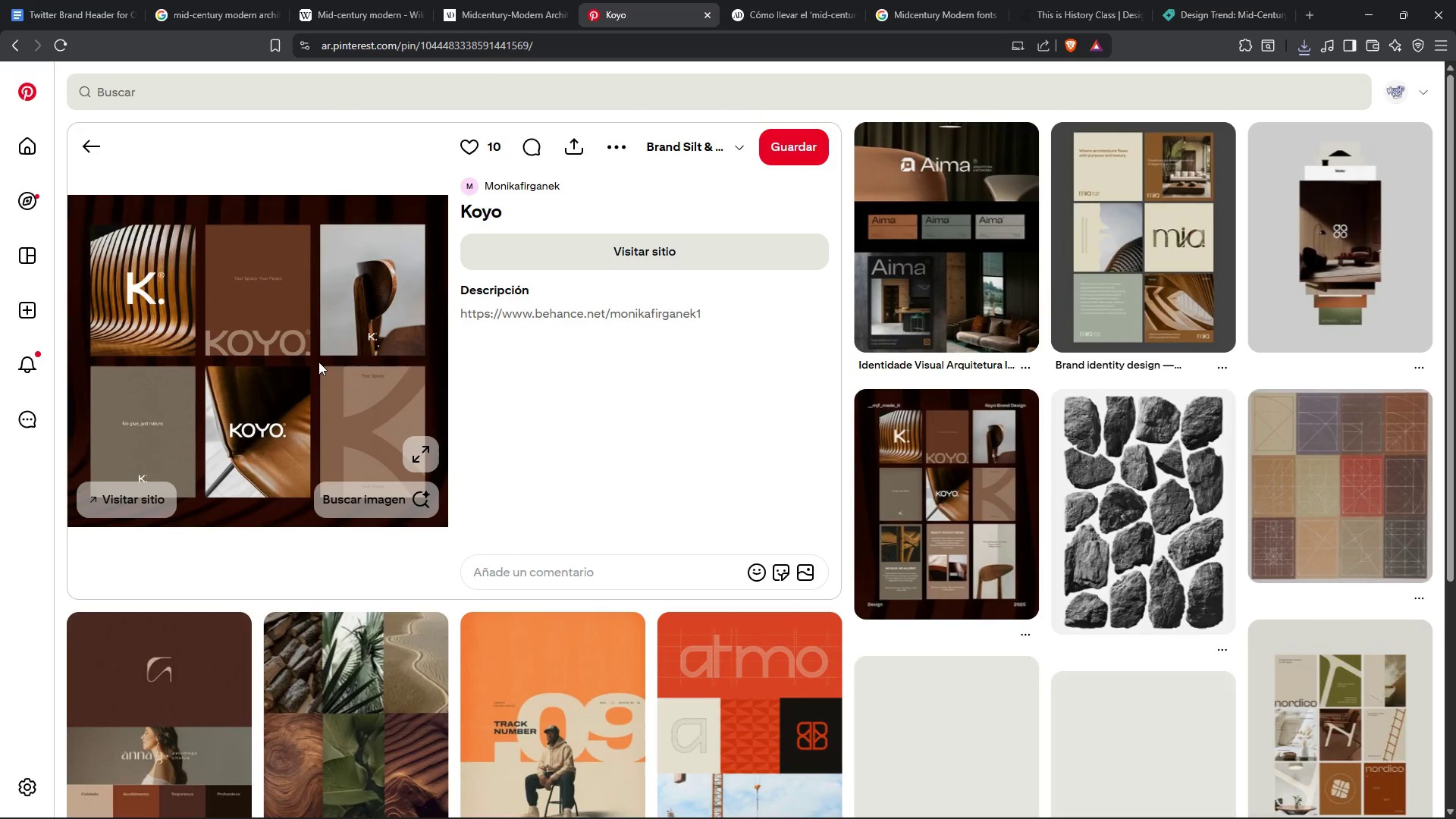 
left_click([371, 400])
 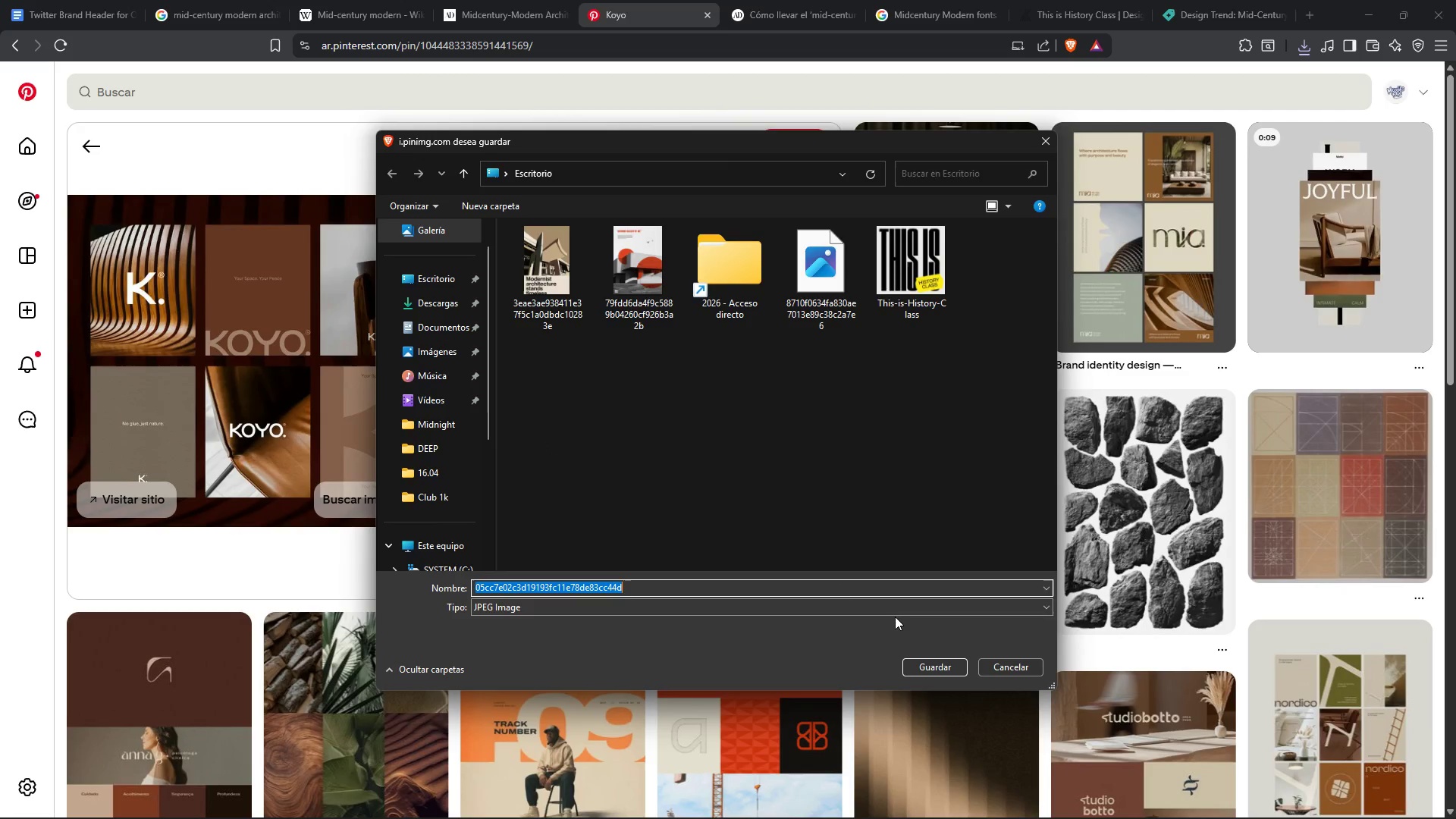 
left_click([926, 664])
 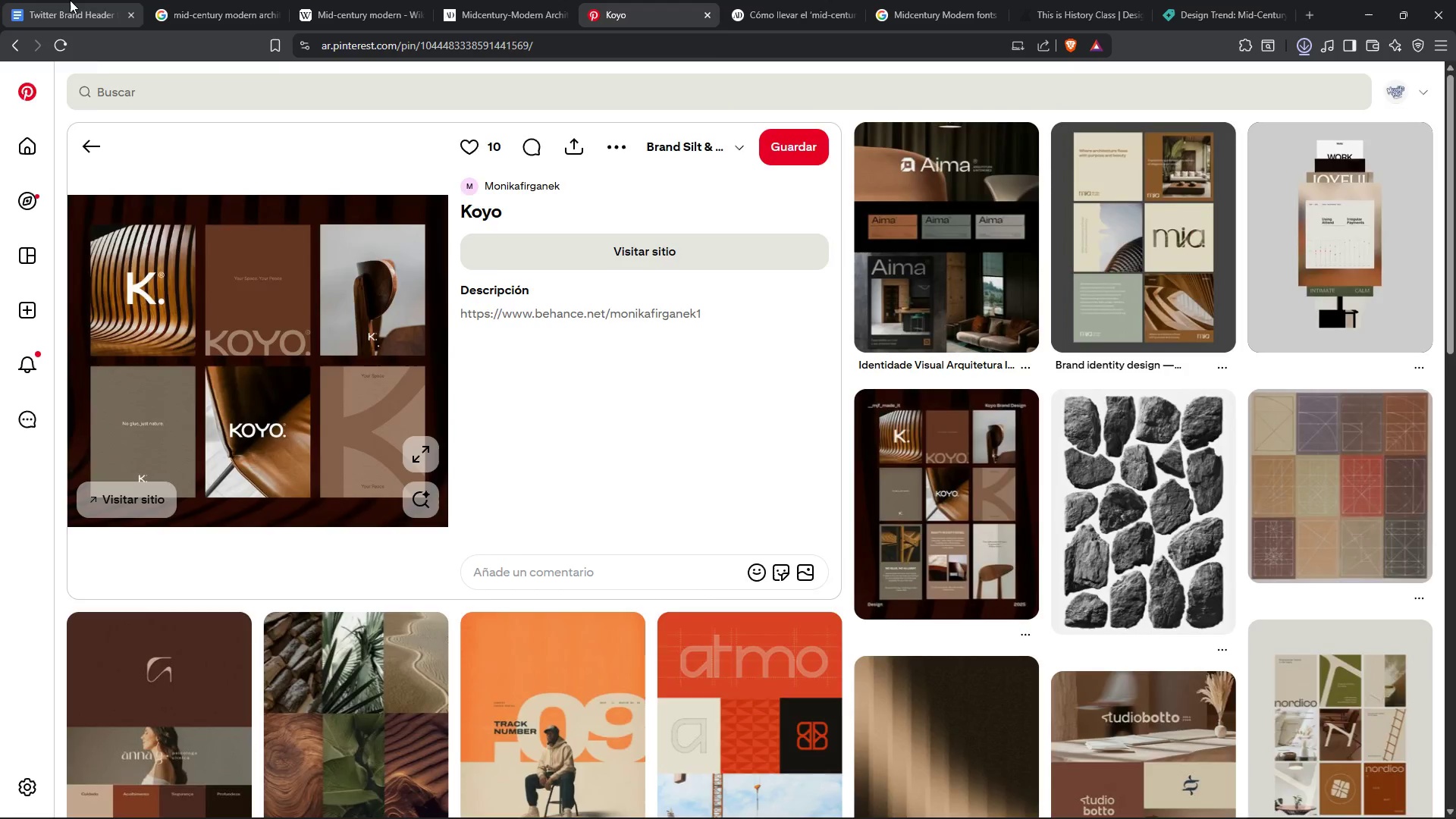 
left_click([70, 0])
 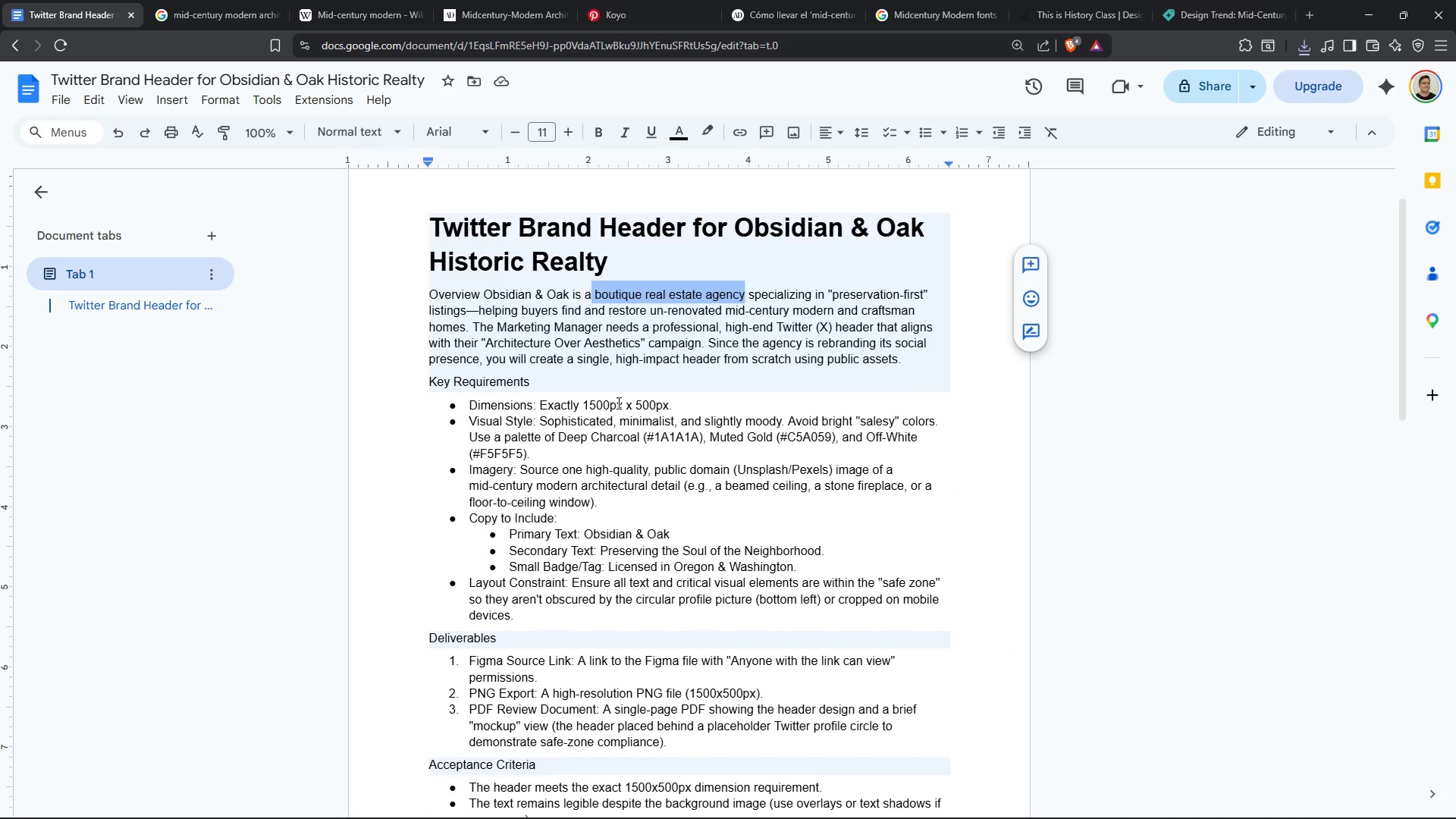 
left_click([608, 393])
 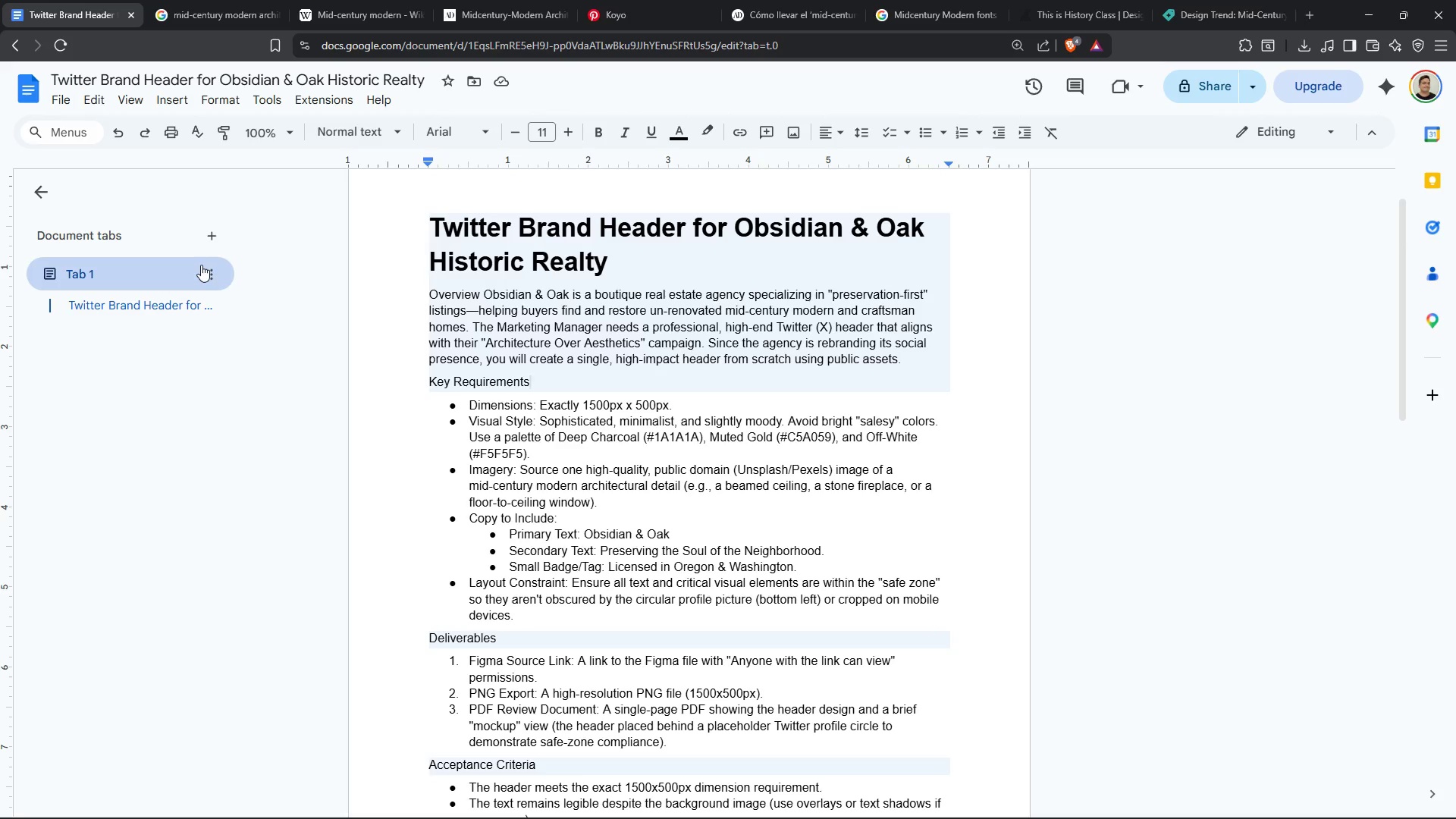 
wait(67.01)
 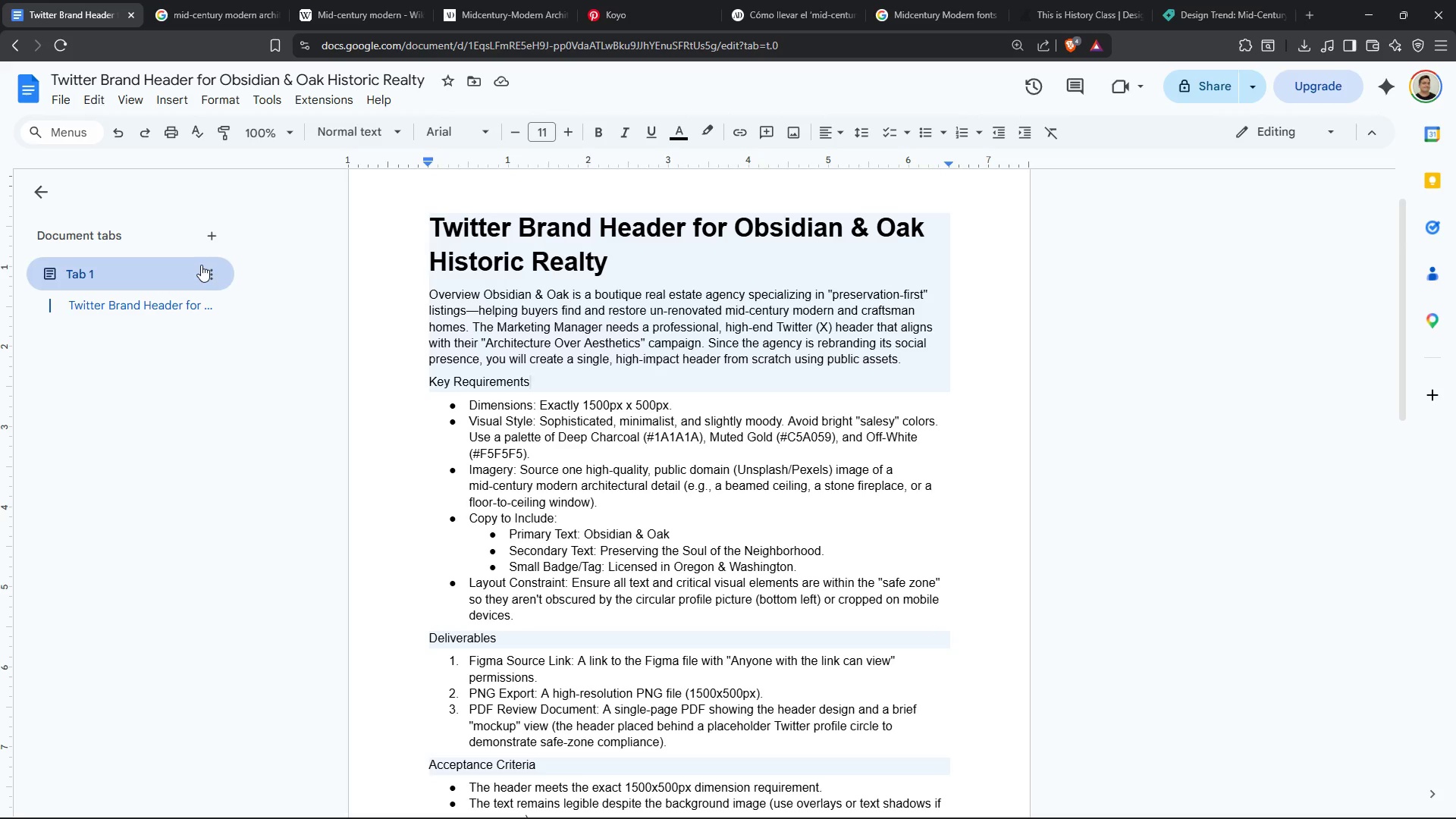 
scroll: coordinate [1157, 513], scroll_direction: down, amount: 1.0
 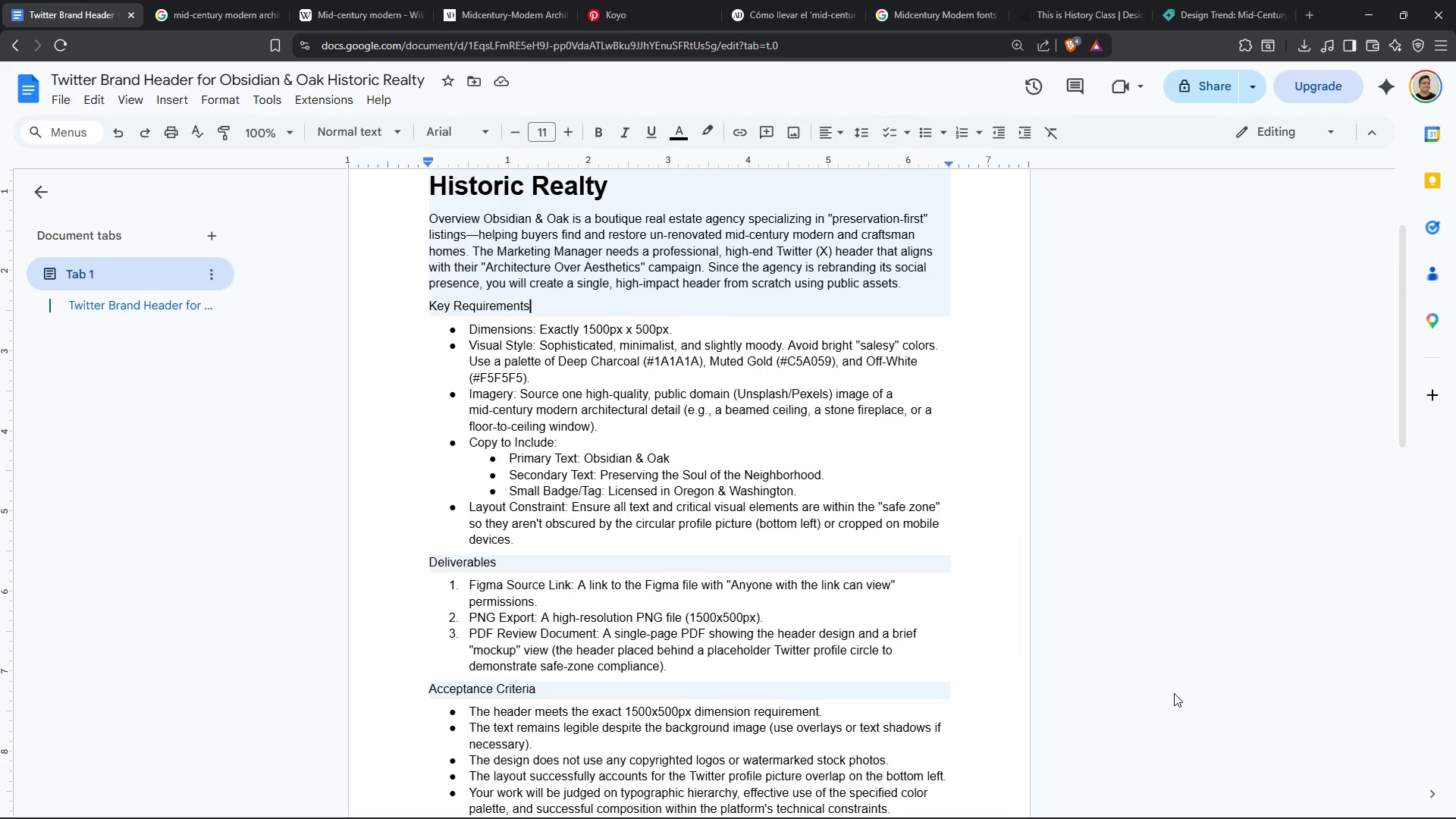 
scroll: coordinate [1174, 693], scroll_direction: up, amount: 1.0
 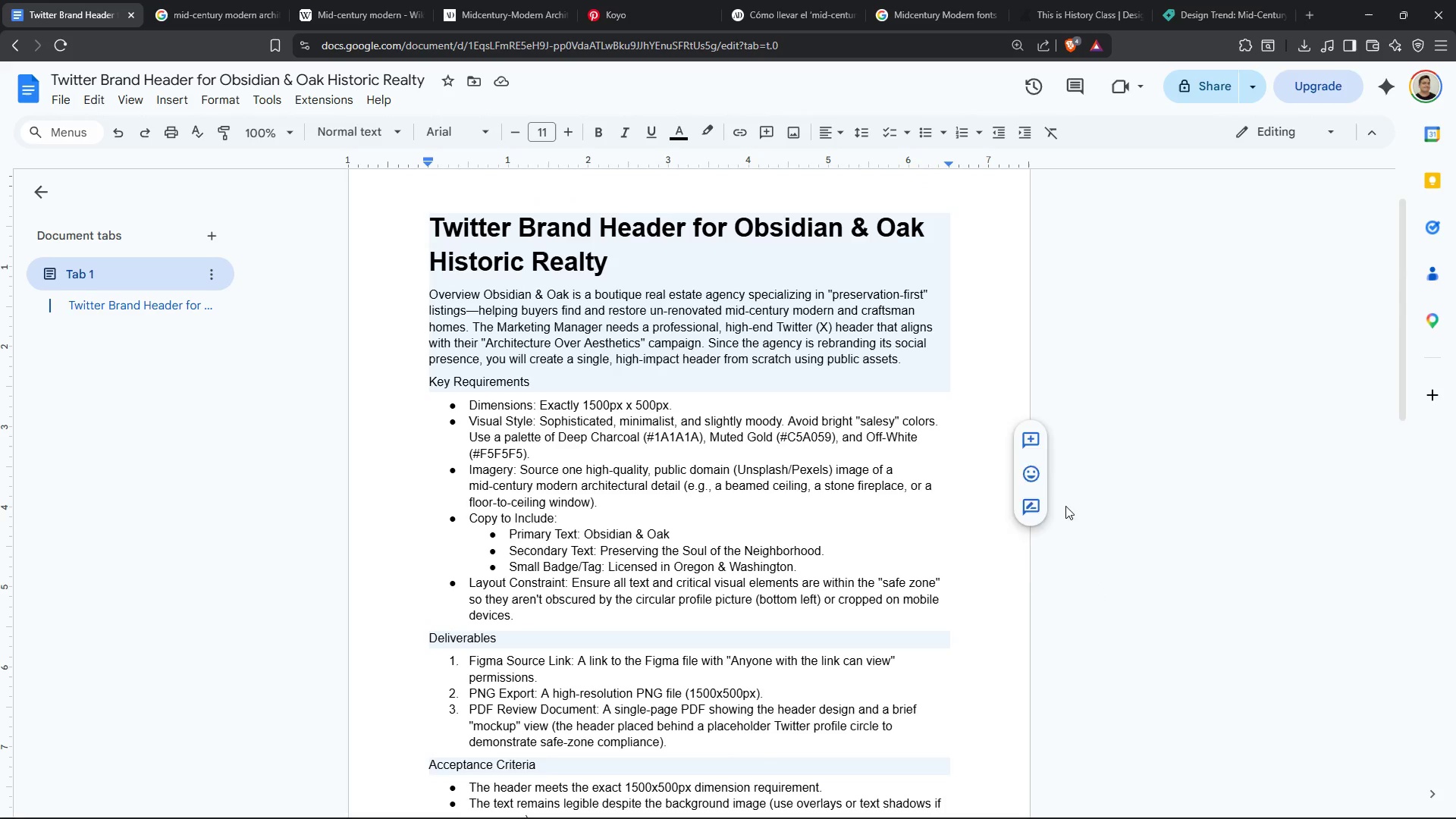 
wait(7.54)
 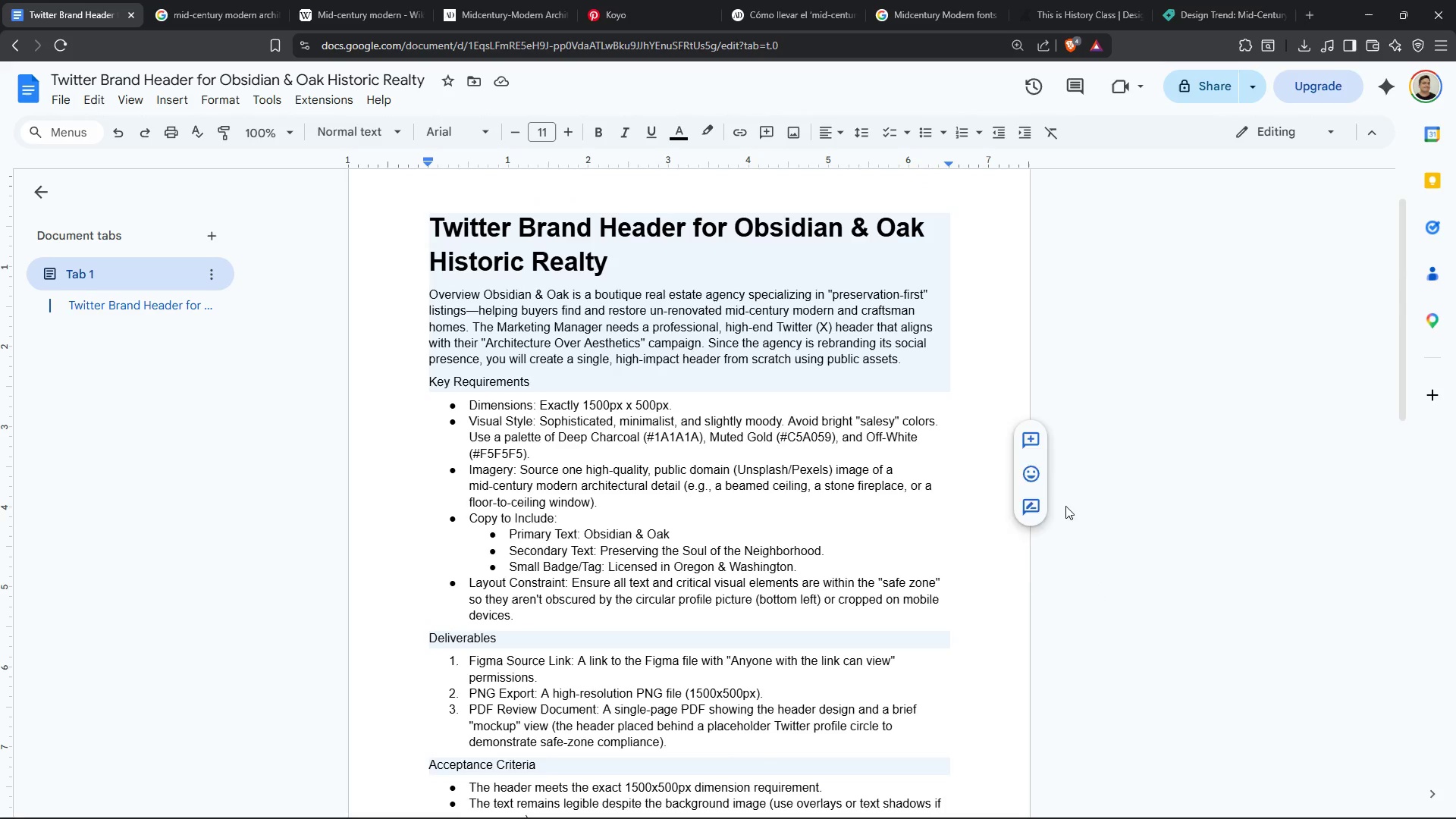 
scroll: coordinate [1108, 548], scroll_direction: down, amount: 1.0
 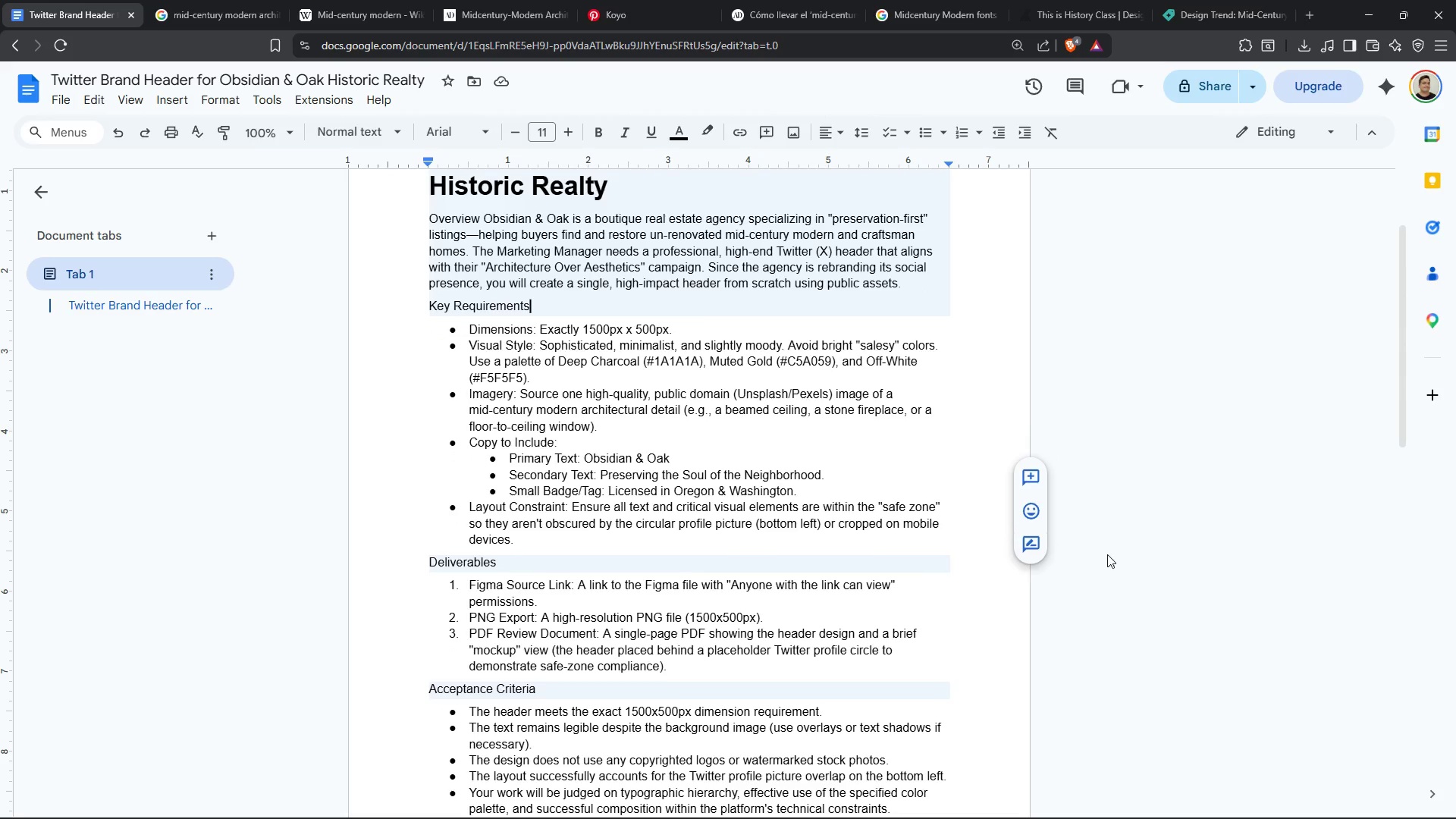 
scroll: coordinate [1107, 554], scroll_direction: up, amount: 1.0
 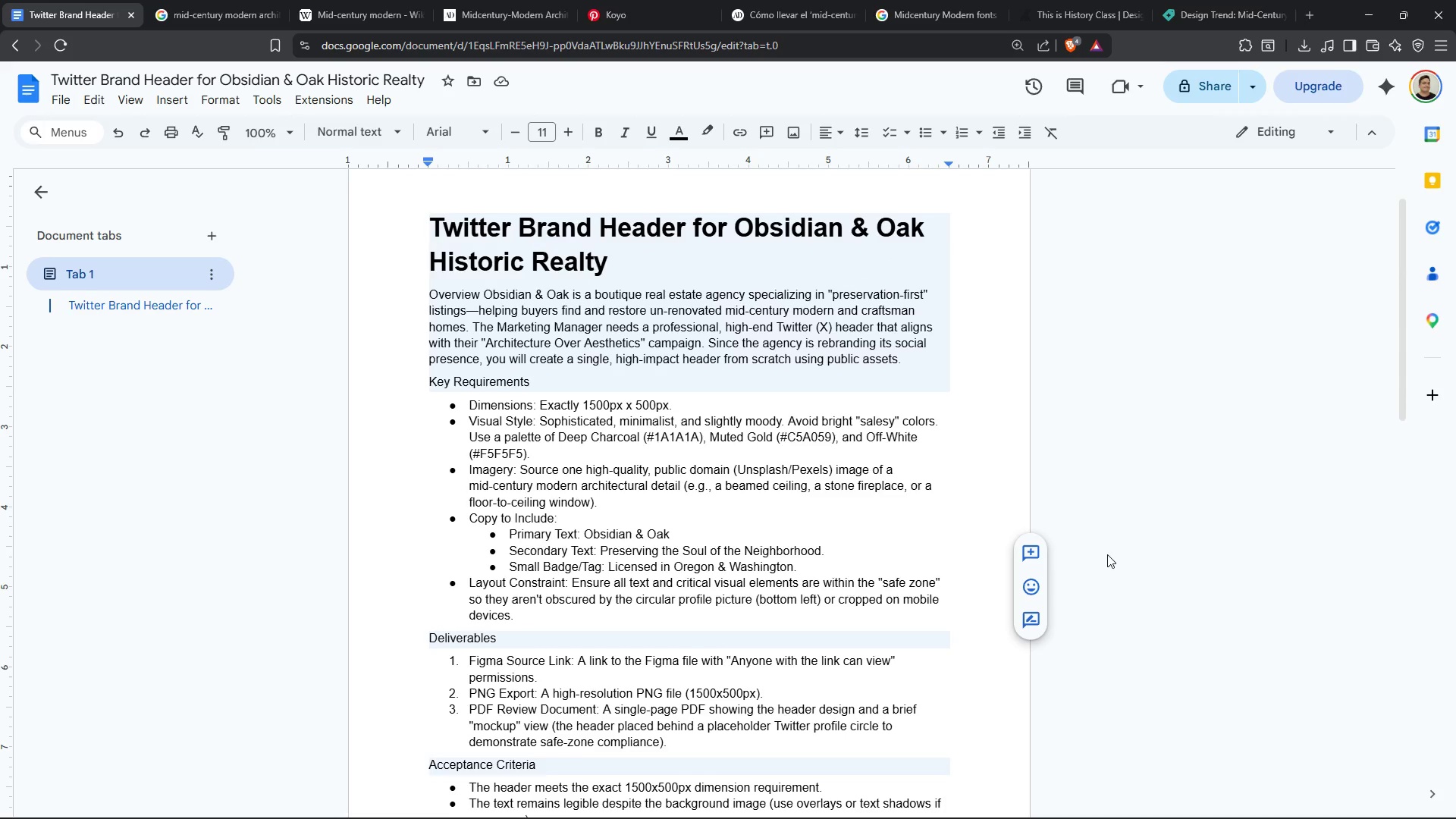 
scroll: coordinate [1107, 554], scroll_direction: down, amount: 1.0
 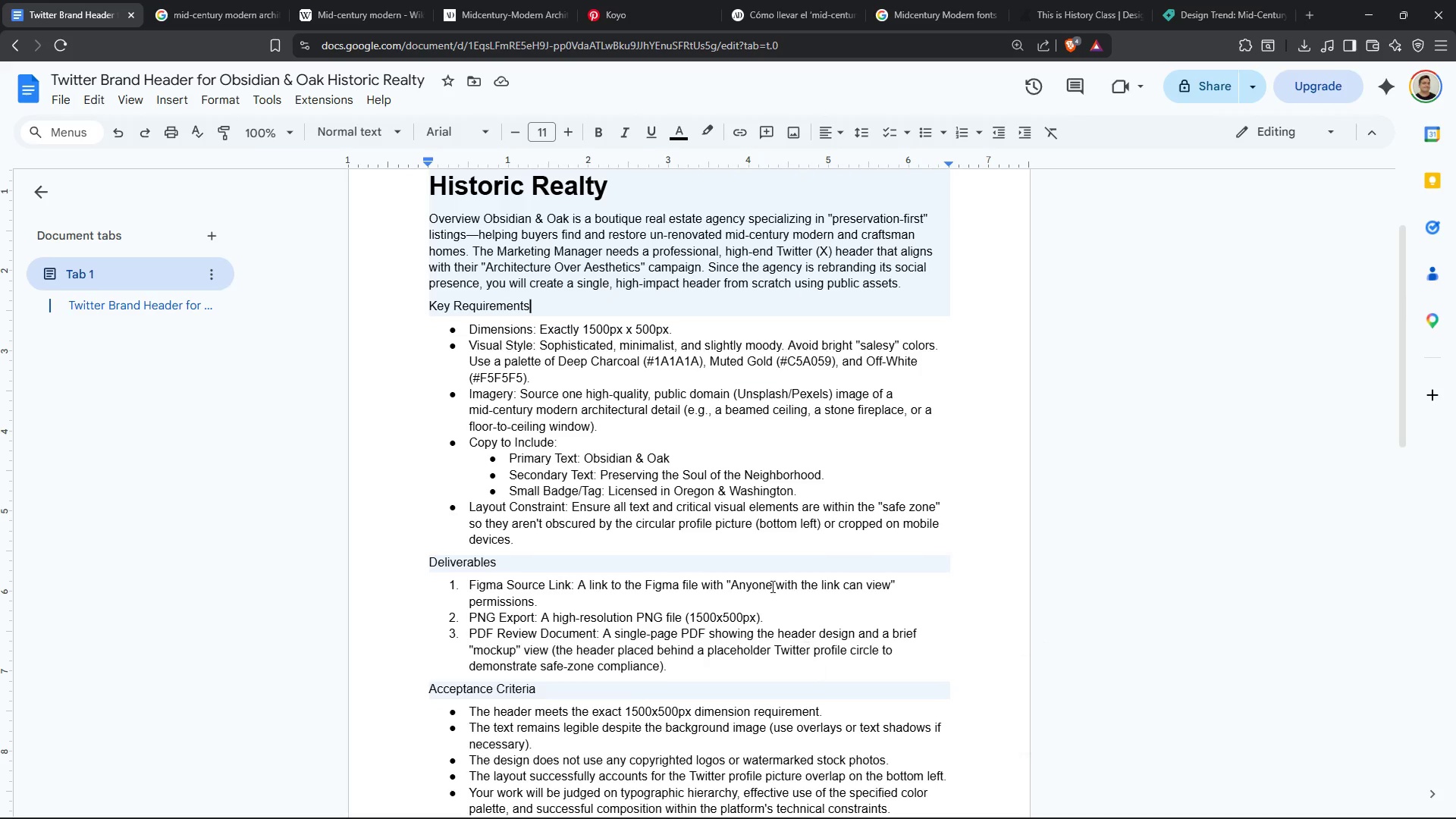 
wait(6.71)
 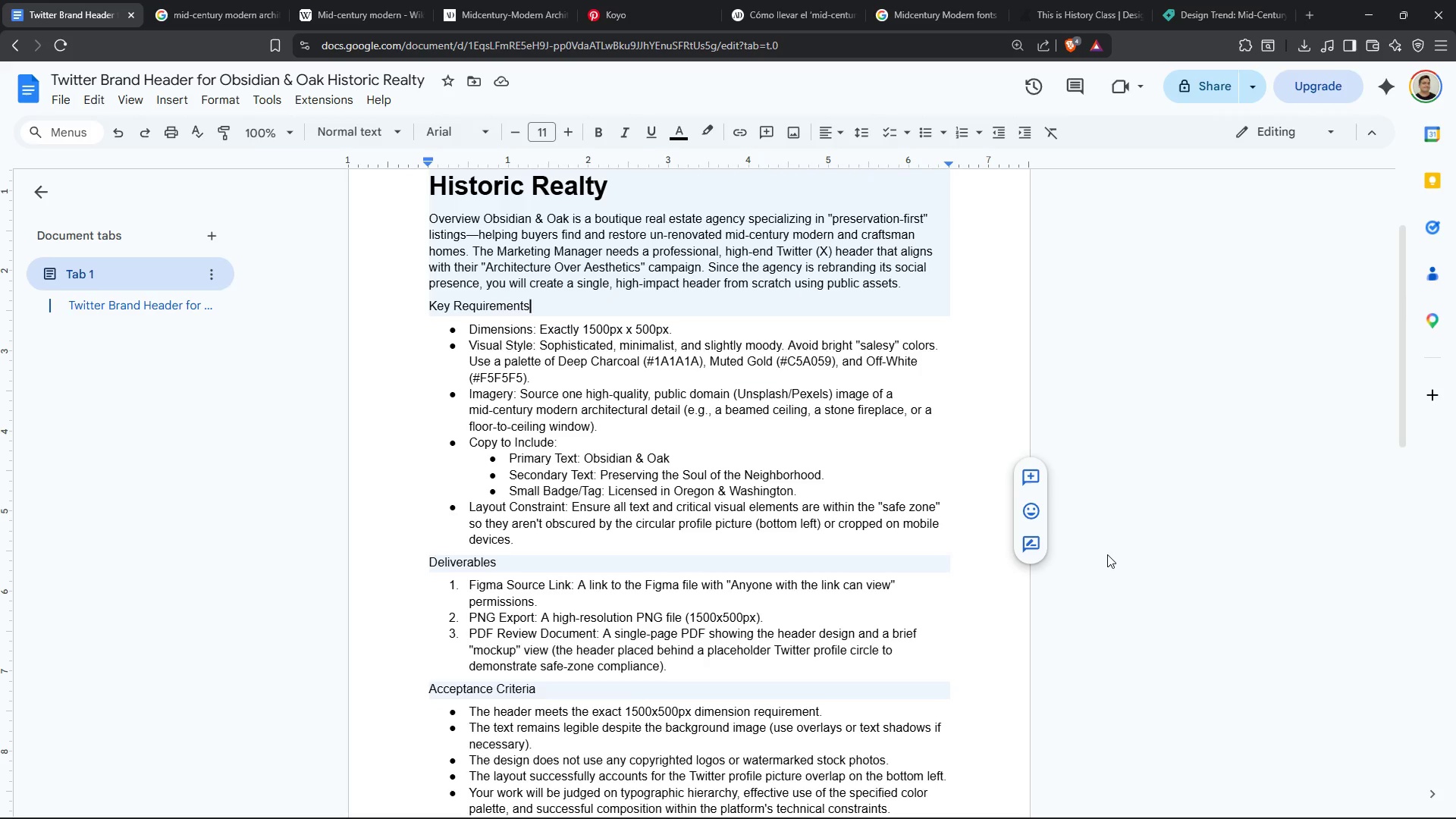 
scroll: coordinate [654, 566], scroll_direction: up, amount: 1.0
 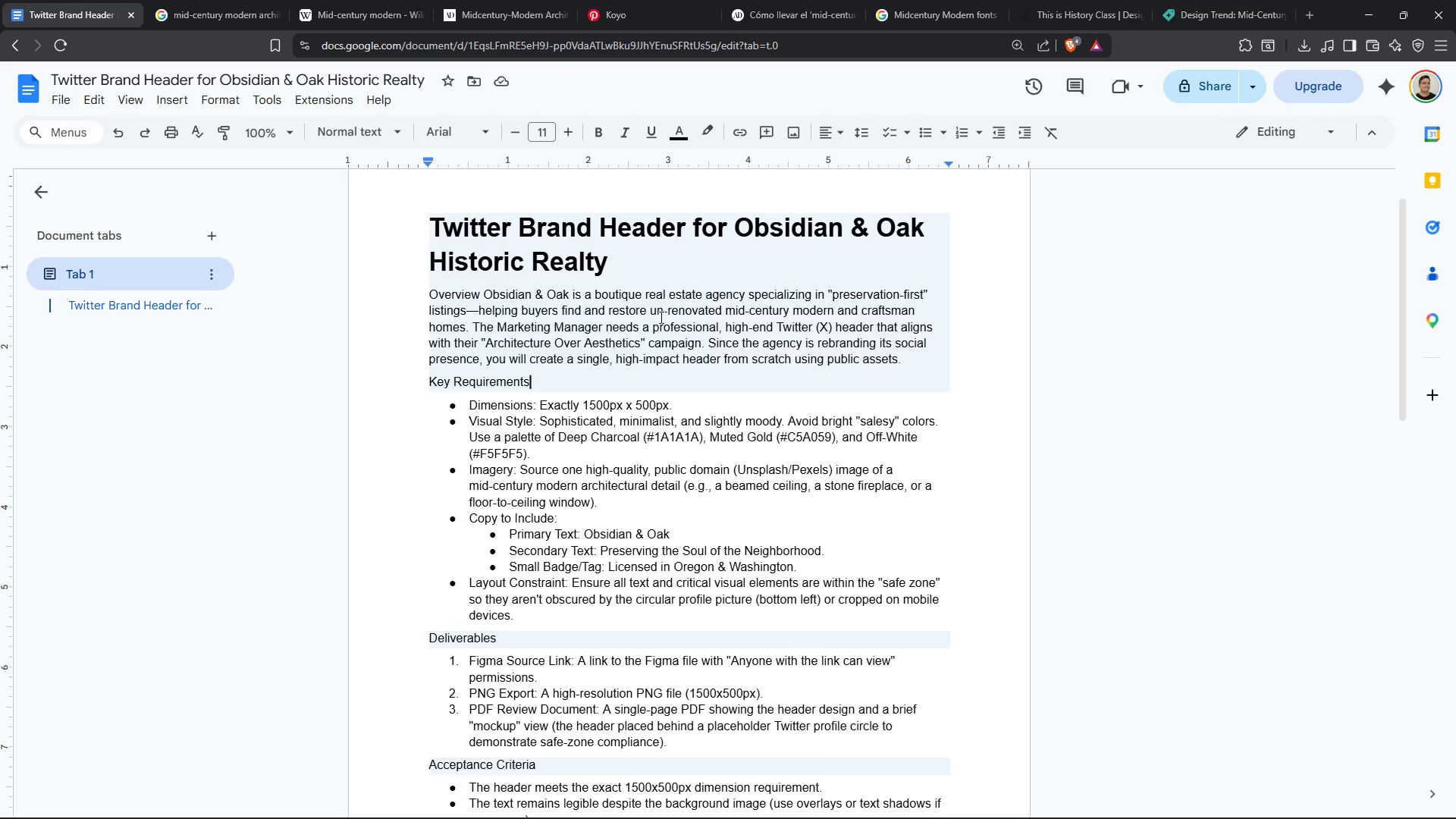 
left_click([816, 0])
 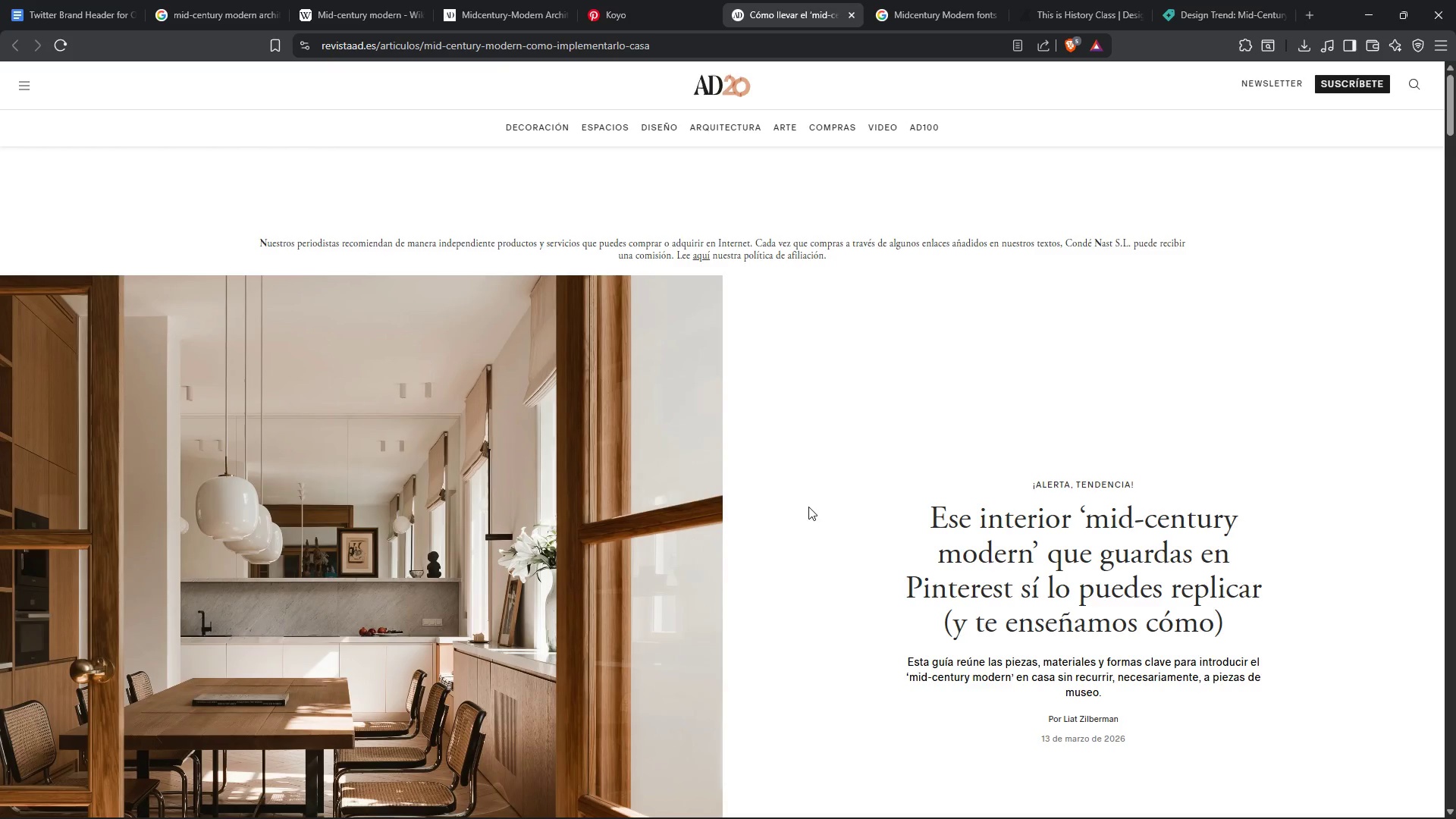 
scroll: coordinate [813, 508], scroll_direction: down, amount: 1.0
 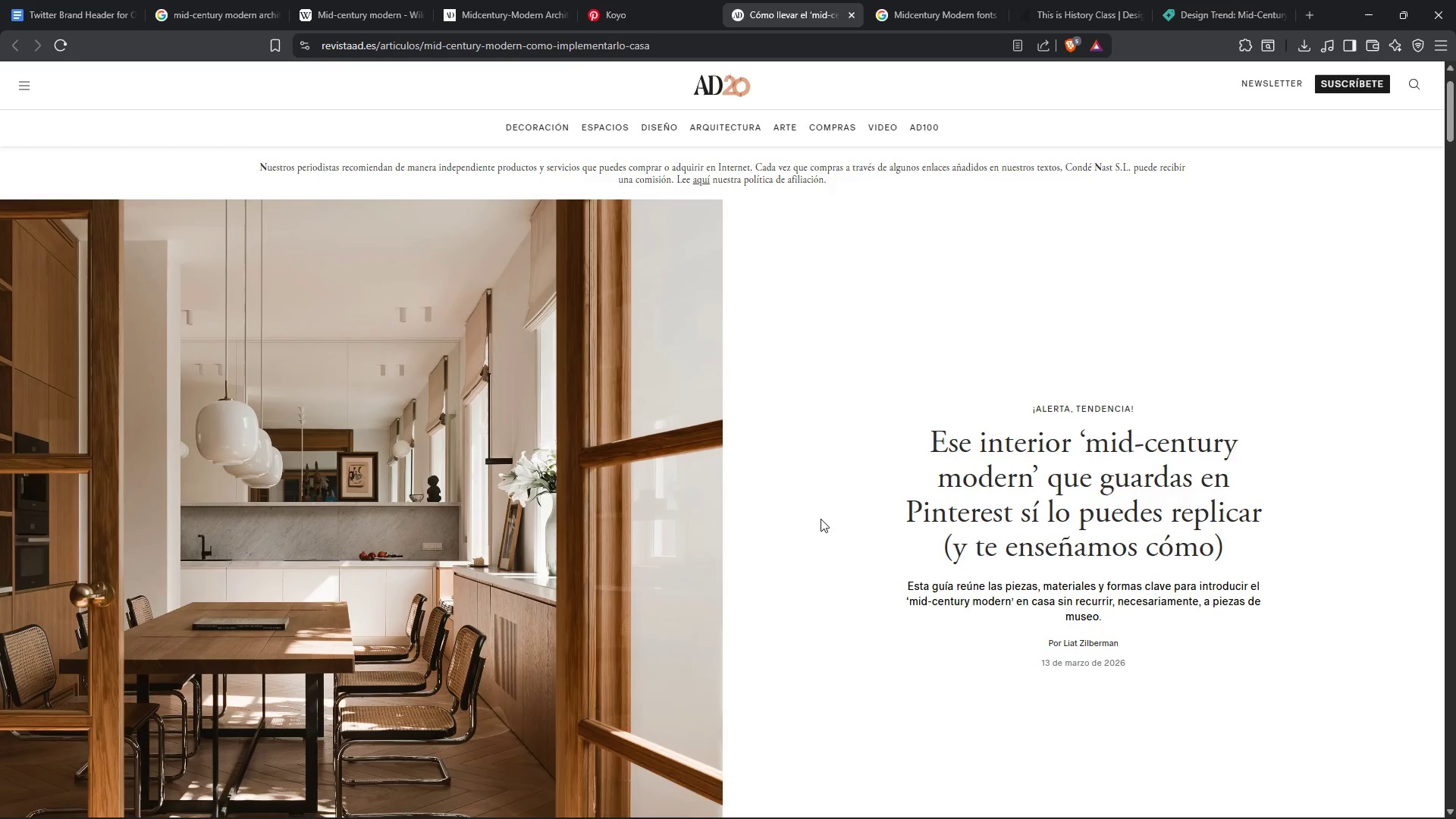 
scroll: coordinate [822, 576], scroll_direction: up, amount: 4.0
 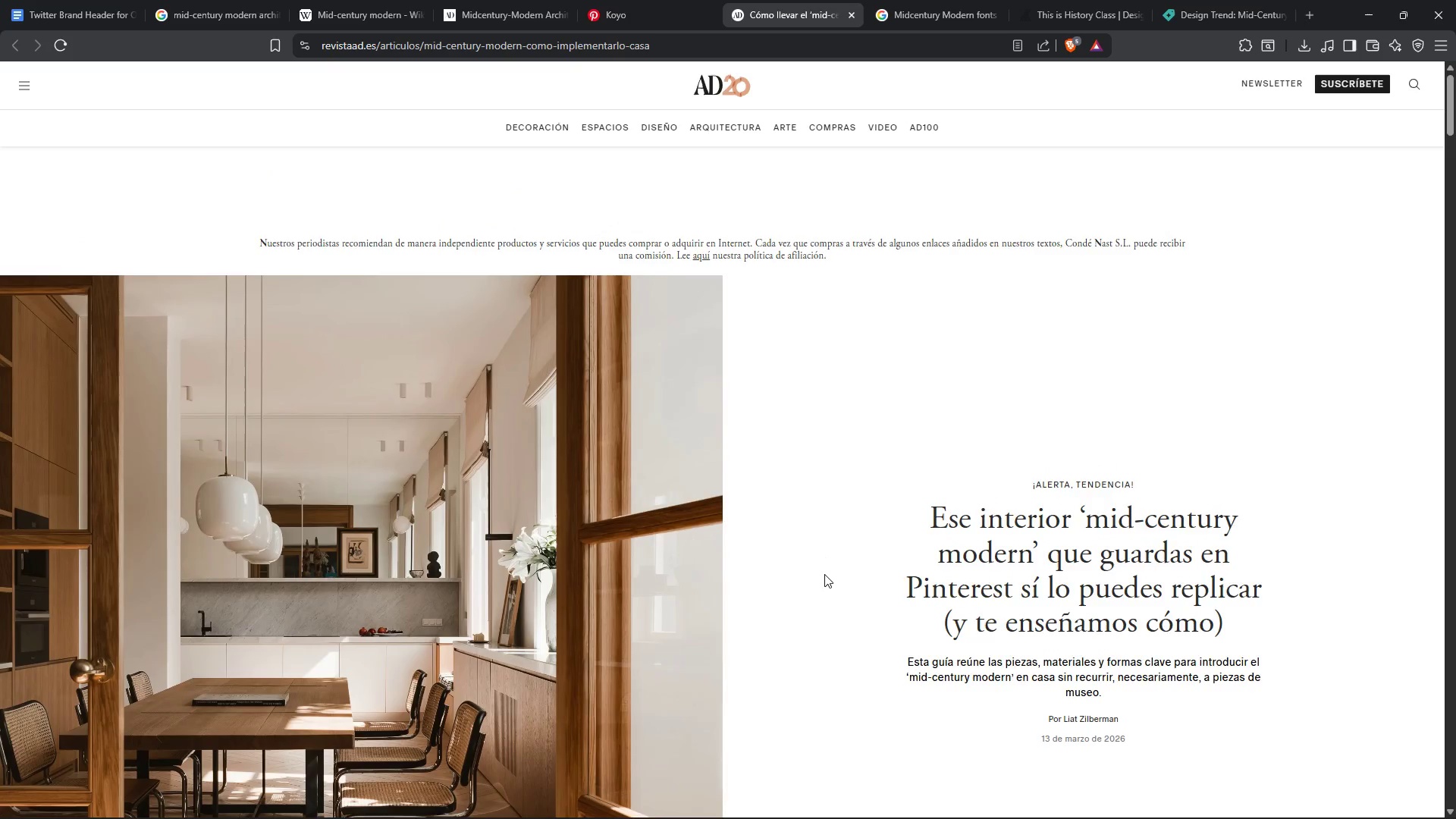 
scroll: coordinate [824, 574], scroll_direction: down, amount: 3.0
 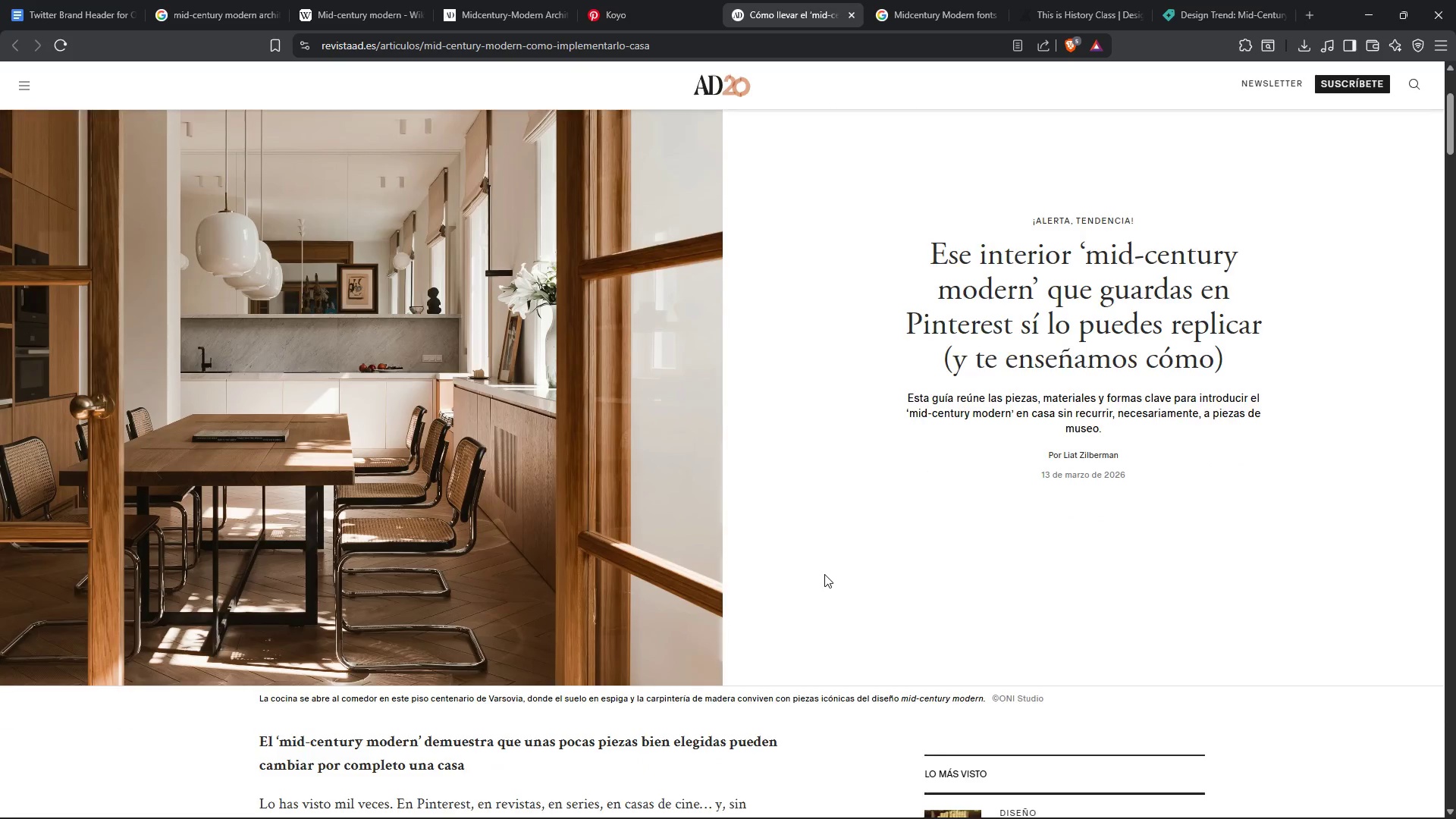 
scroll: coordinate [824, 574], scroll_direction: up, amount: 1.0
 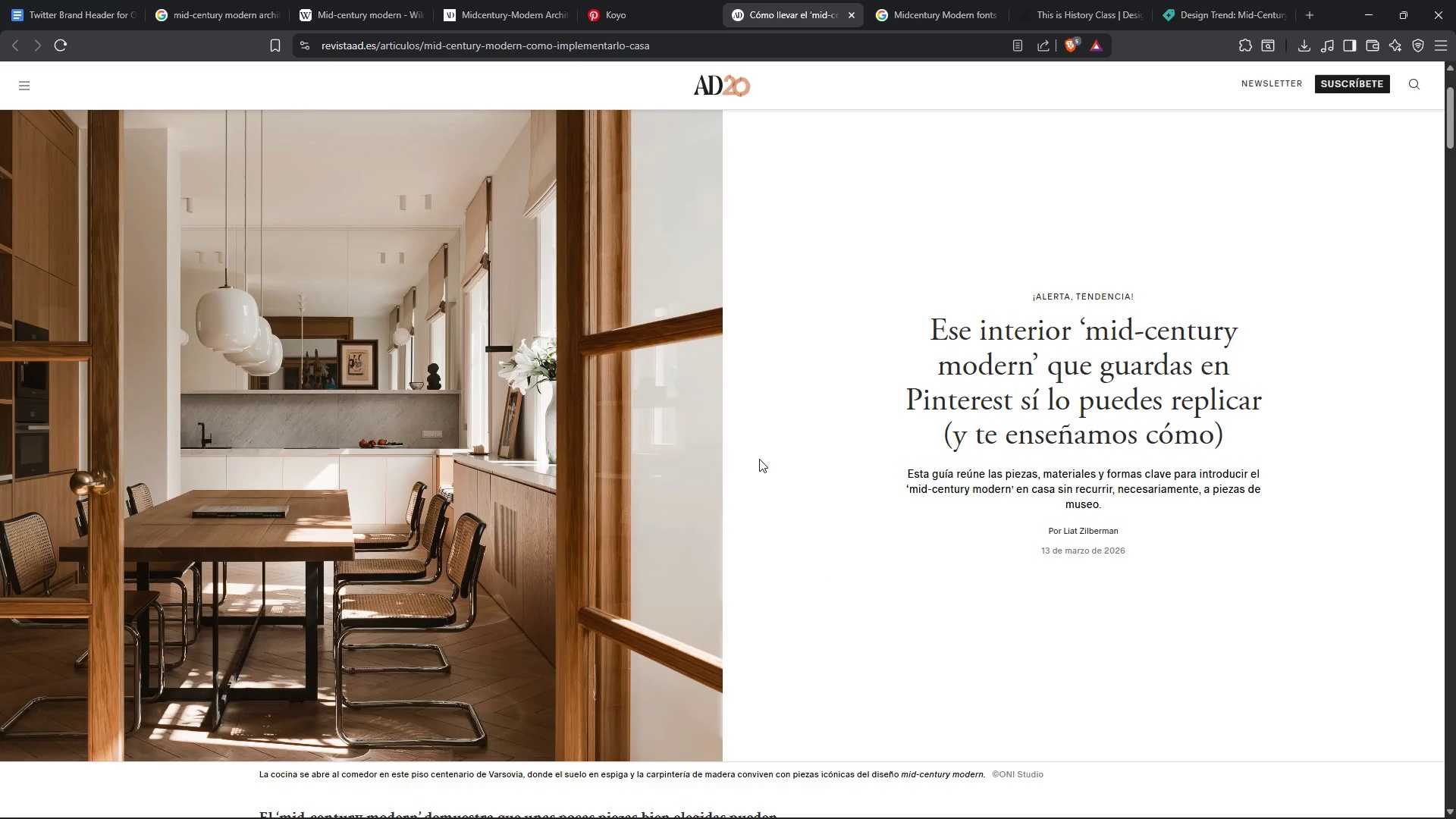 
scroll: coordinate [799, 381], scroll_direction: down, amount: 7.0
 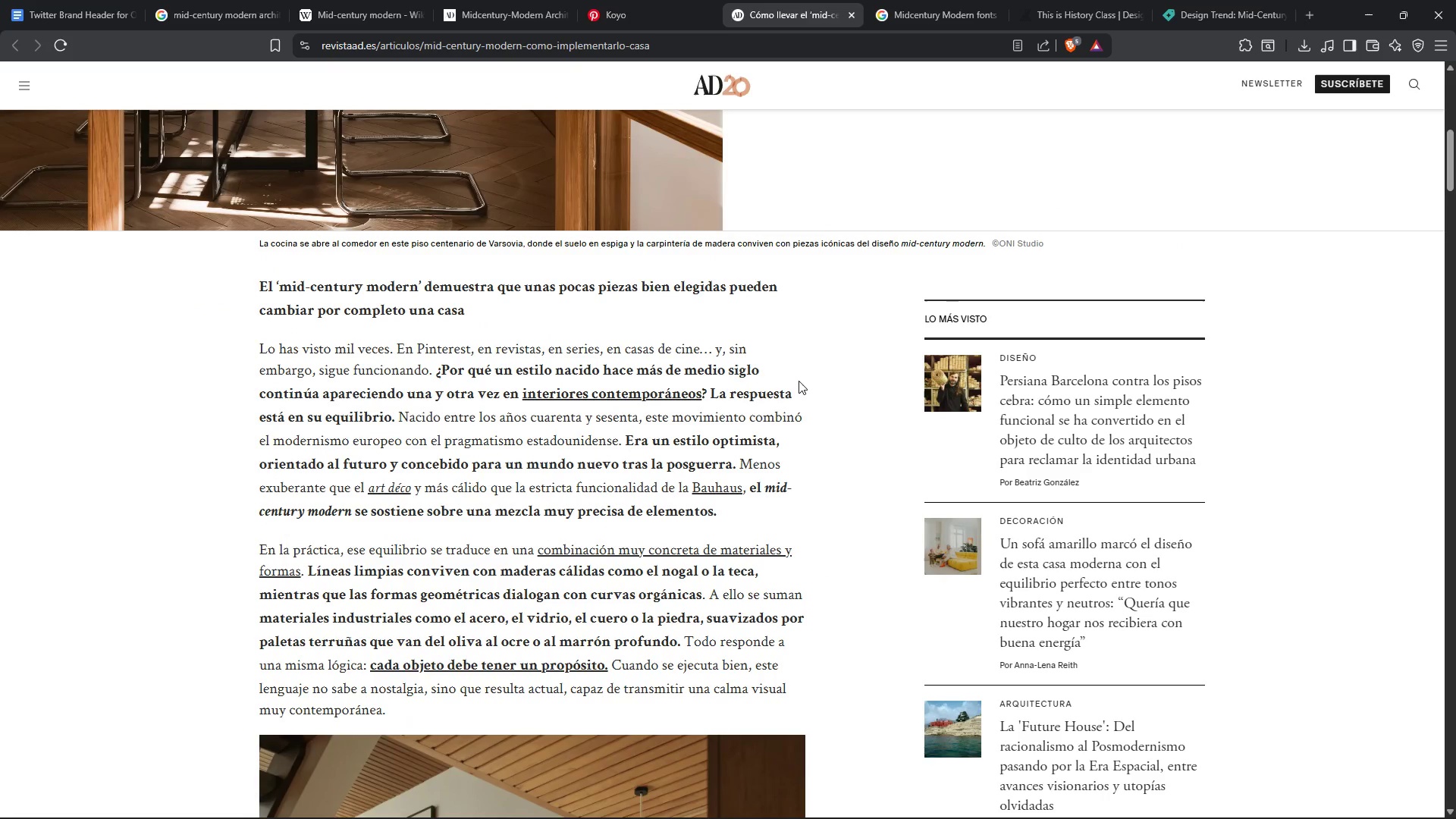 
scroll: coordinate [799, 381], scroll_direction: up, amount: 6.0
 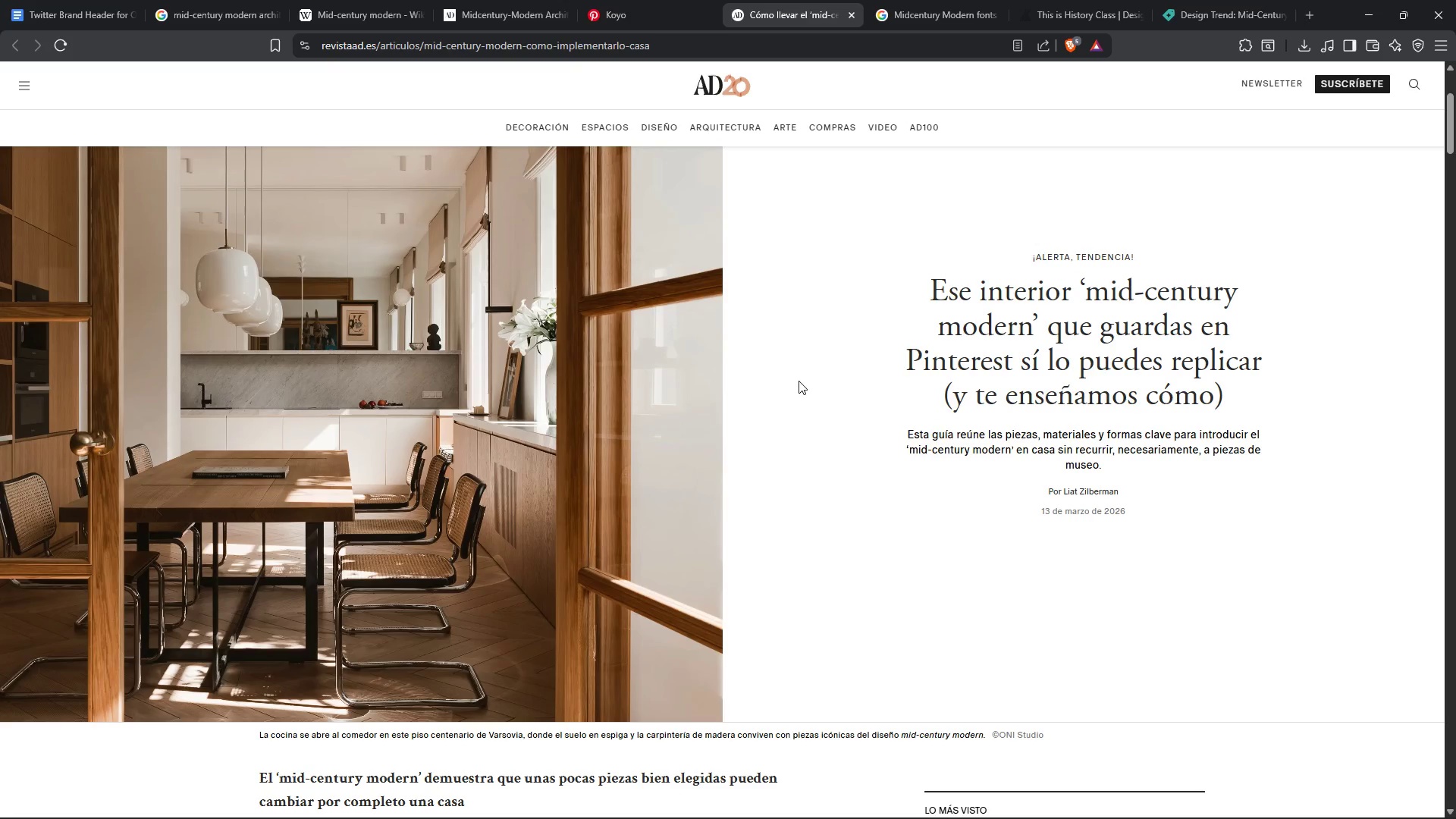 
wait(6.18)
 